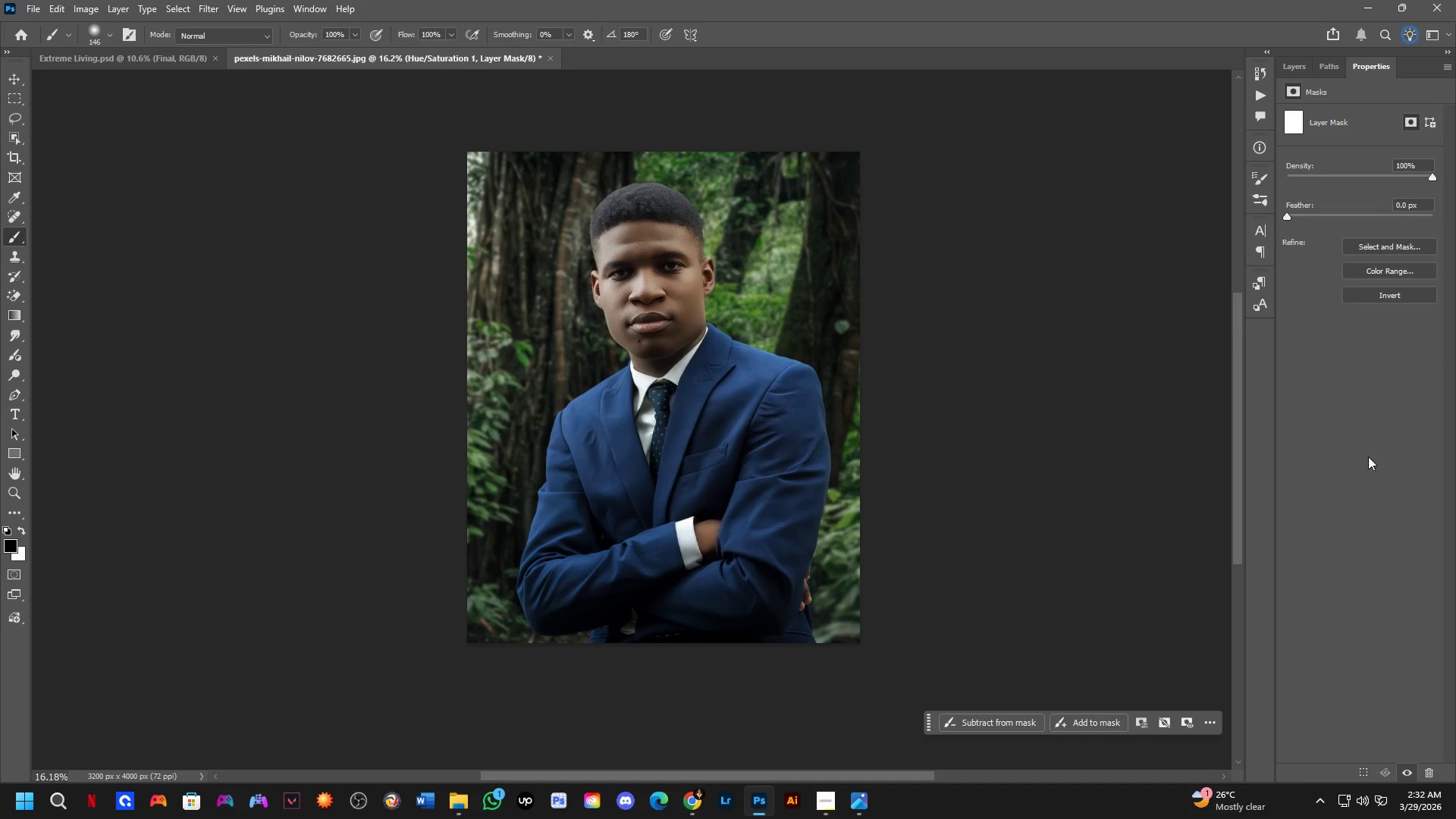 
wait(7.97)
 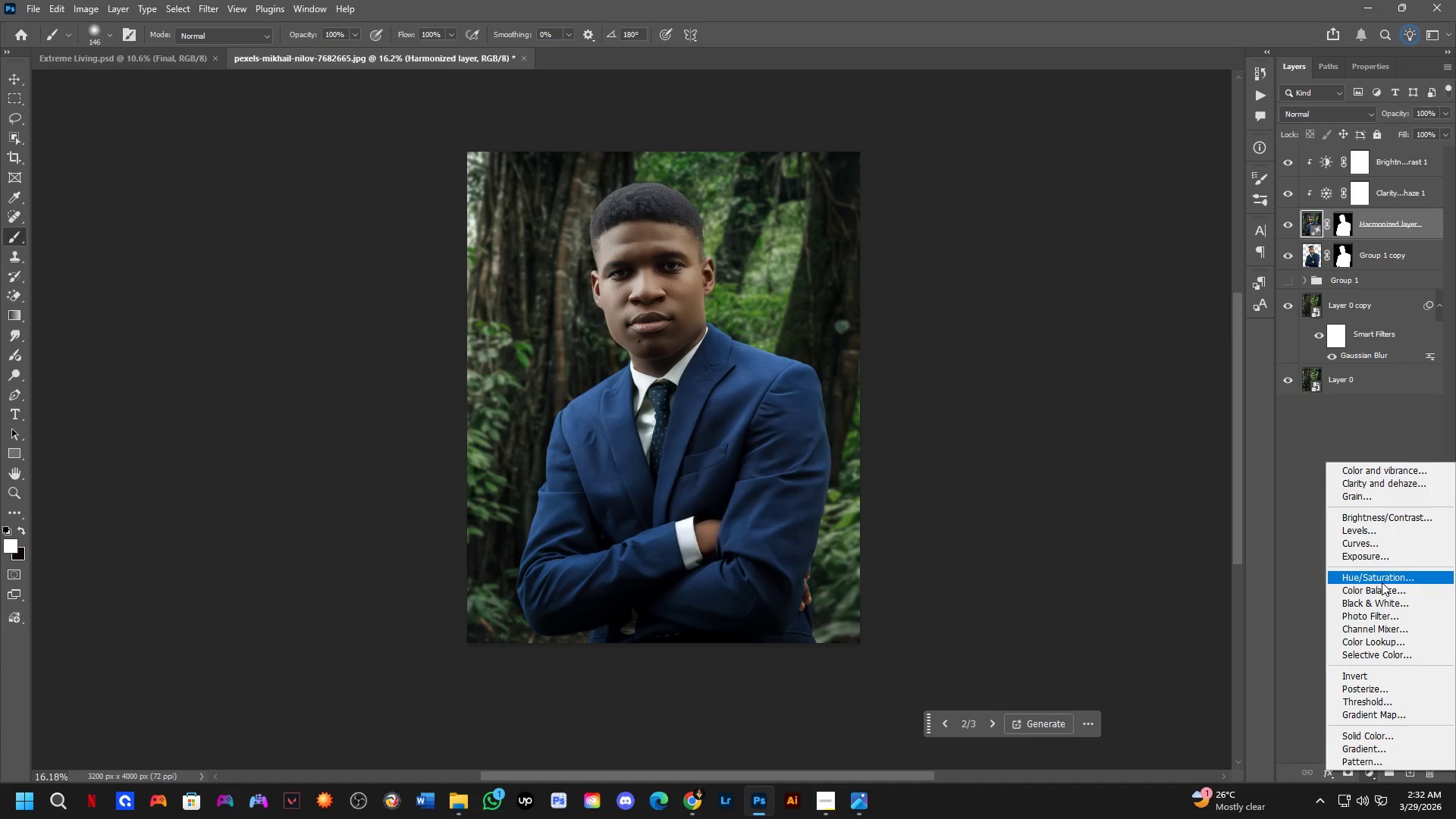 
hold_key(key=ControlLeft, duration=0.55)
 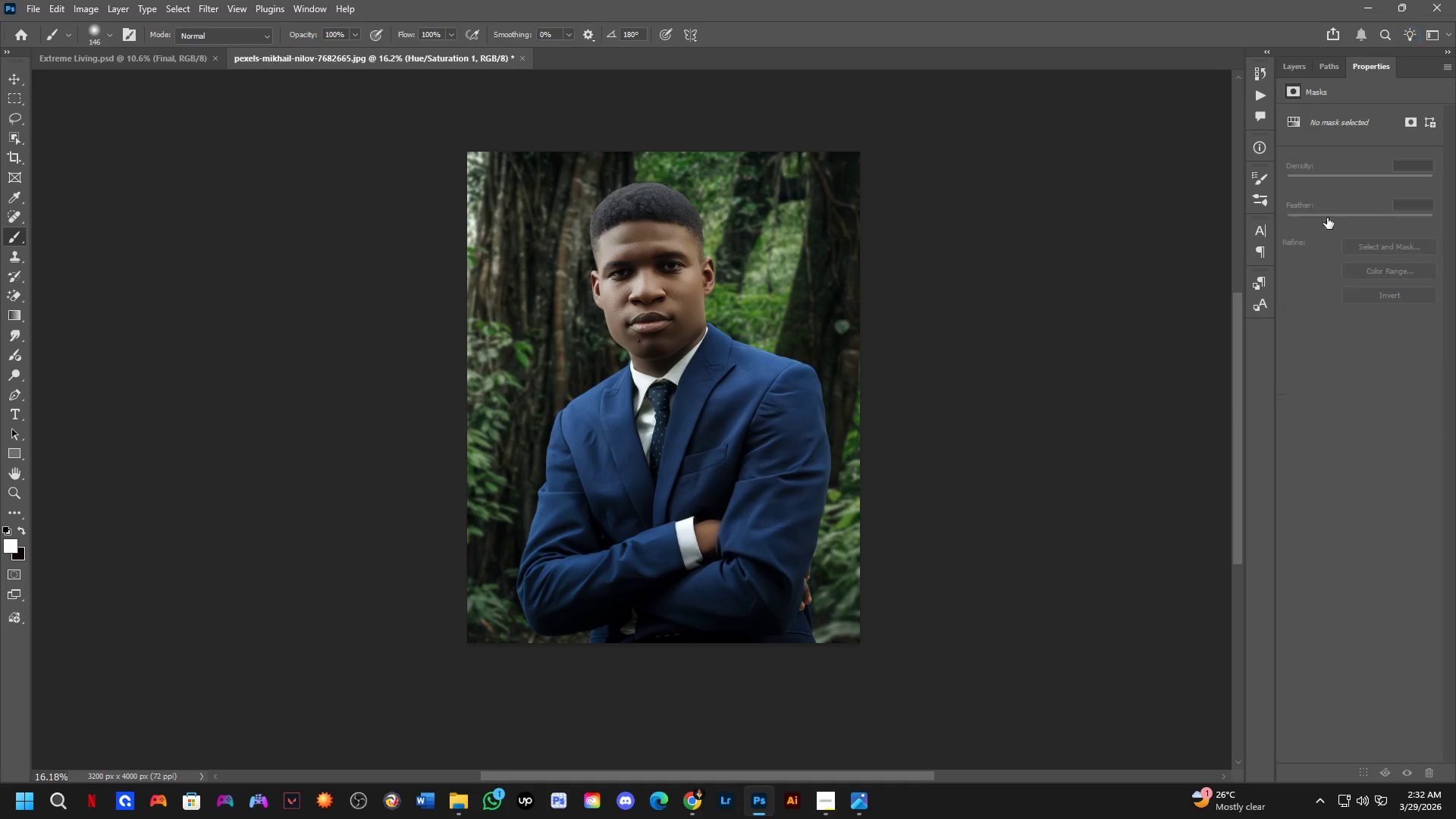 
hold_key(key=ControlLeft, duration=11.44)
double_click([1327, 218])
 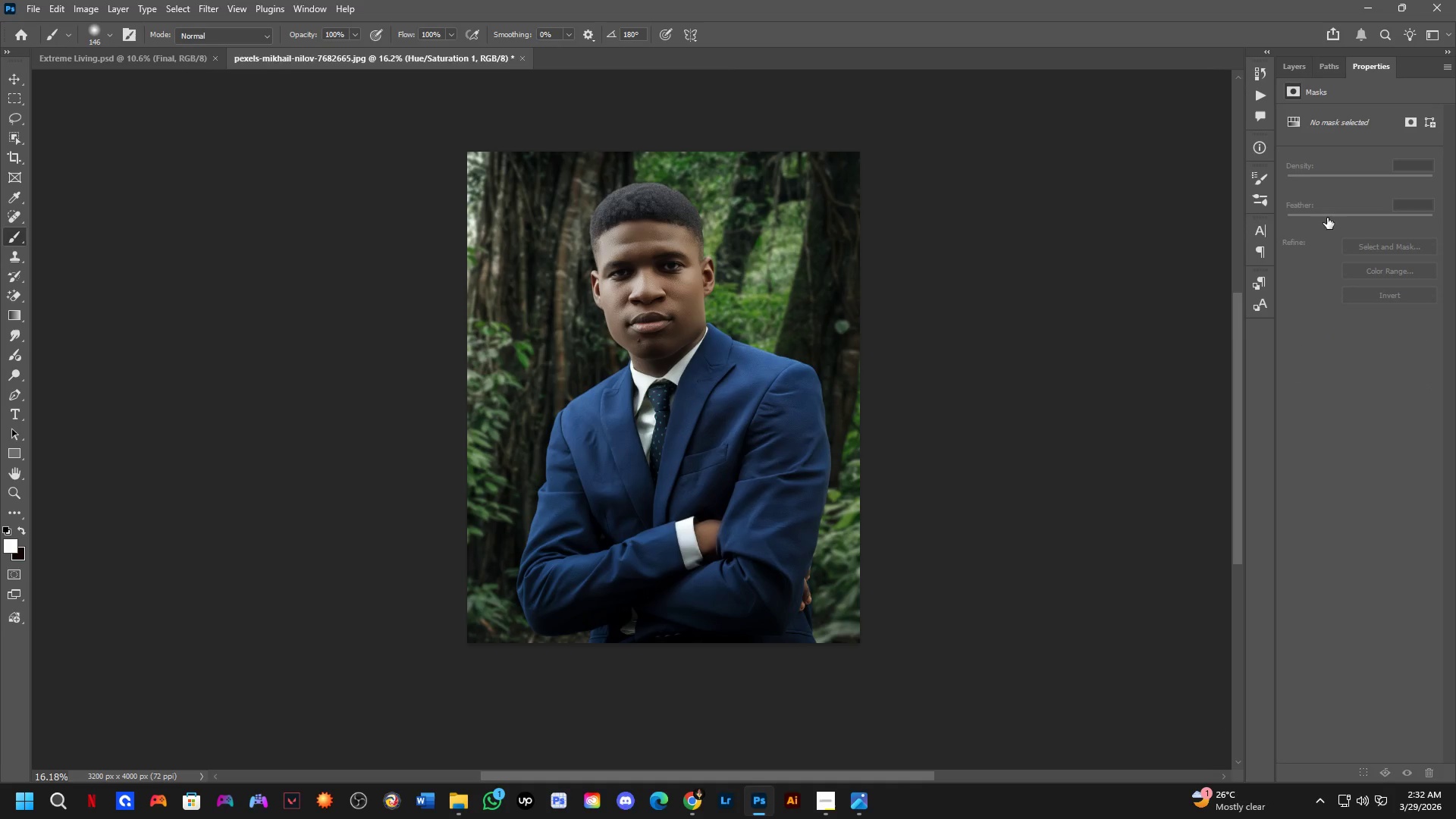 
triple_click([1327, 218])
 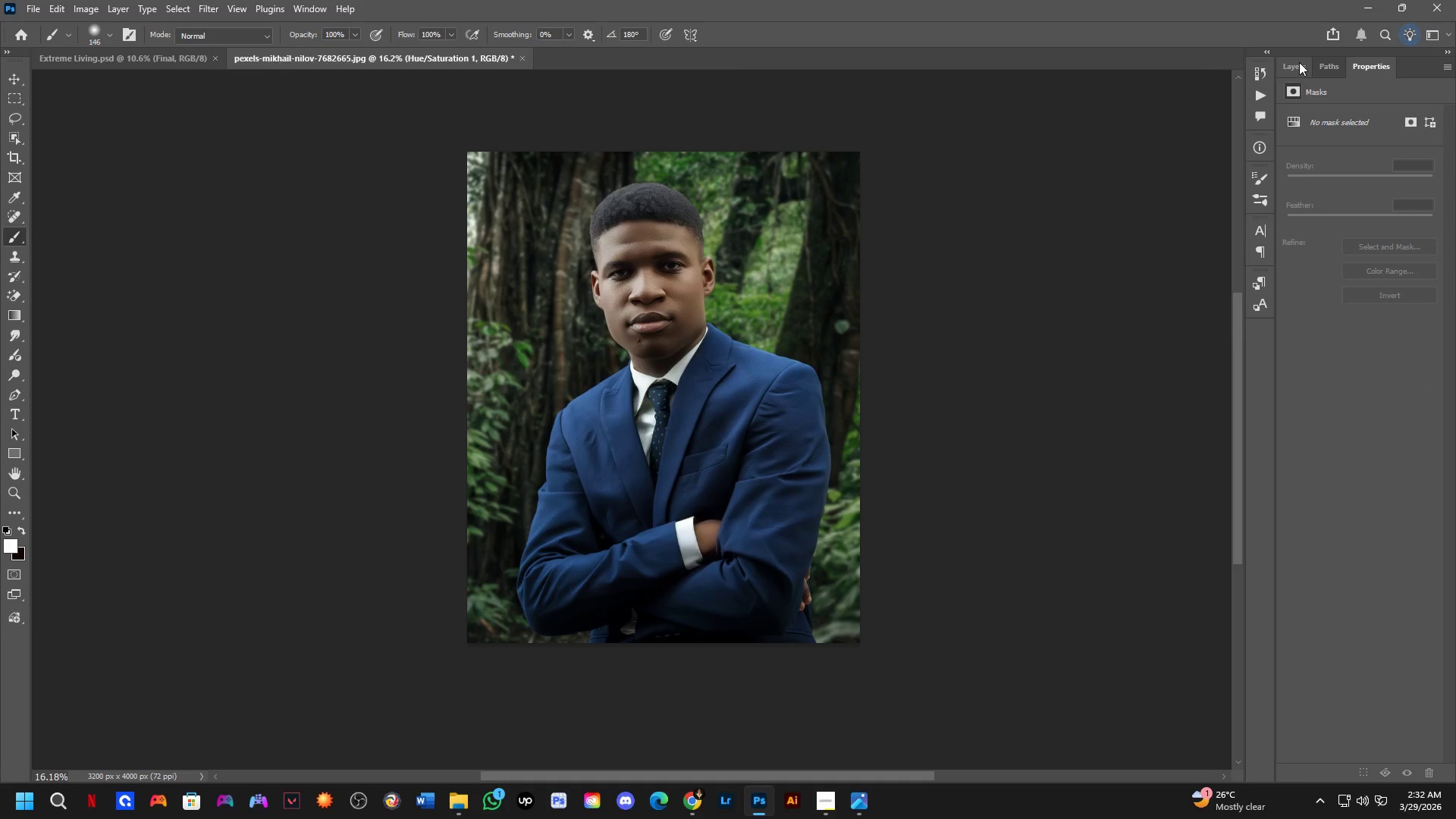 
left_click([1315, 61])
 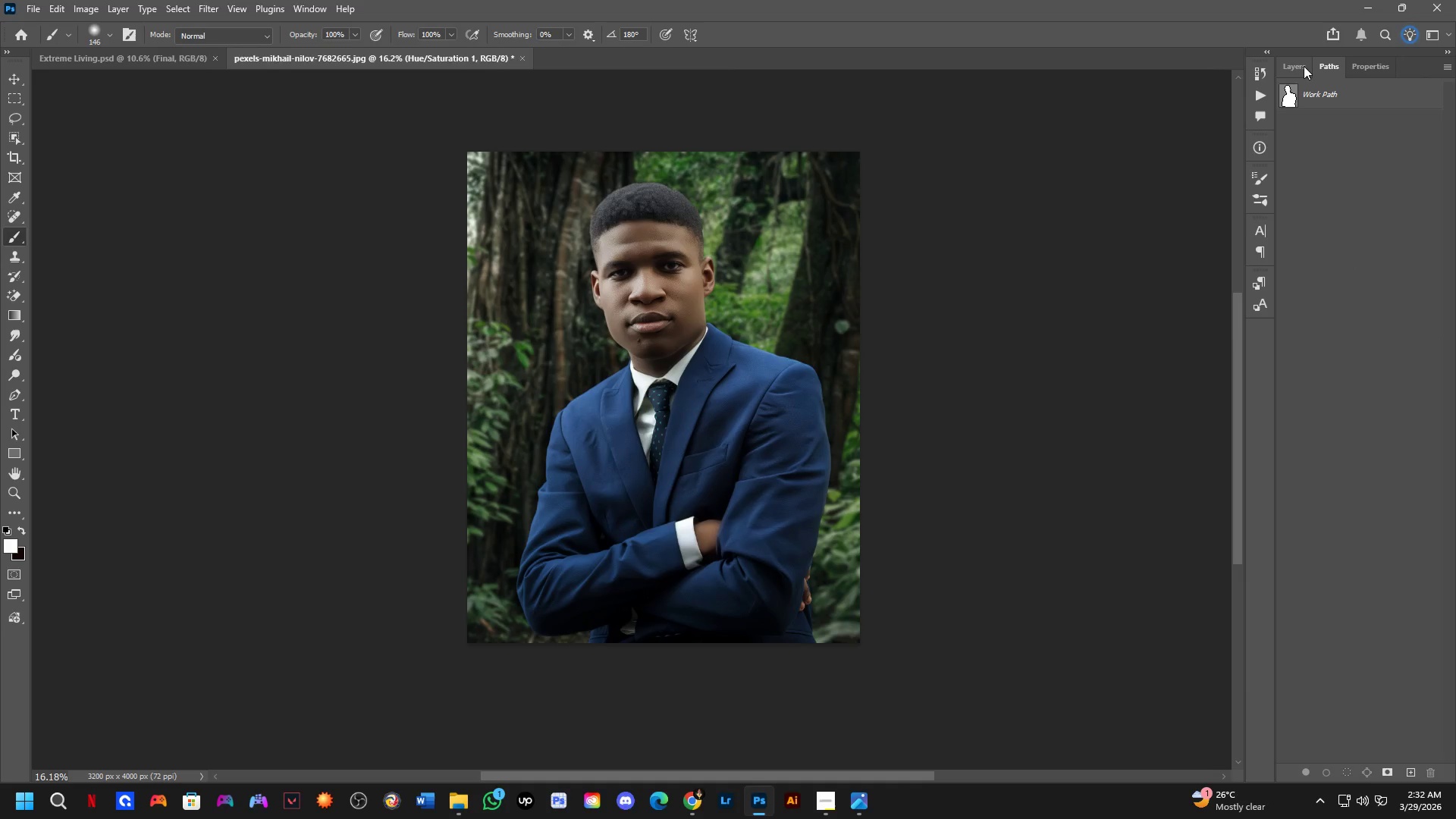 
left_click([1304, 66])
 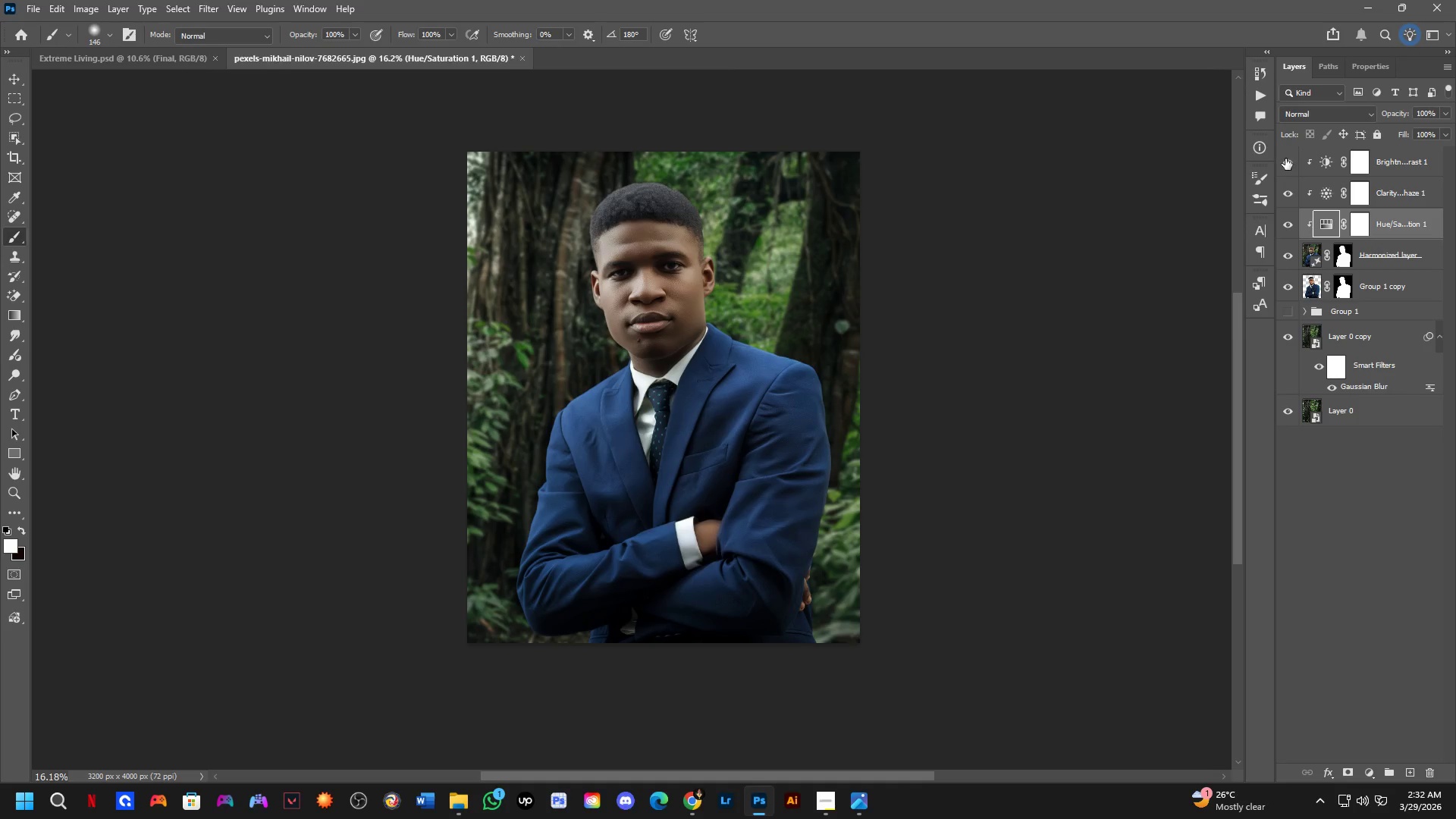 
left_click_drag(start_coordinate=[1285, 150], to_coordinate=[1294, 219])
 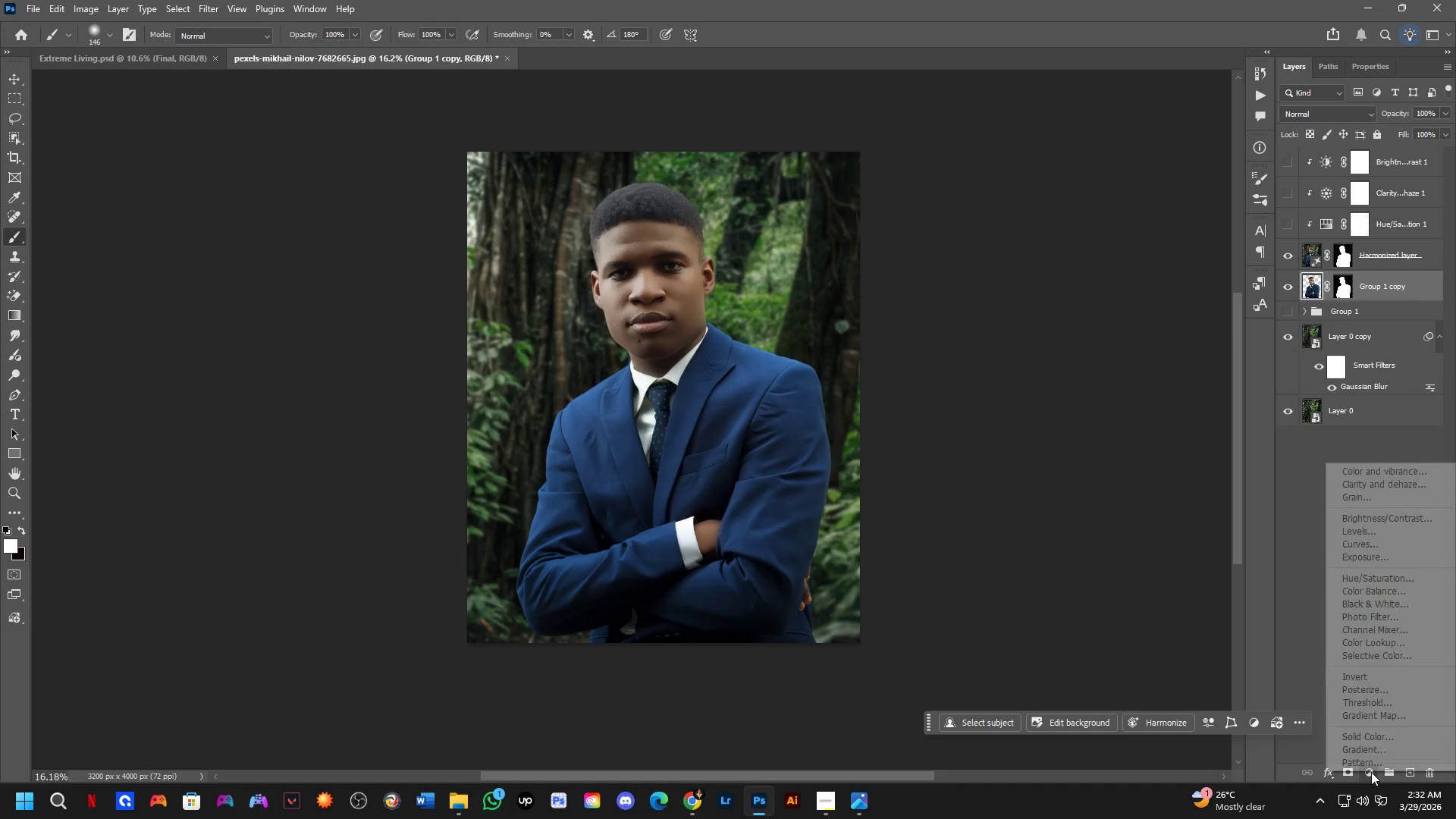 
left_click([1382, 573])
 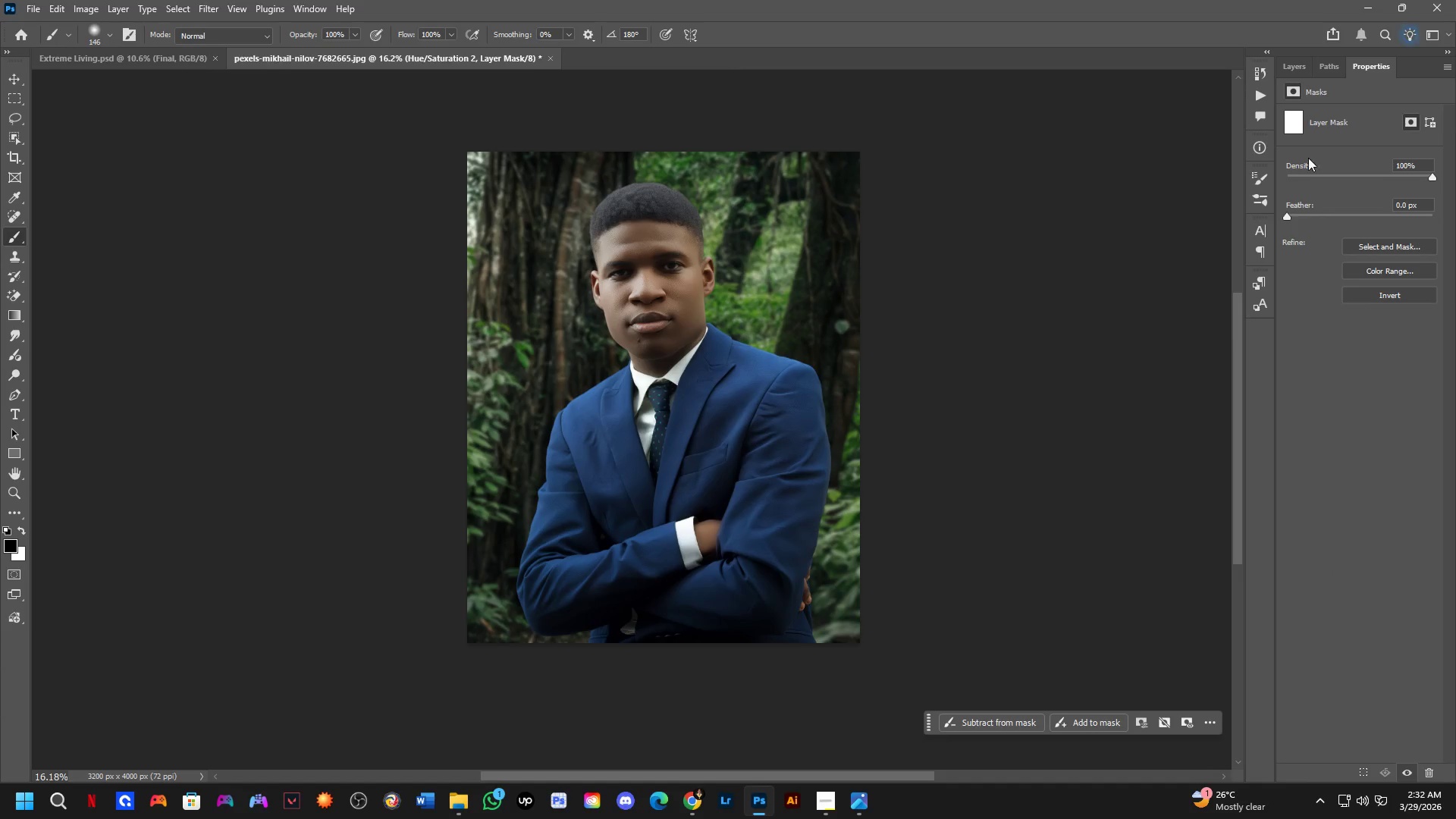 
left_click([1292, 63])
 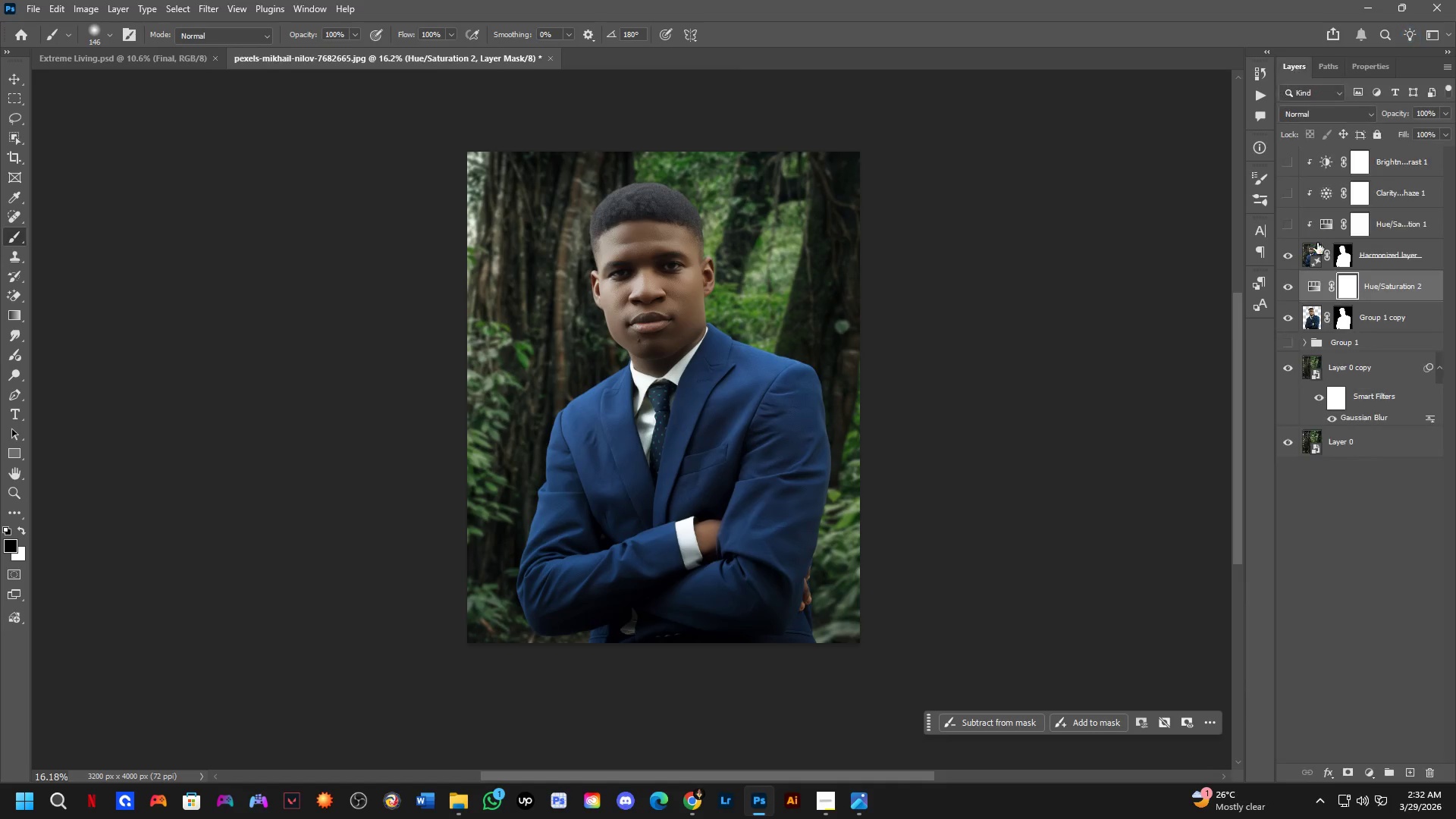 
key(Control+Z)
 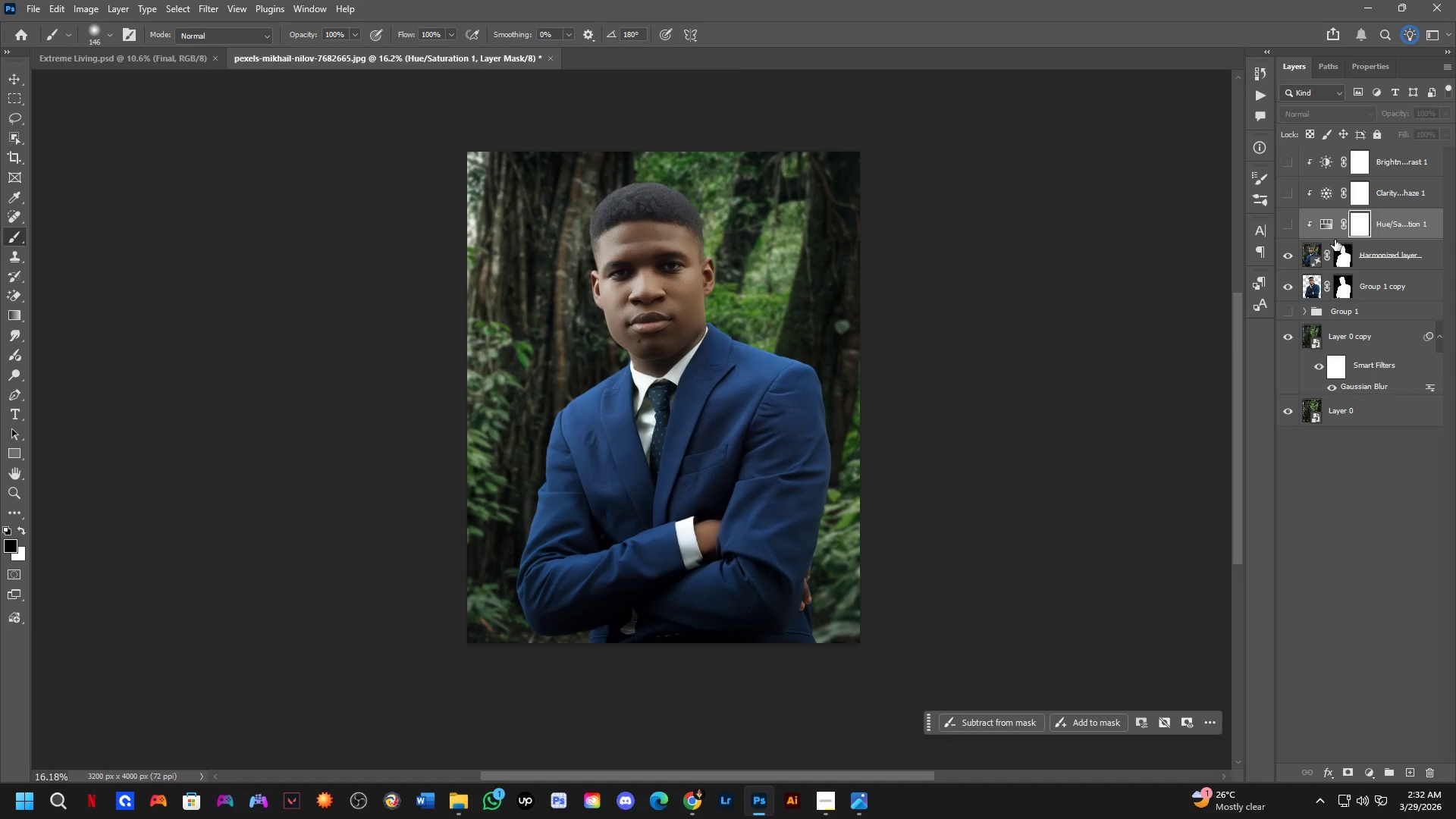 
key(Control+S)
 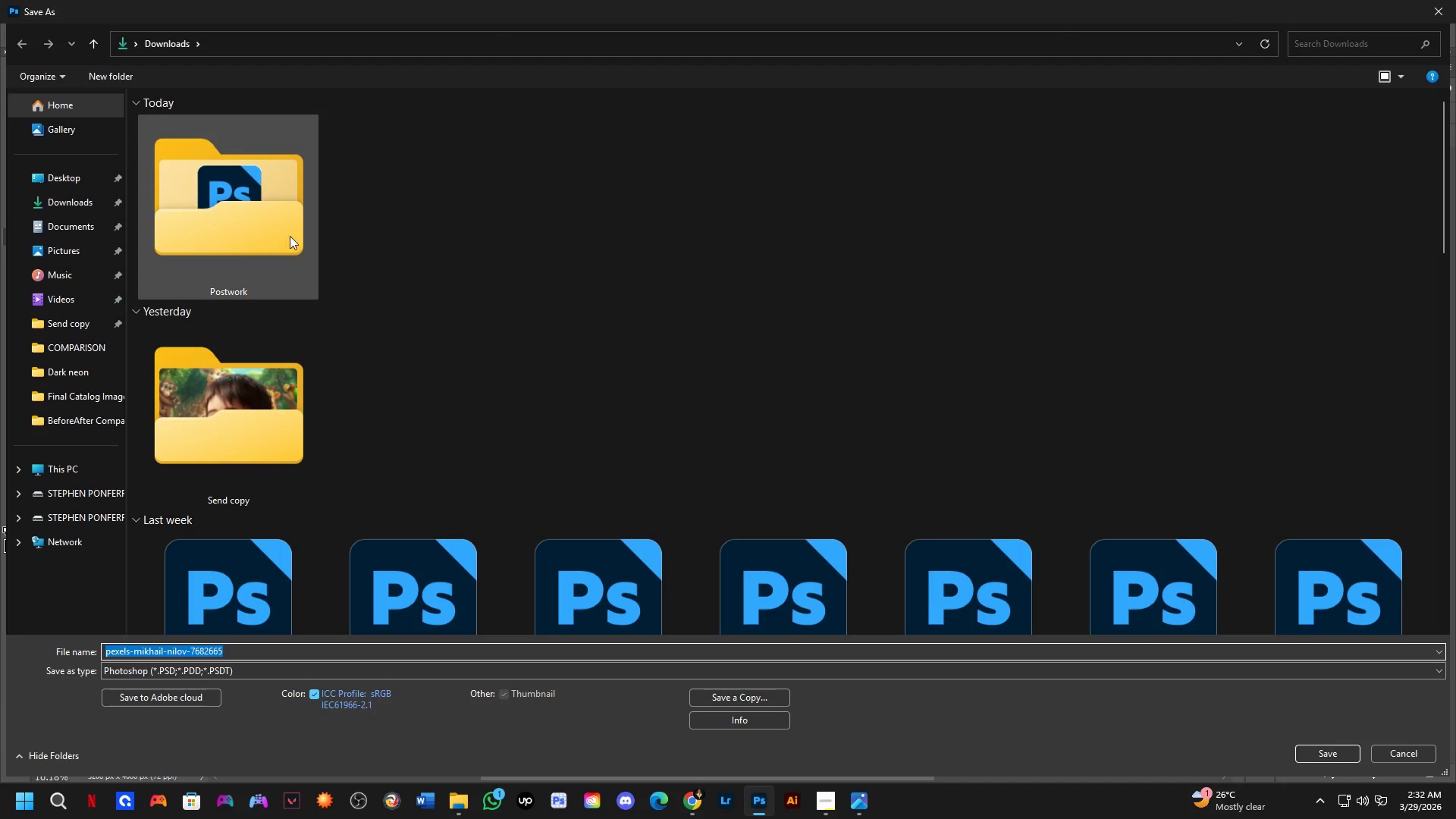 
double_click([281, 220])
 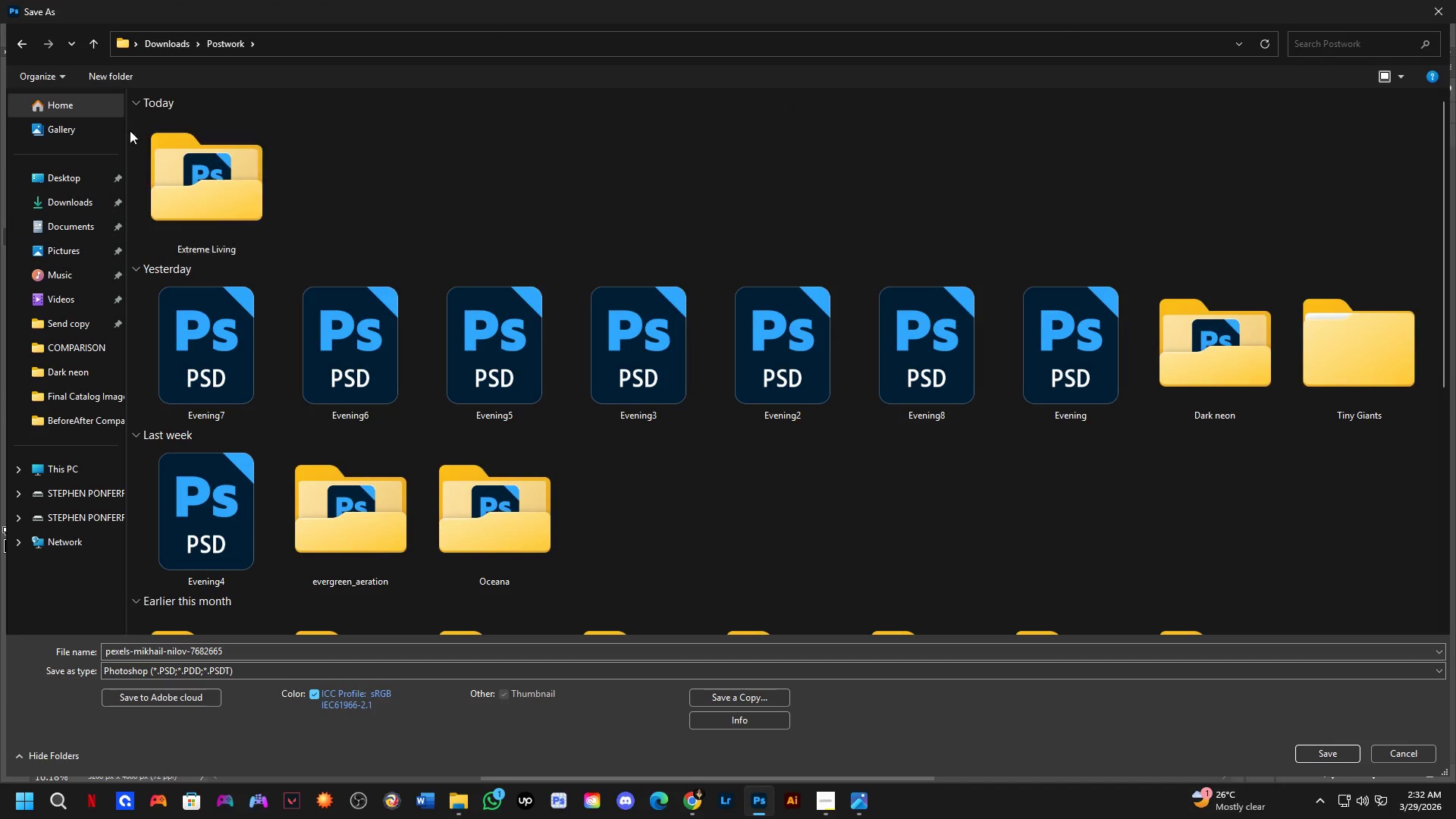 
double_click([187, 176])
 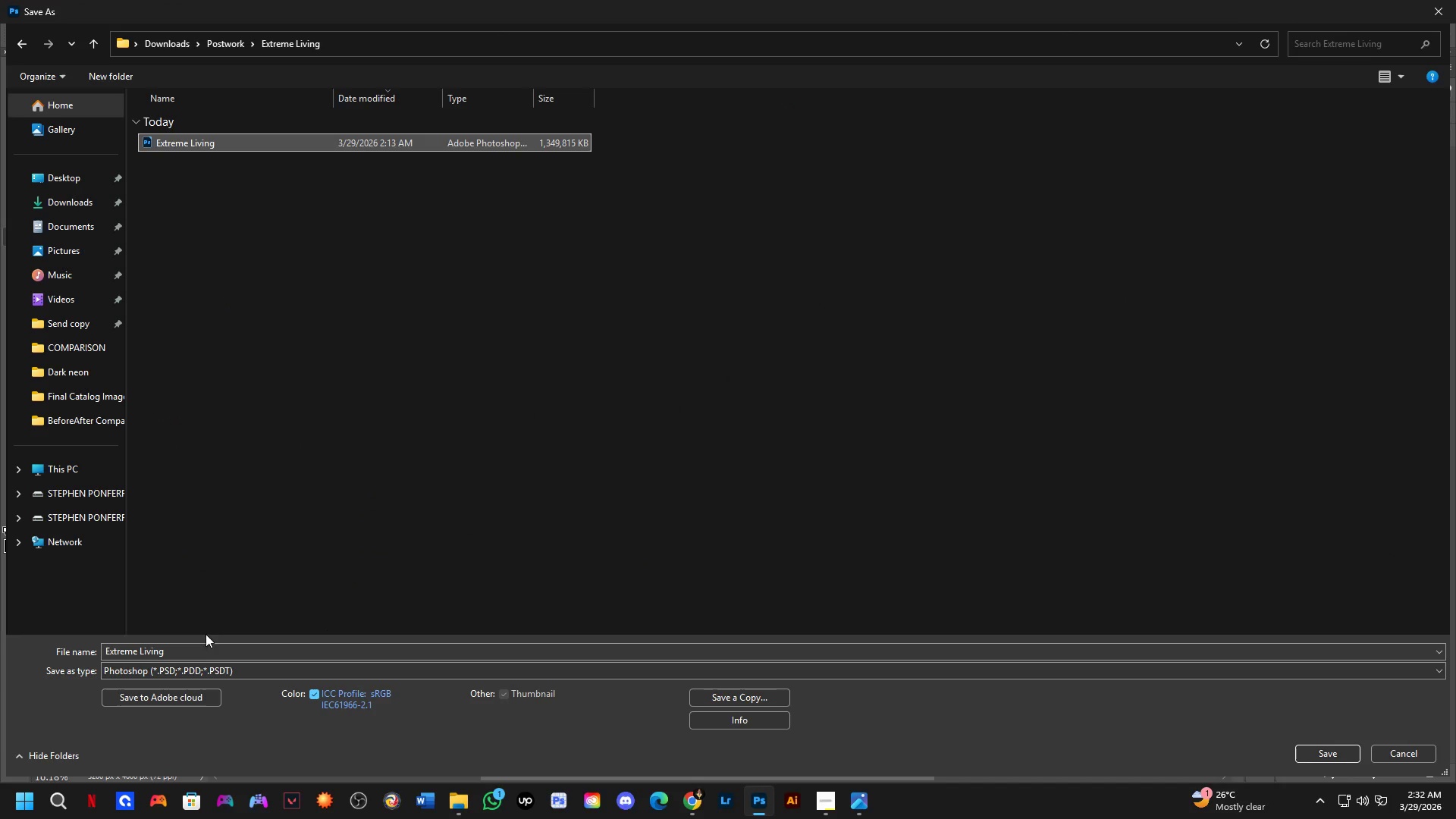 
double_click([202, 652])
 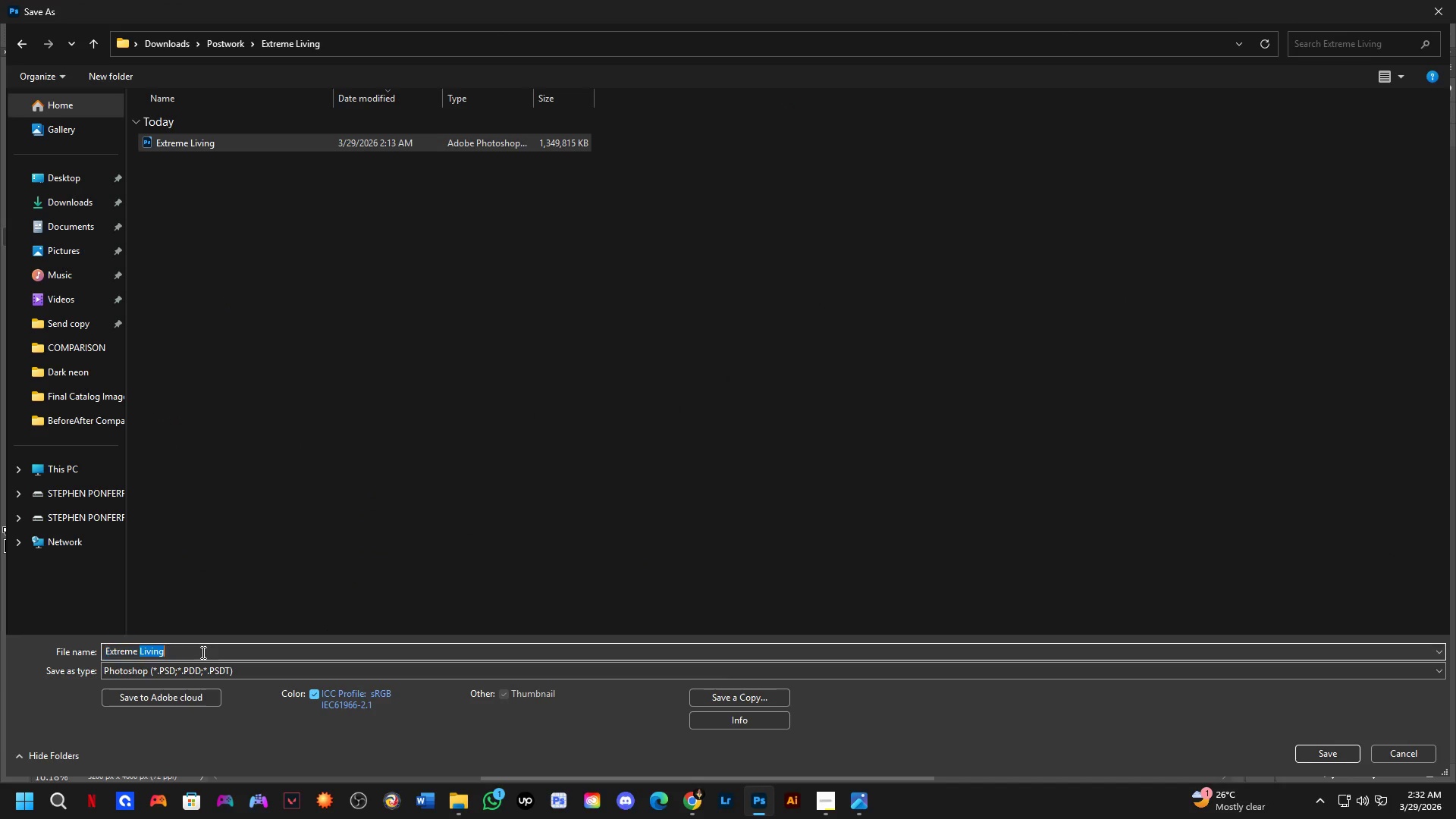 
triple_click([202, 652])
 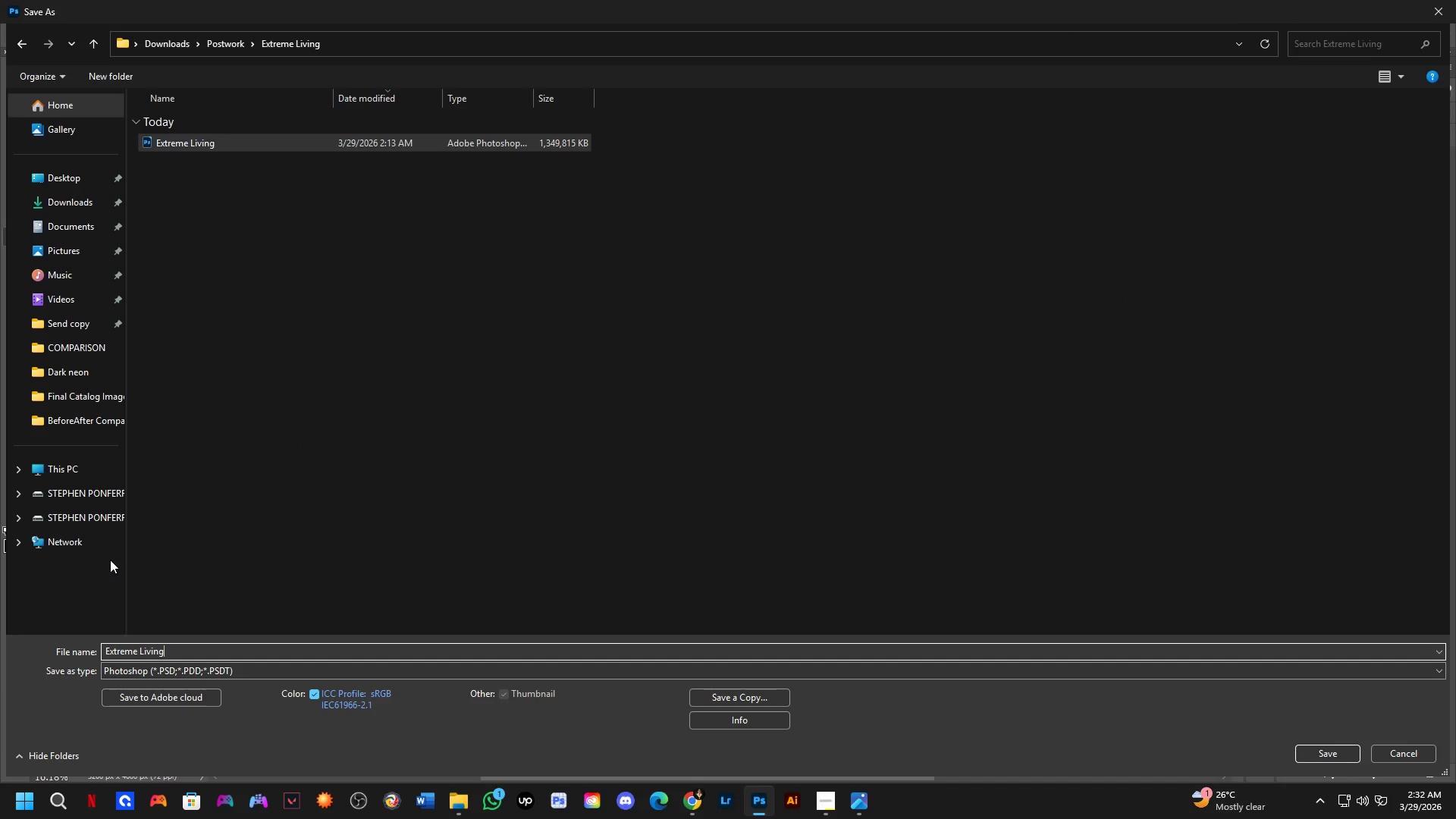 
key(Shift+ShiftLeft)
 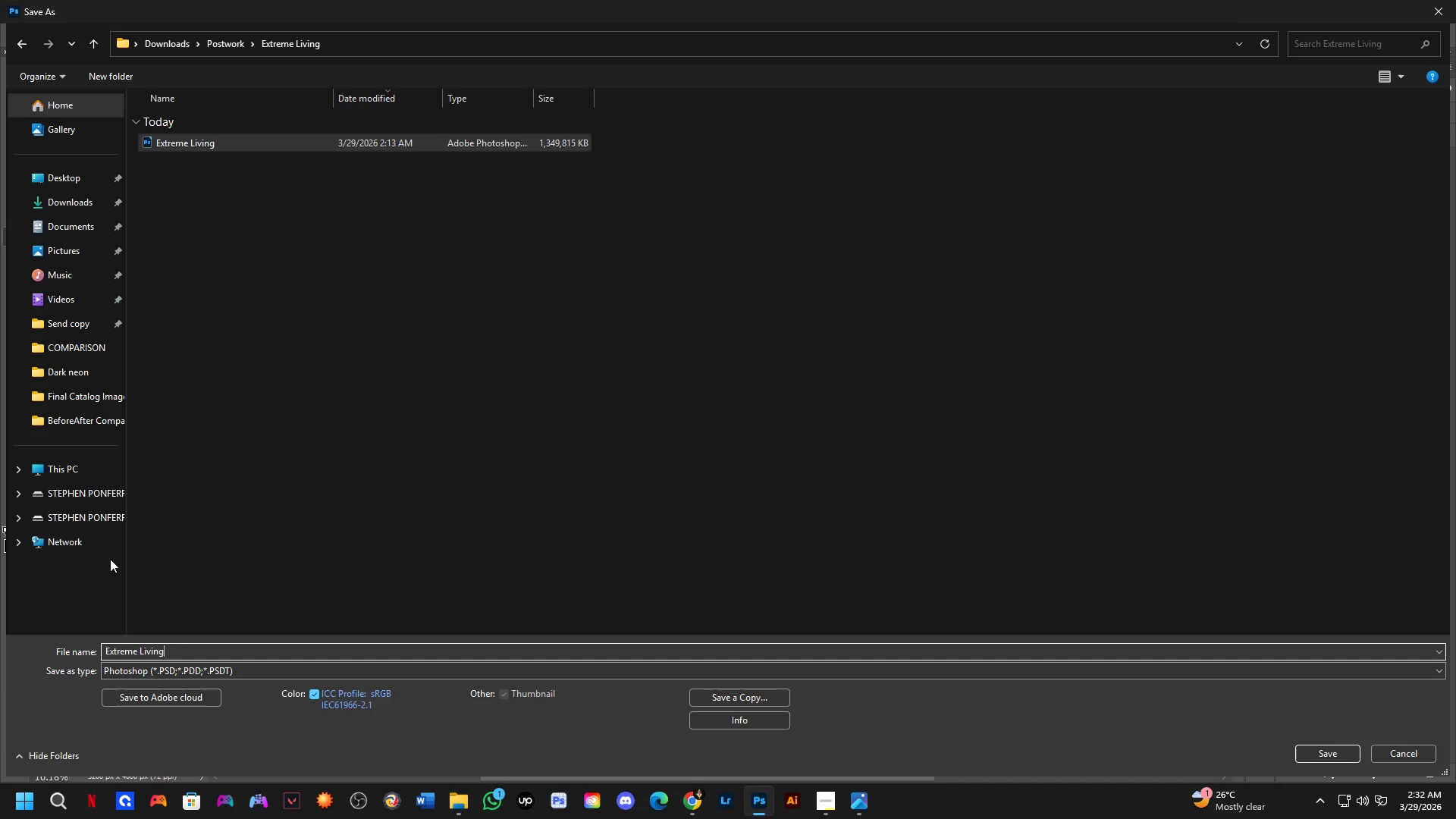 
key(Shift+Minus)
 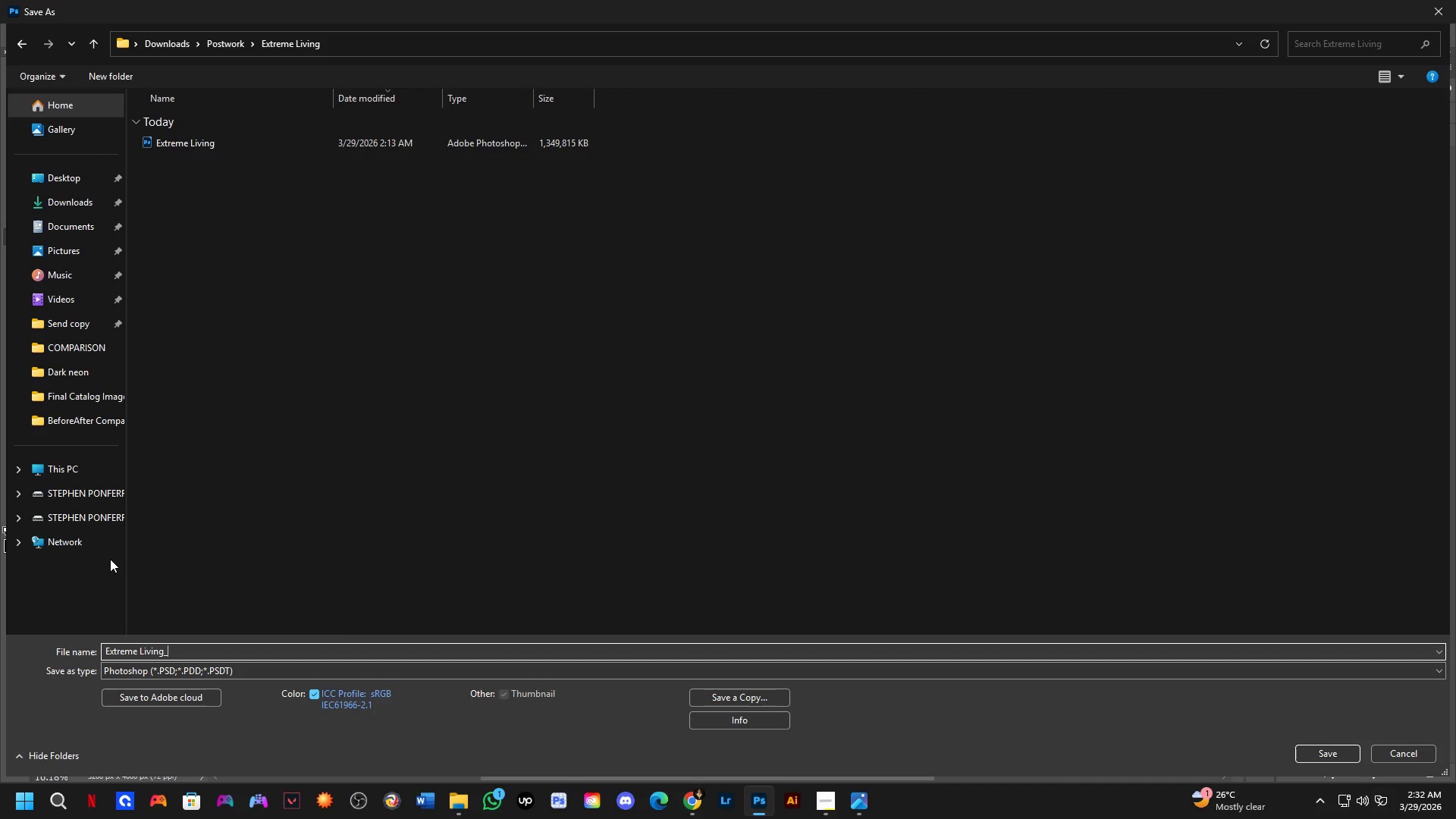 
key(Numpad0)
 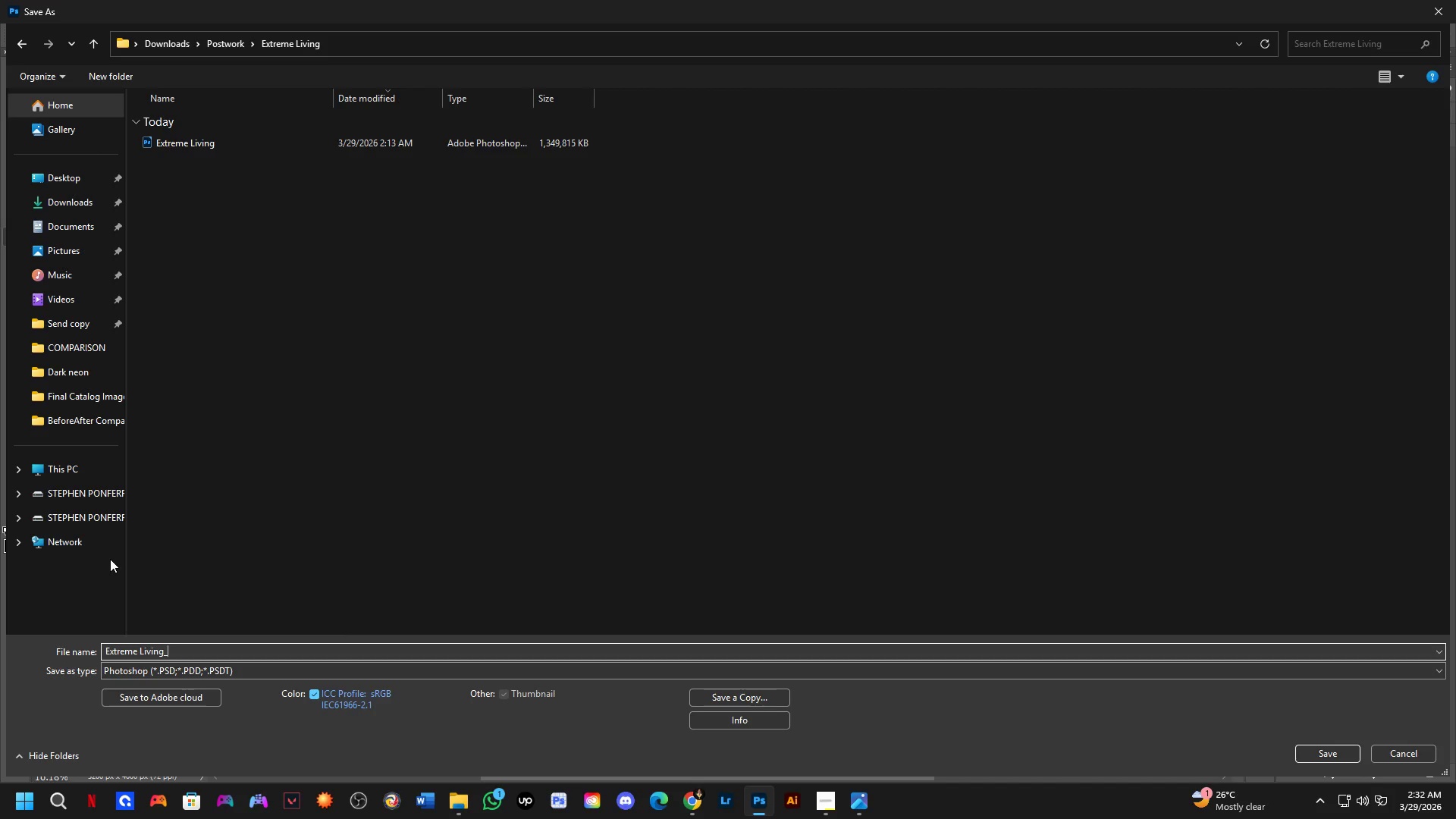 
key(Numpad2)
 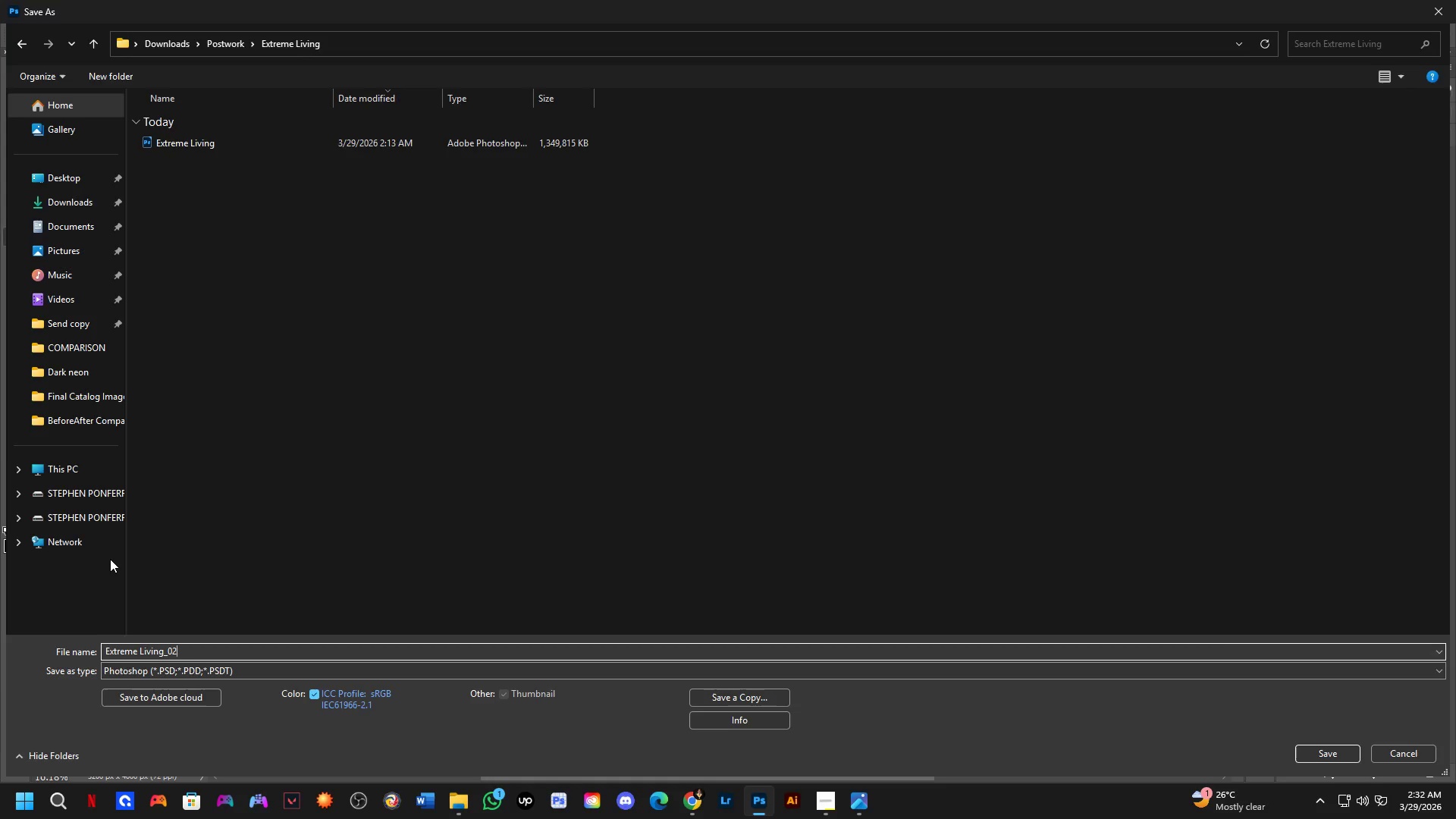 
key(NumpadEnter)
 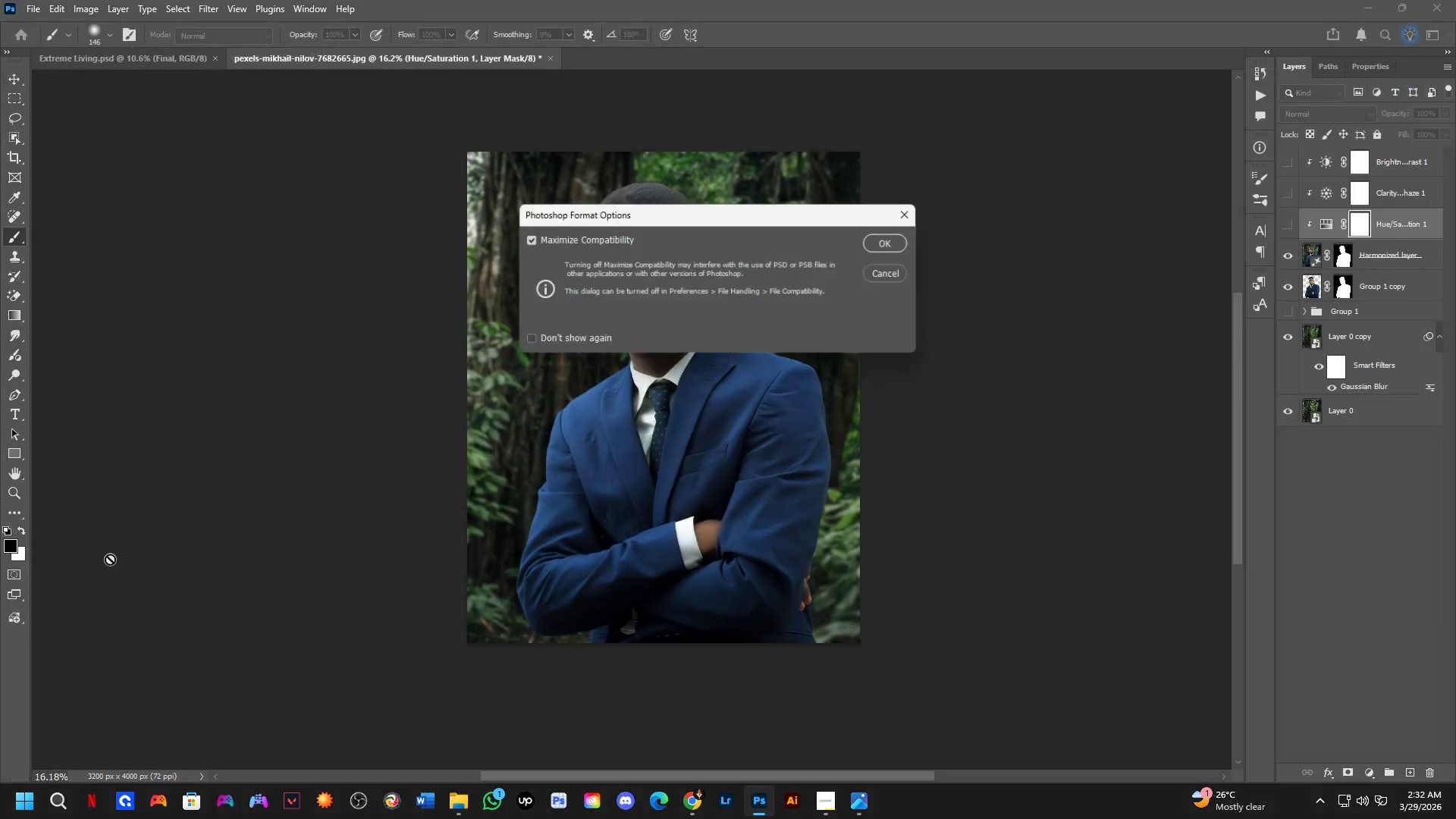 
key(NumpadEnter)
 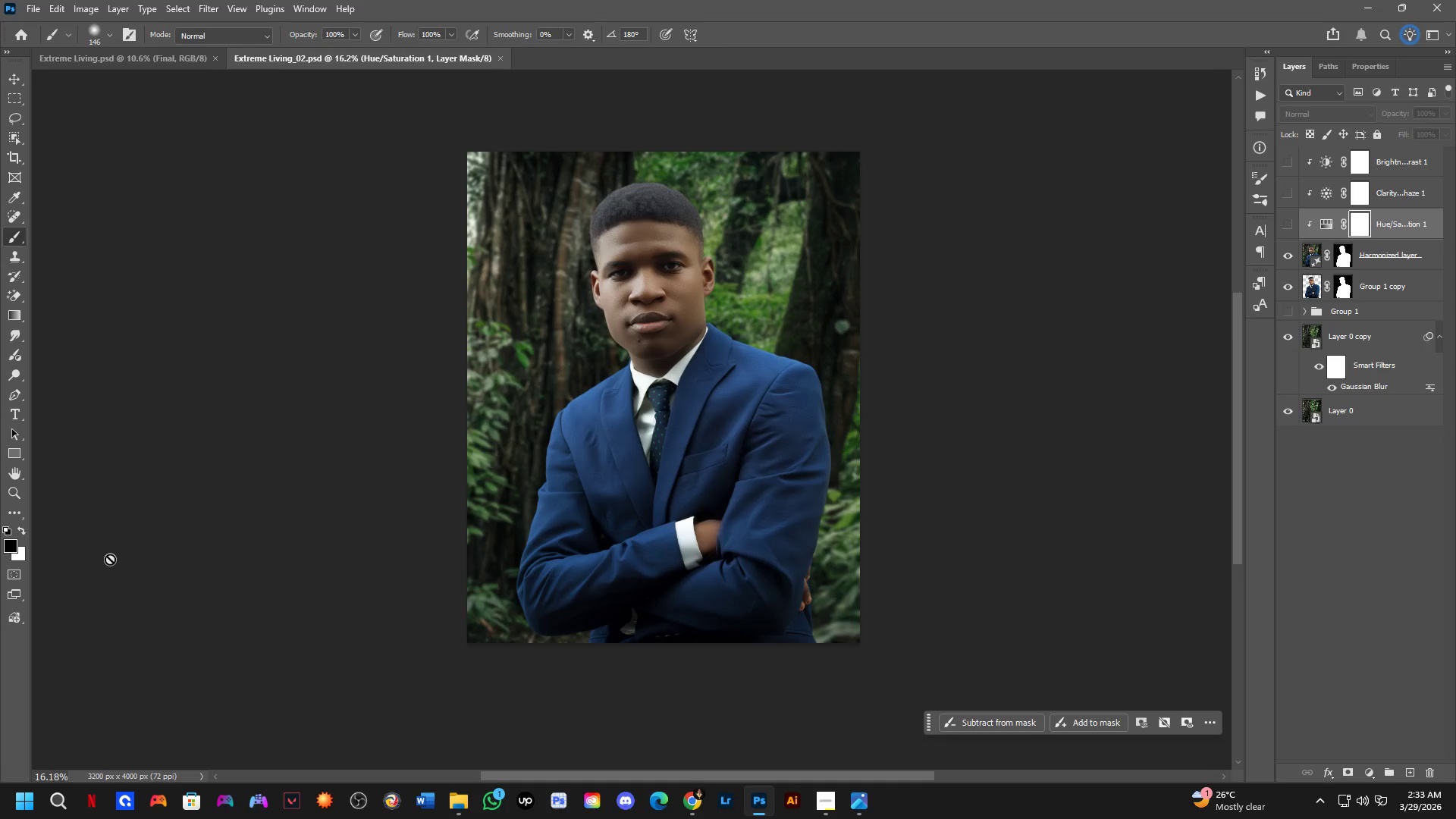 
wait(19.69)
 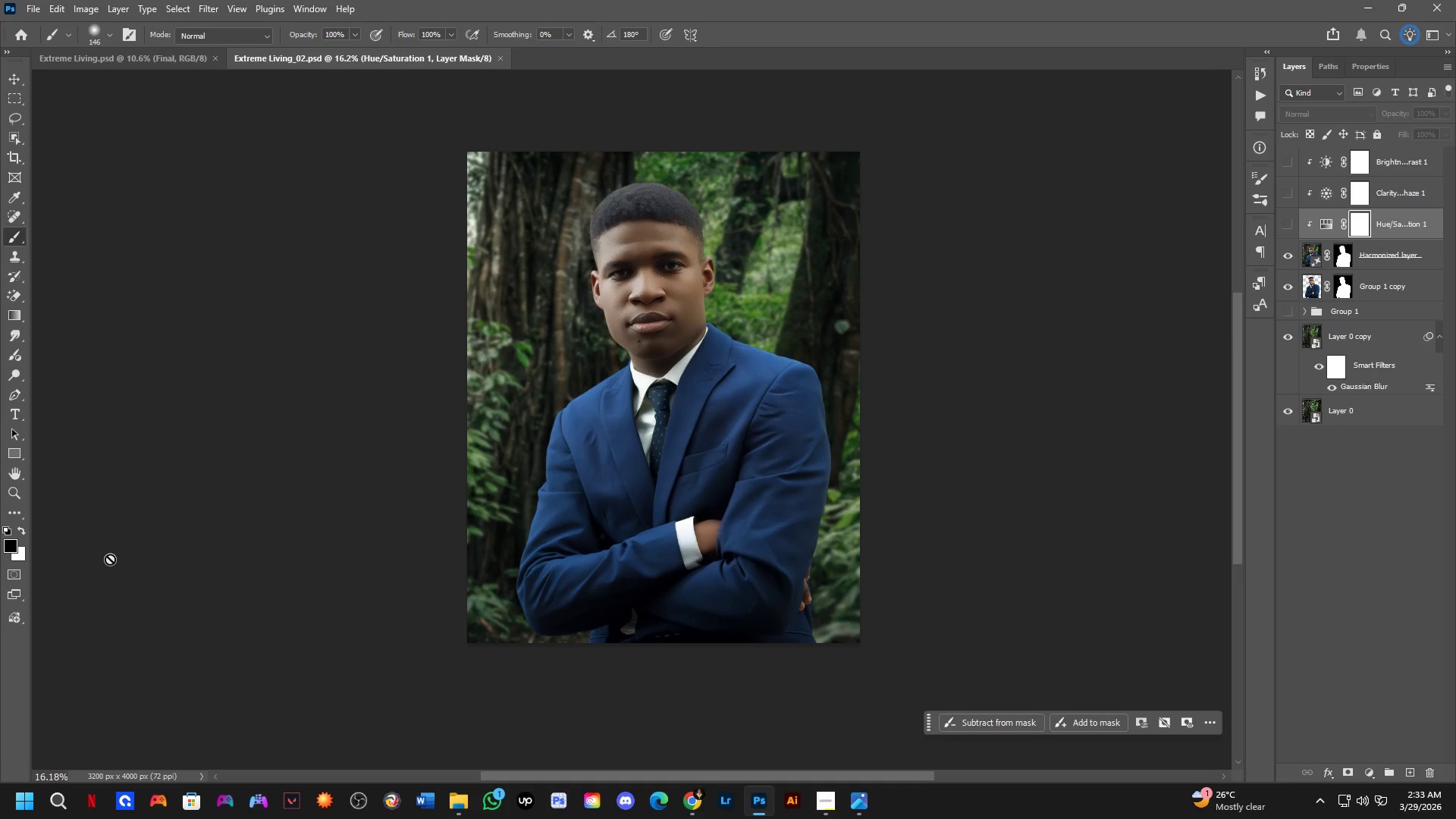 
left_click([1366, 770])
 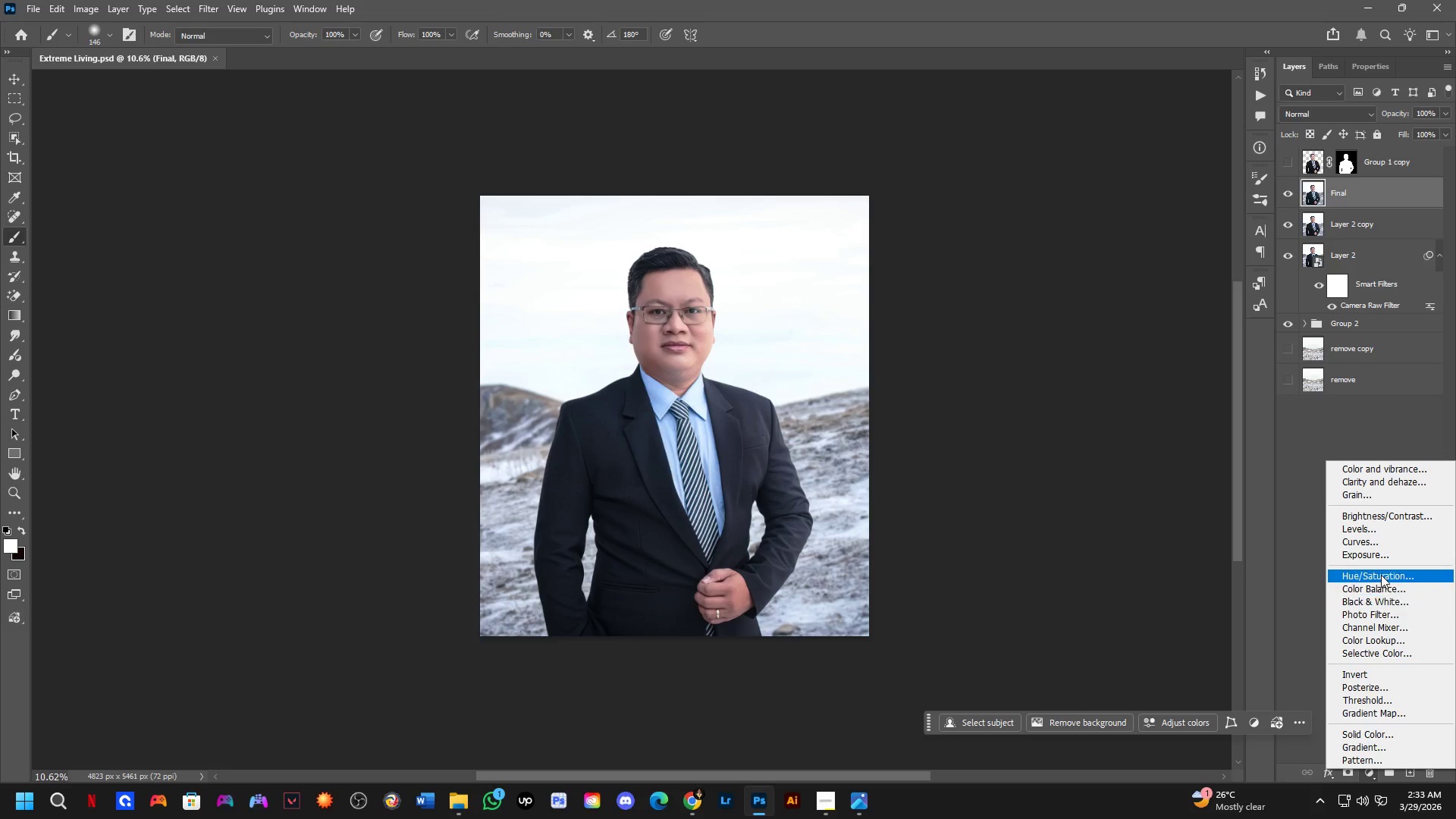 
left_click([1380, 570])
 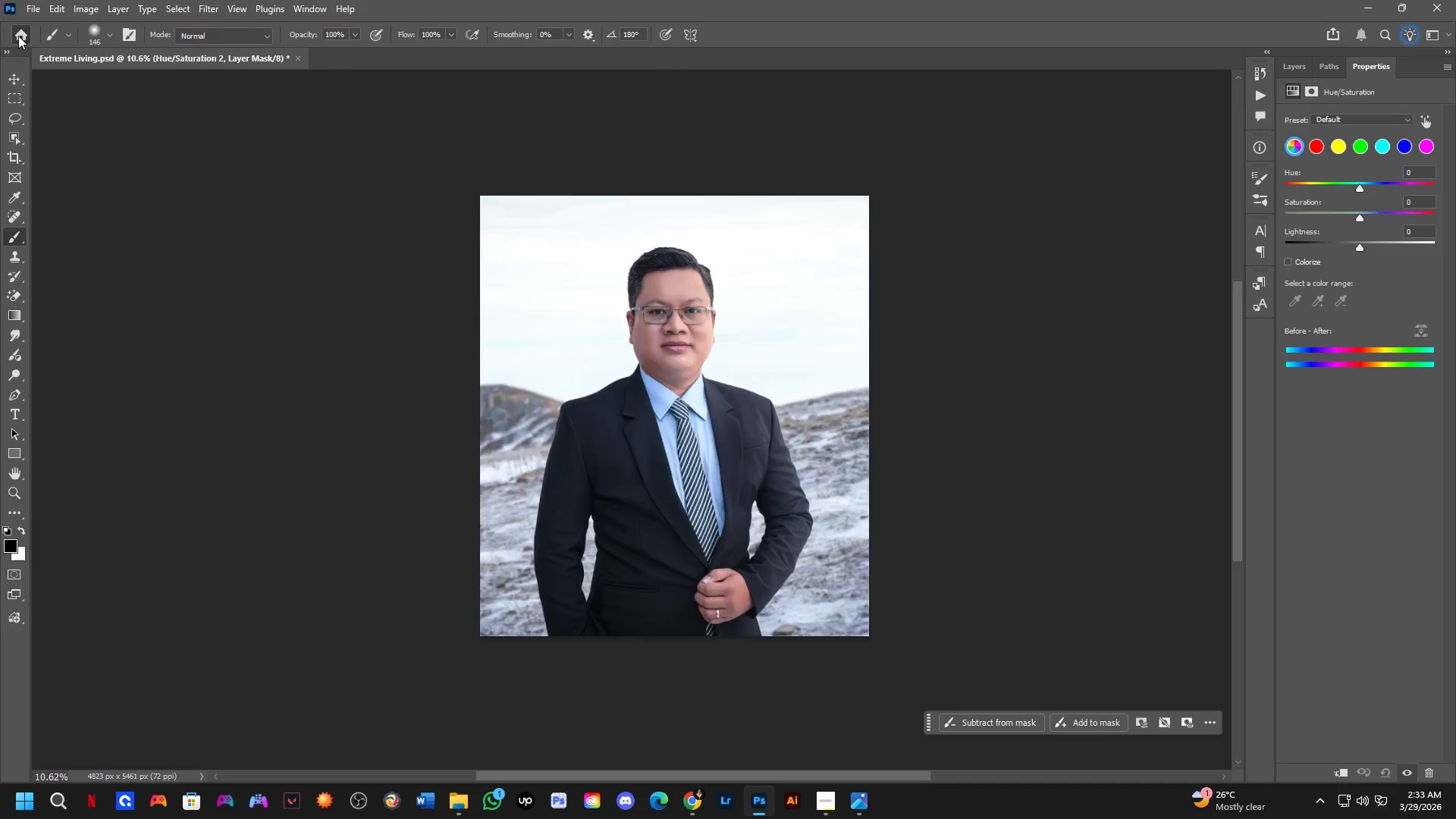 
left_click([361, 504])
 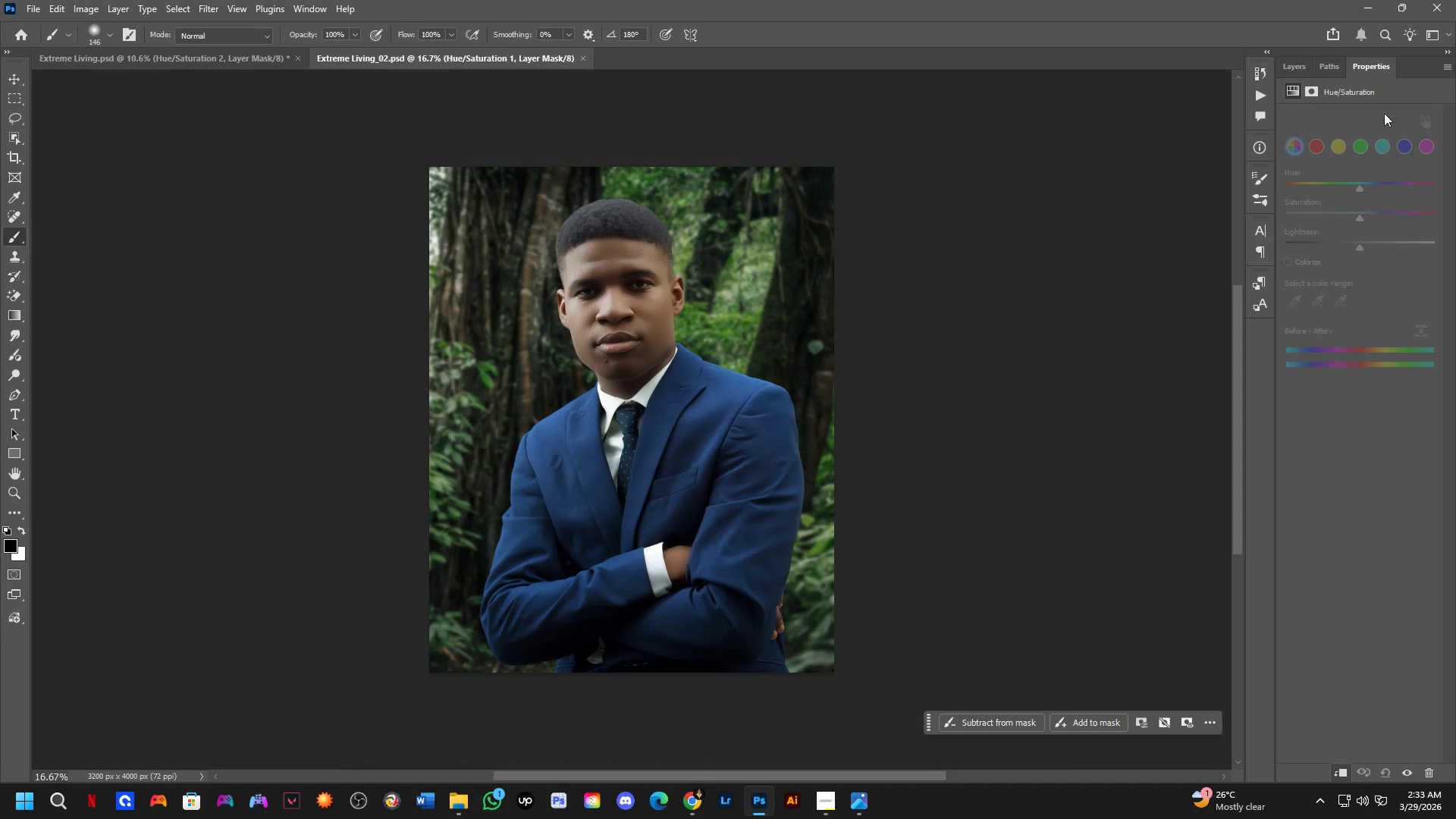 
left_click([1294, 64])
 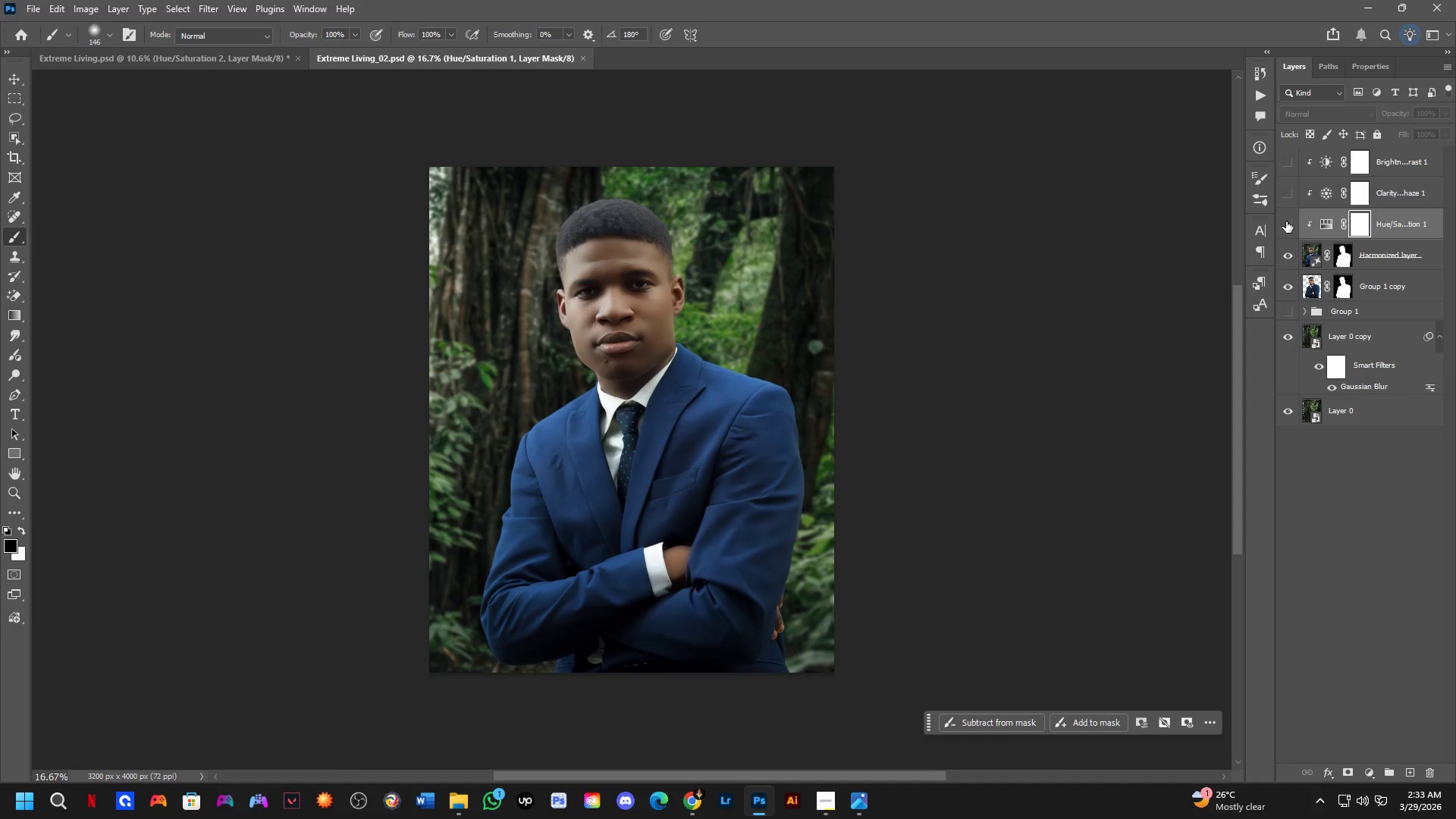 
double_click([1323, 225])
 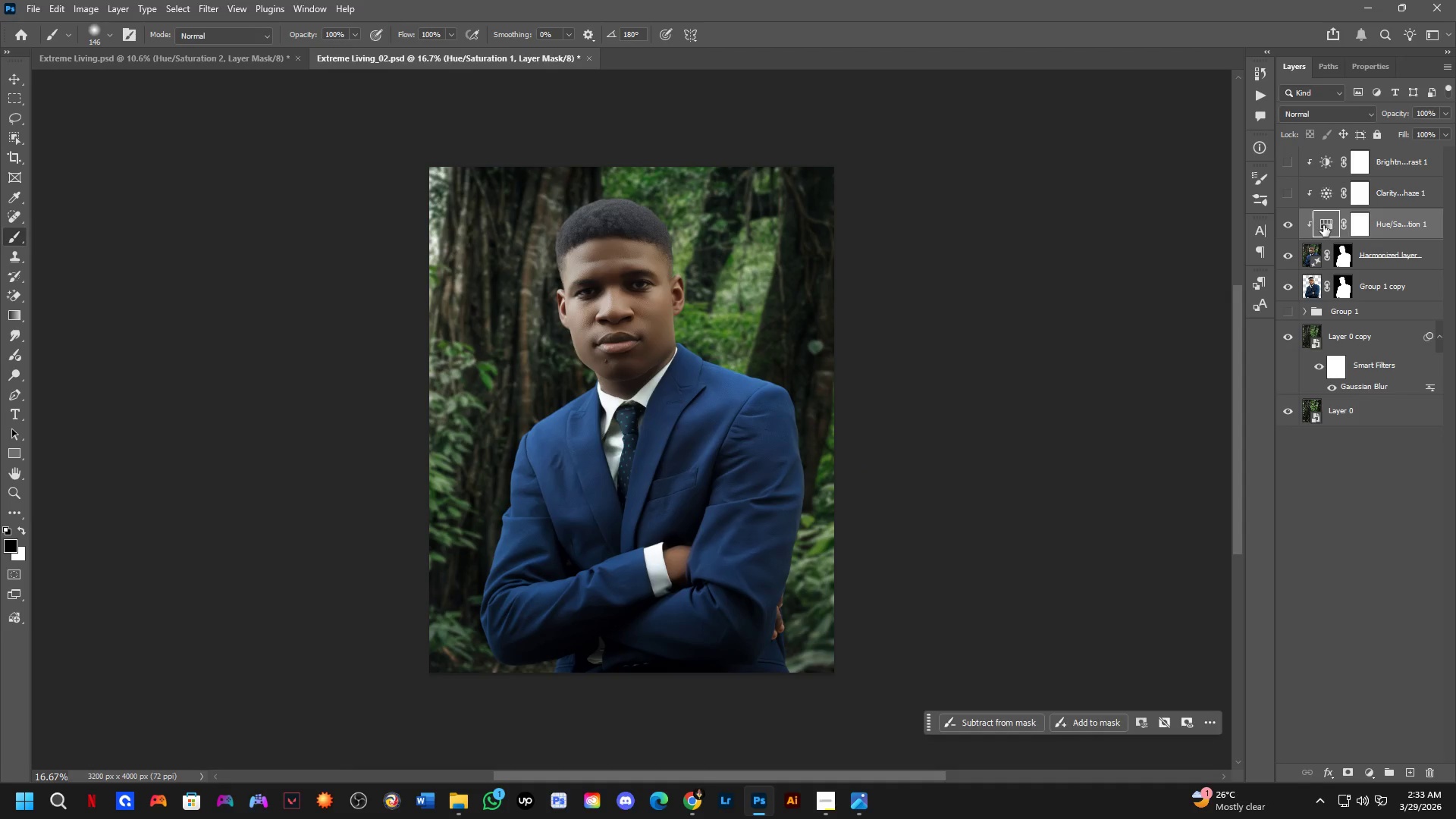 
triple_click([1323, 225])
 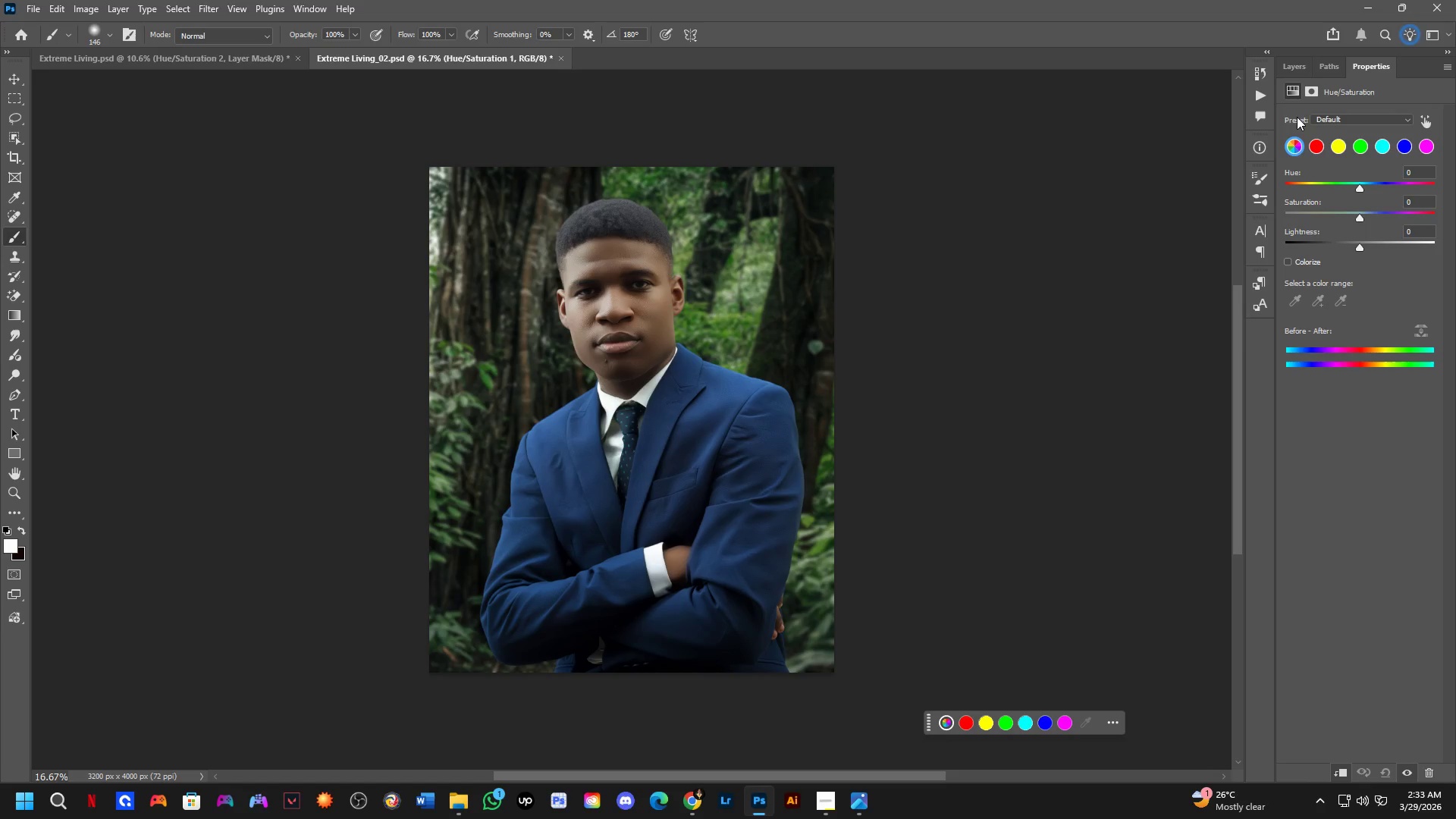 
wait(37.39)
 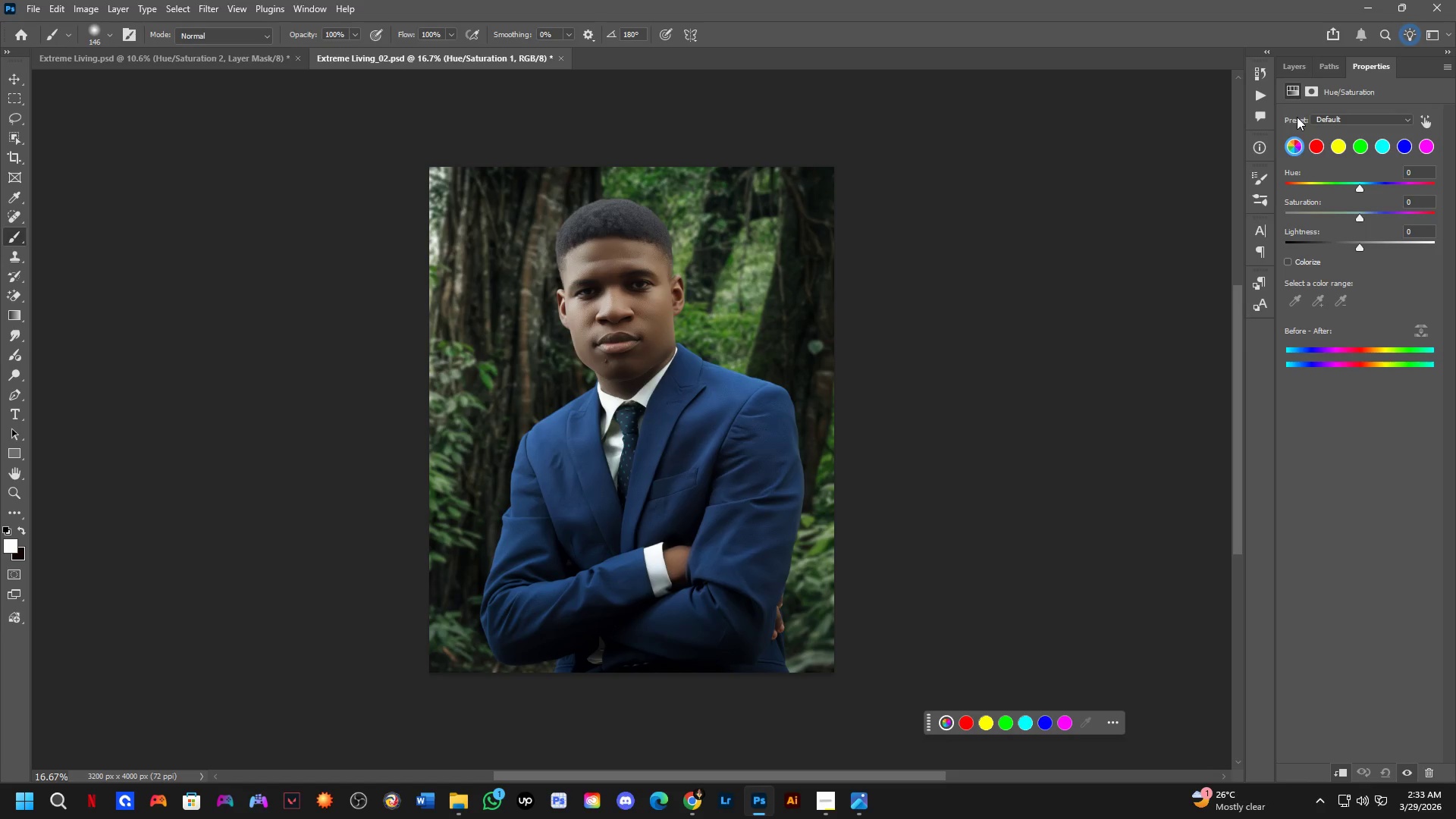 
hold_key(key=Space, duration=0.52)
 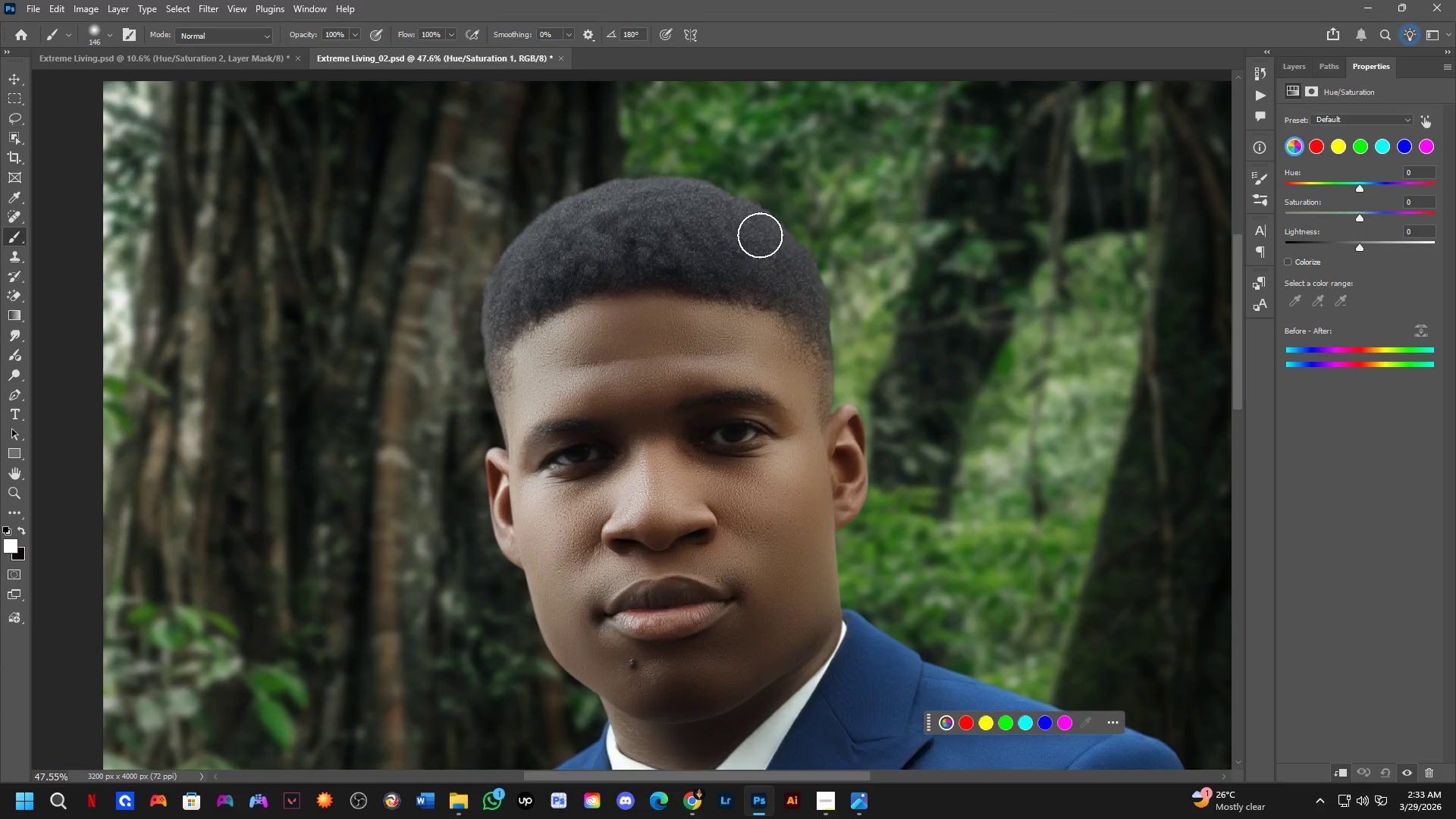 
left_click_drag(start_coordinate=[579, 271], to_coordinate=[667, 442])
 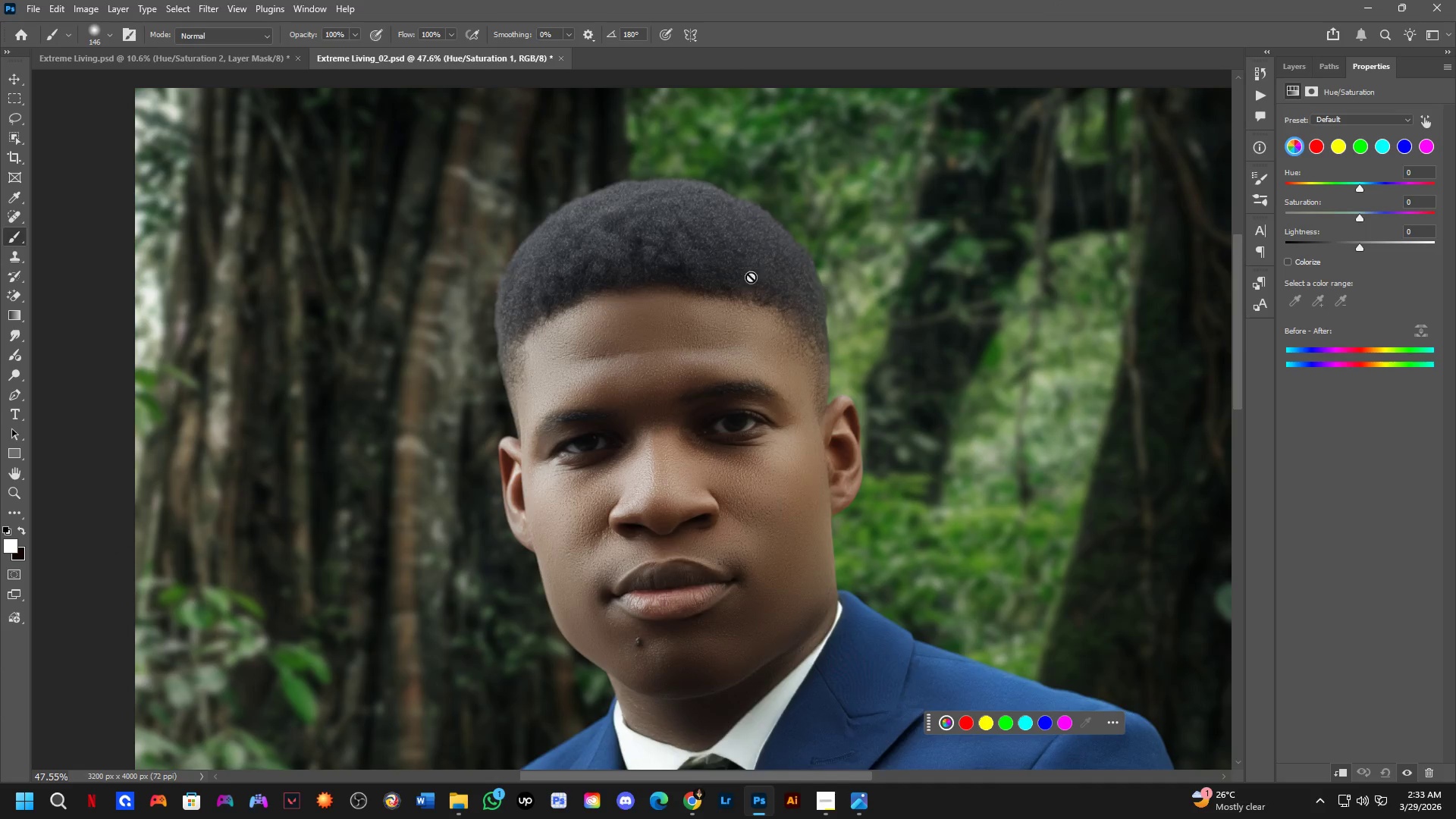 
scroll: coordinate [570, 253], scroll_direction: up, amount: 11.0
 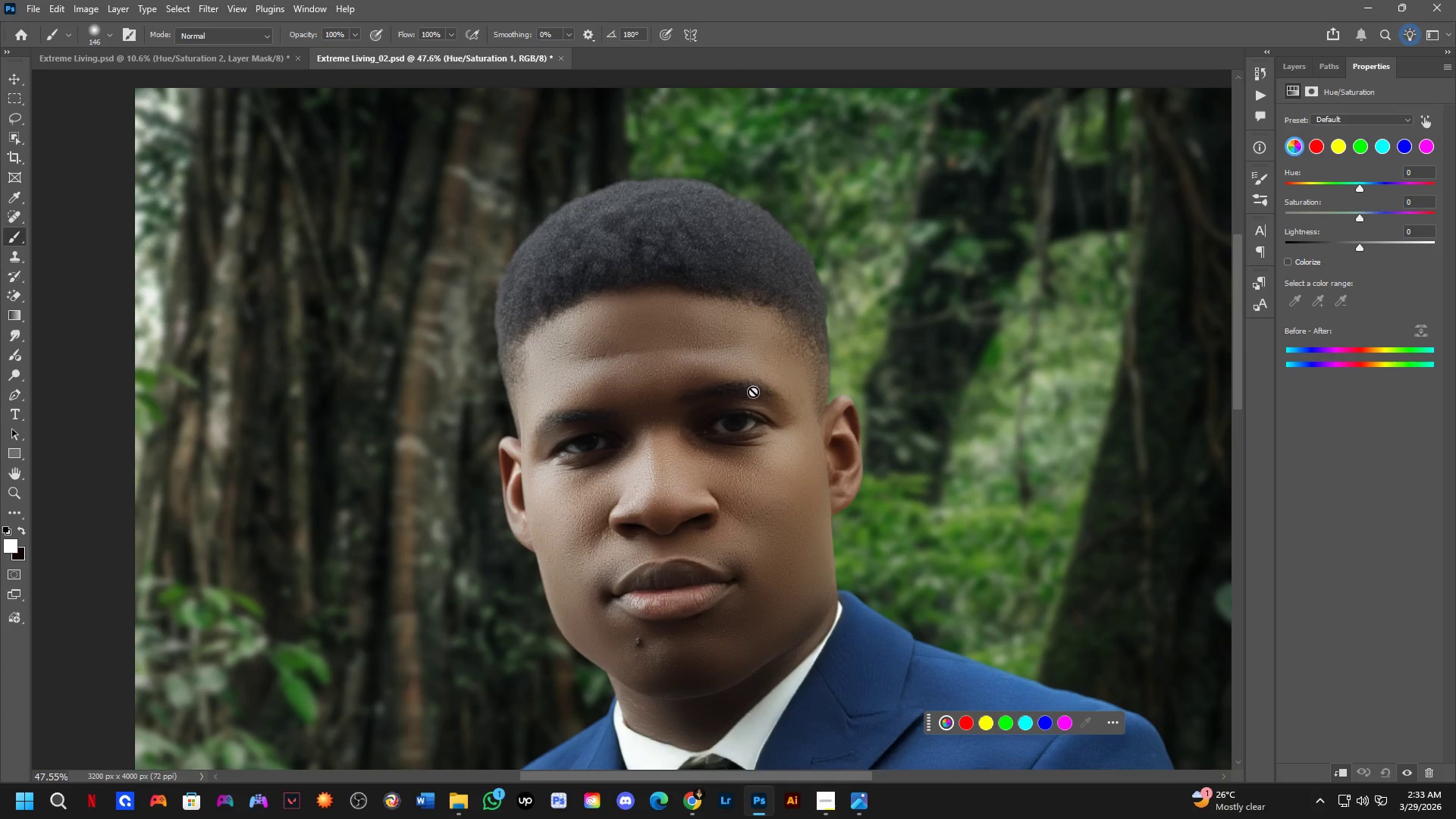 
key(Shift+ShiftLeft)
 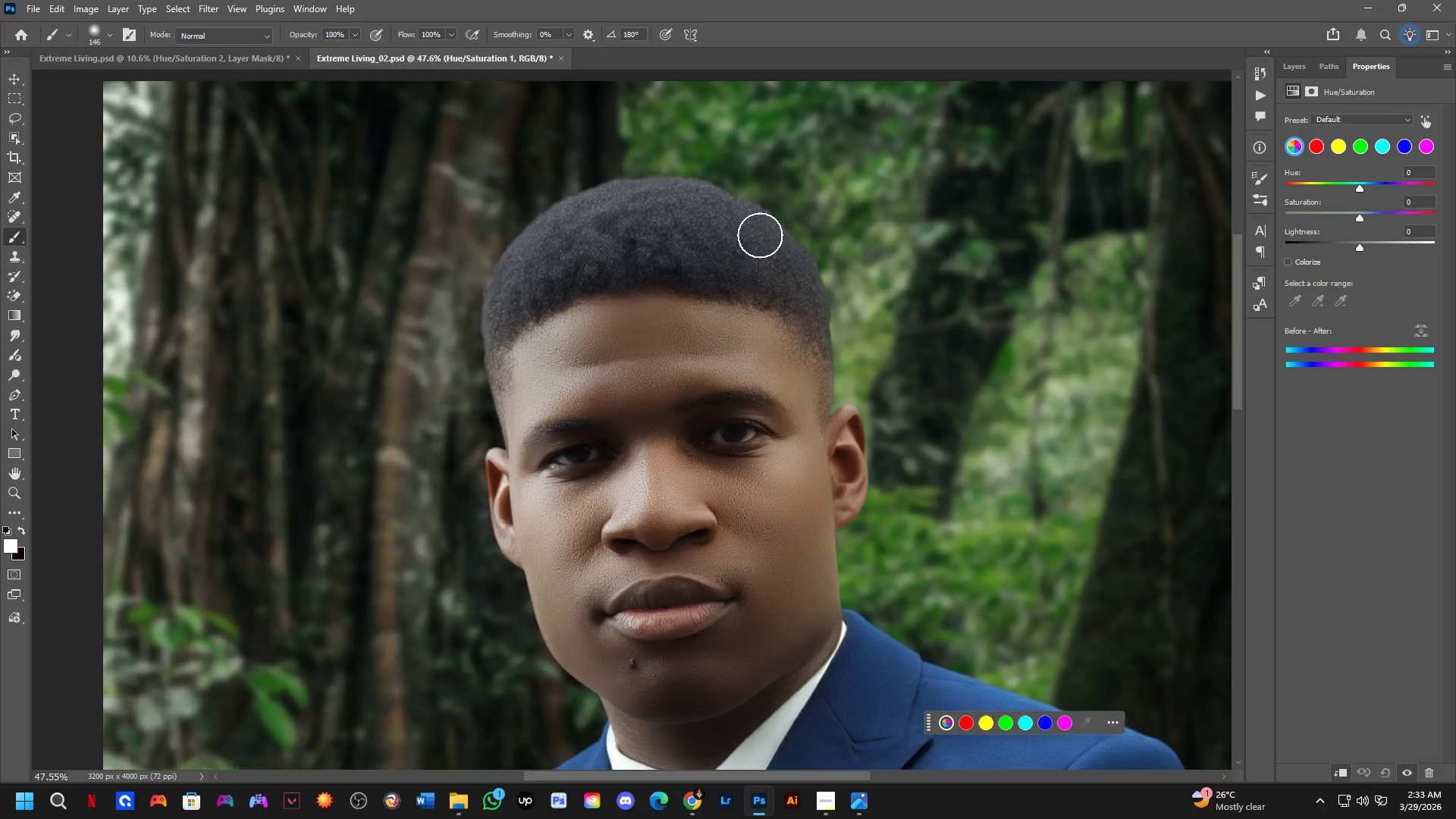 
key(Shift+ShiftLeft)
 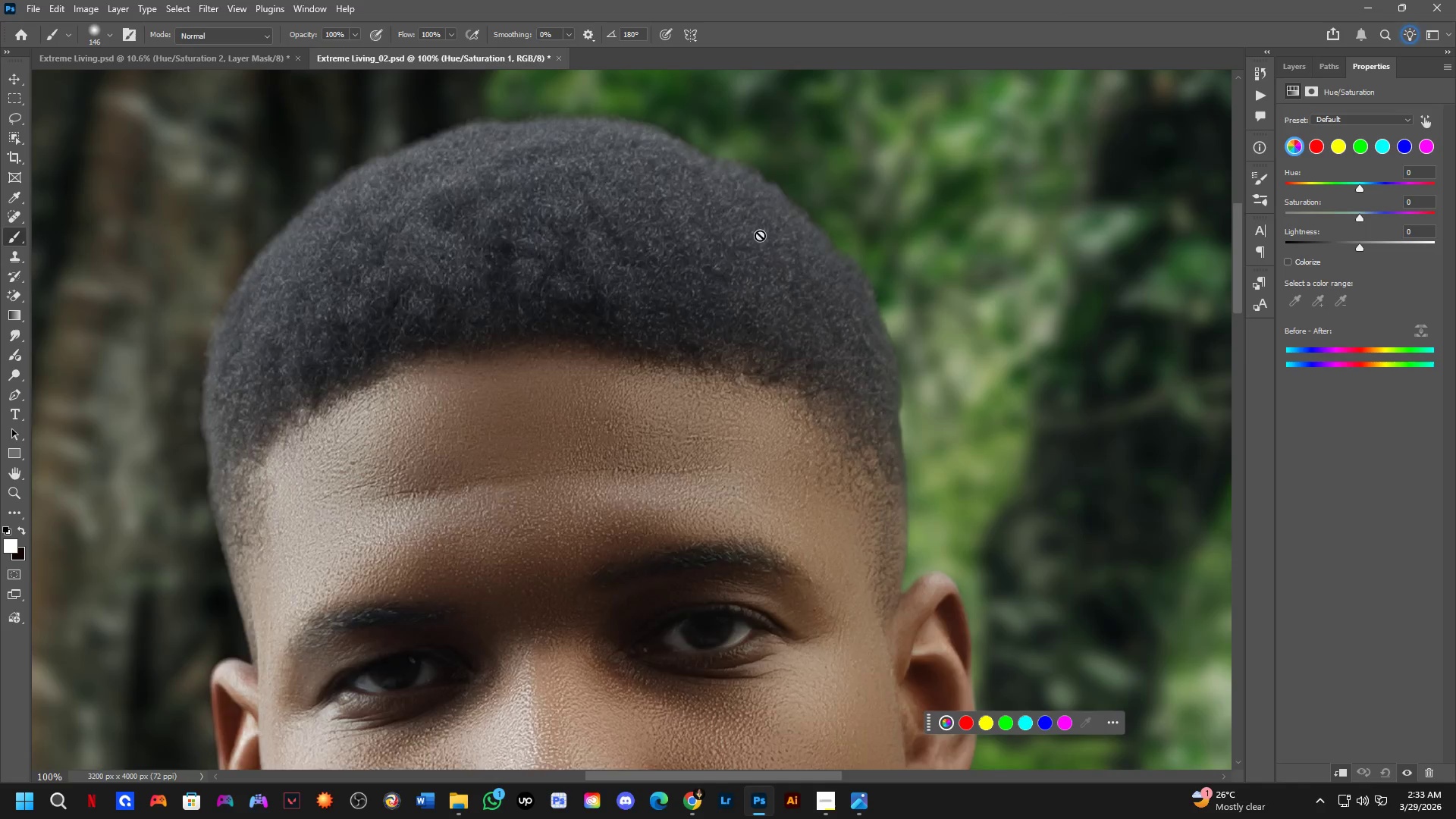 
scroll: coordinate [760, 235], scroll_direction: up, amount: 3.0
 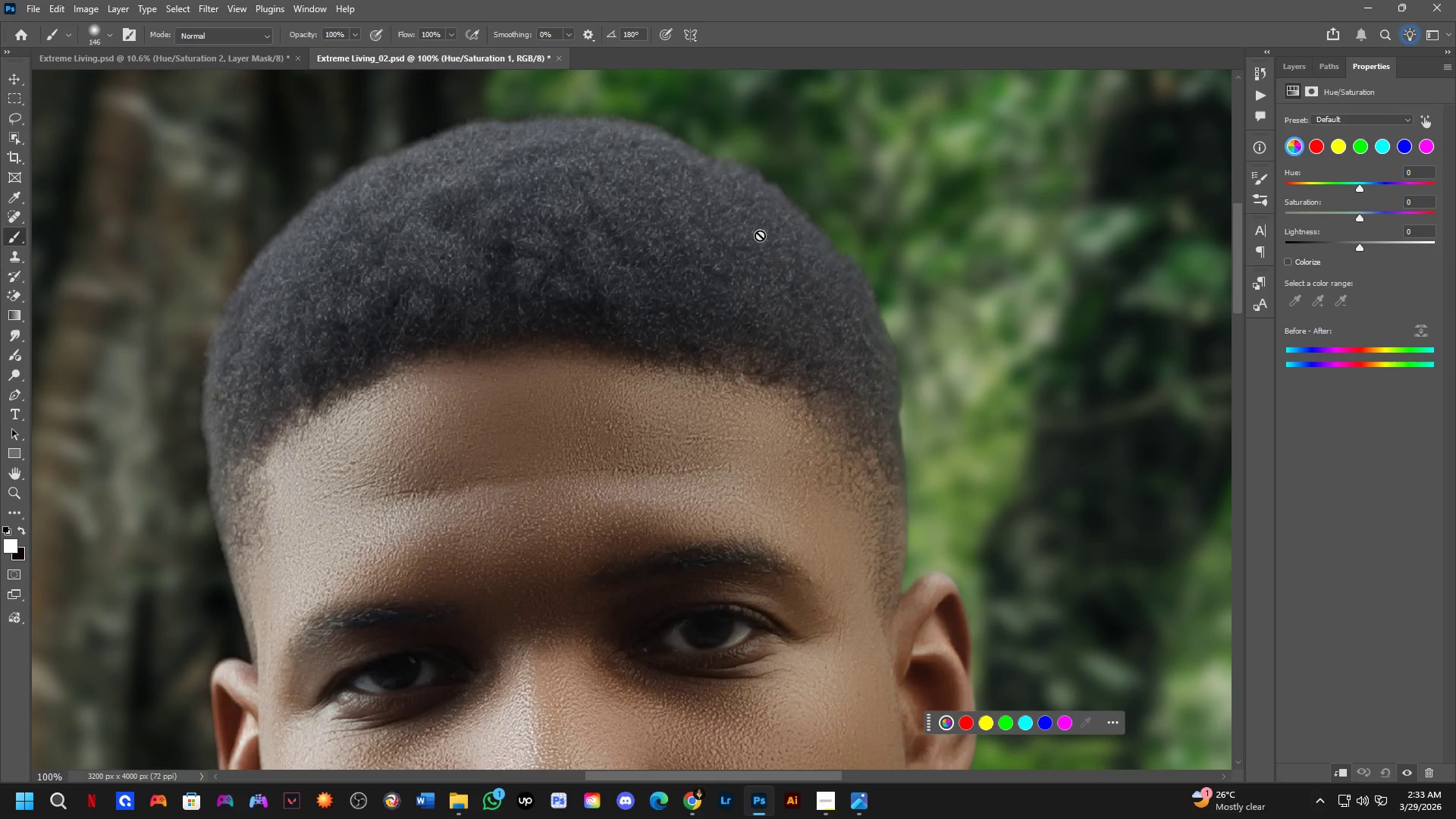 
hold_key(key=Space, duration=0.47)
 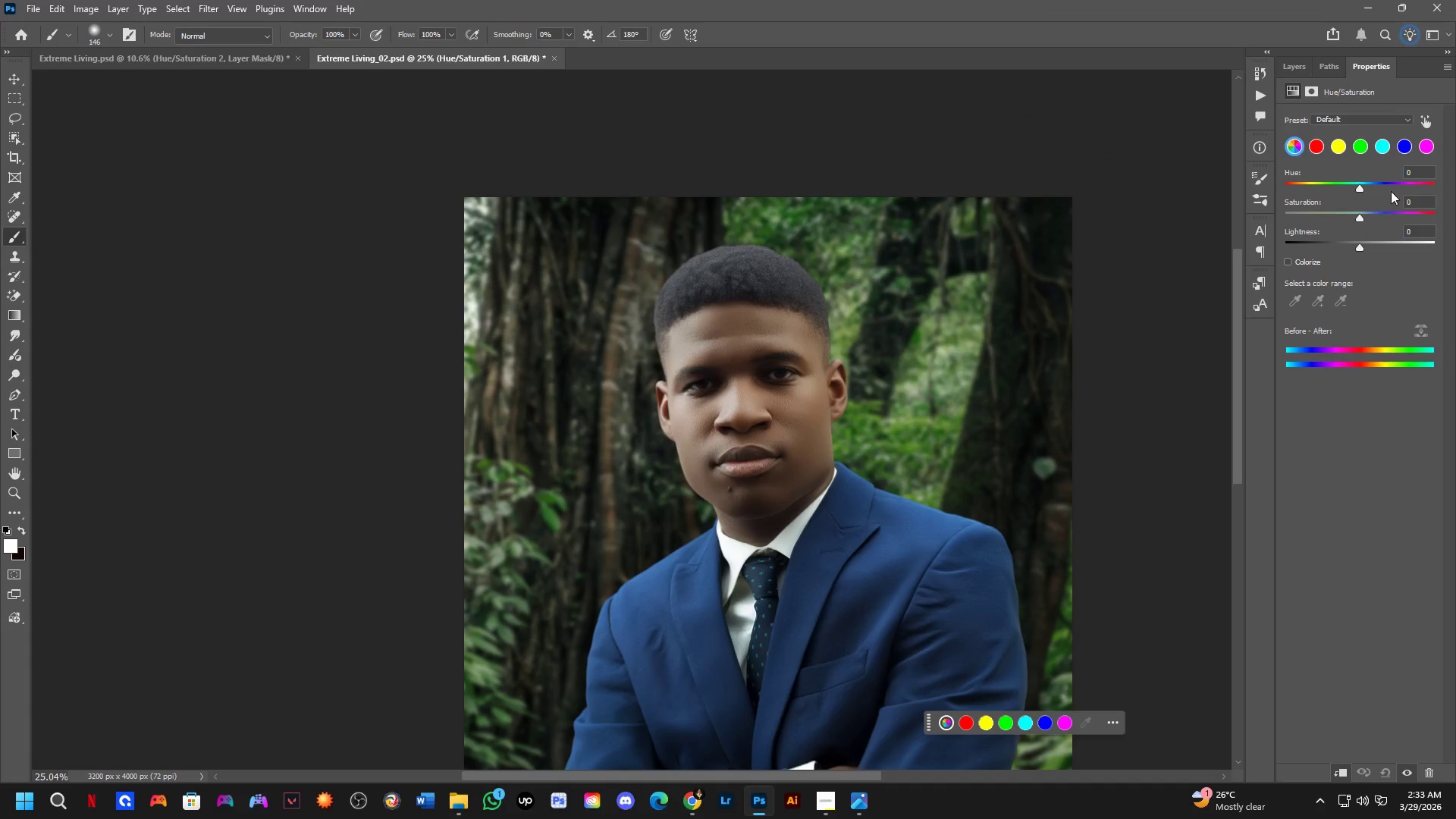 
left_click_drag(start_coordinate=[775, 336], to_coordinate=[808, 375])
 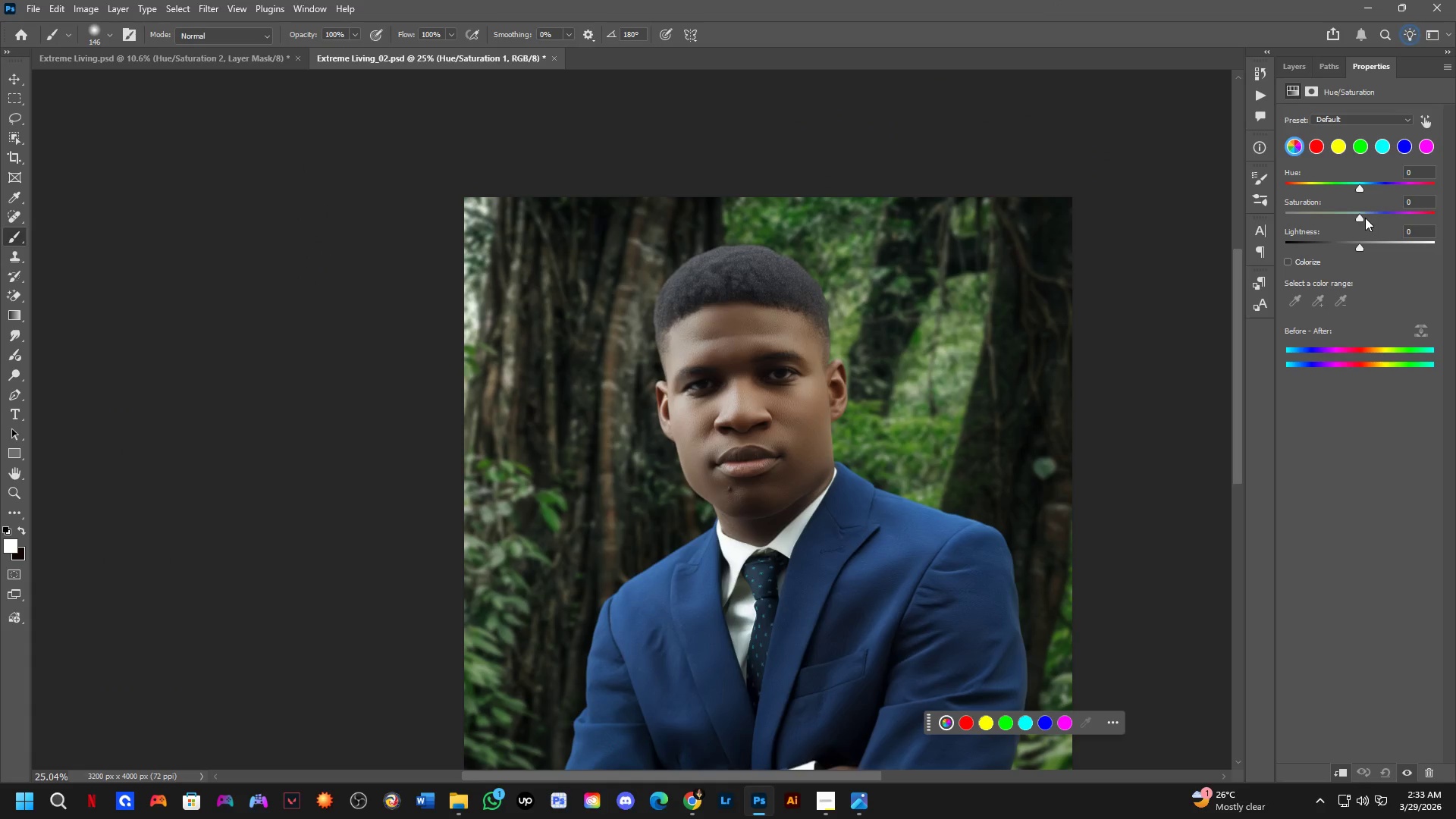 
scroll: coordinate [760, 235], scroll_direction: down, amount: 7.0
 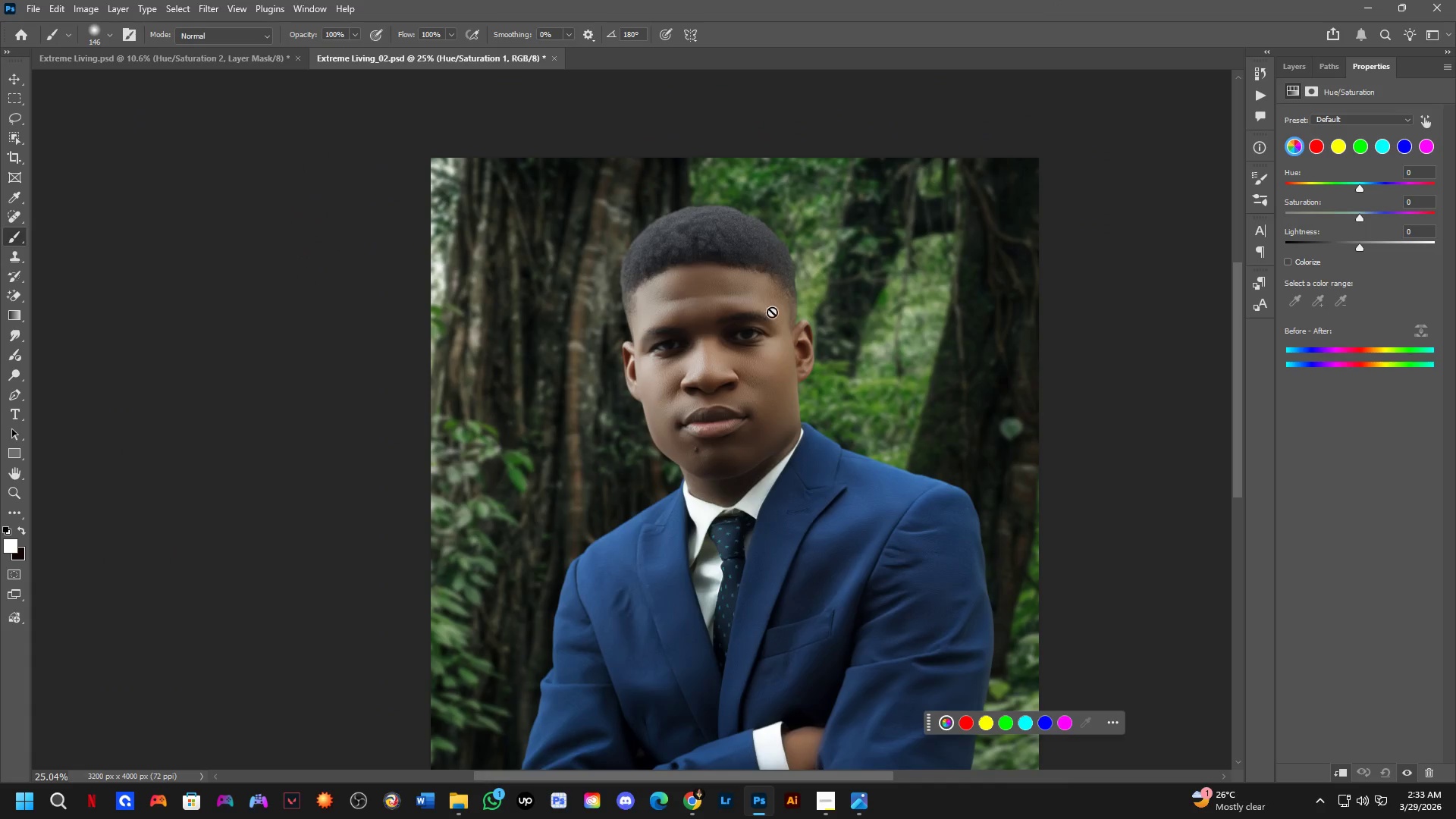 
left_click_drag(start_coordinate=[1358, 217], to_coordinate=[1375, 213])
 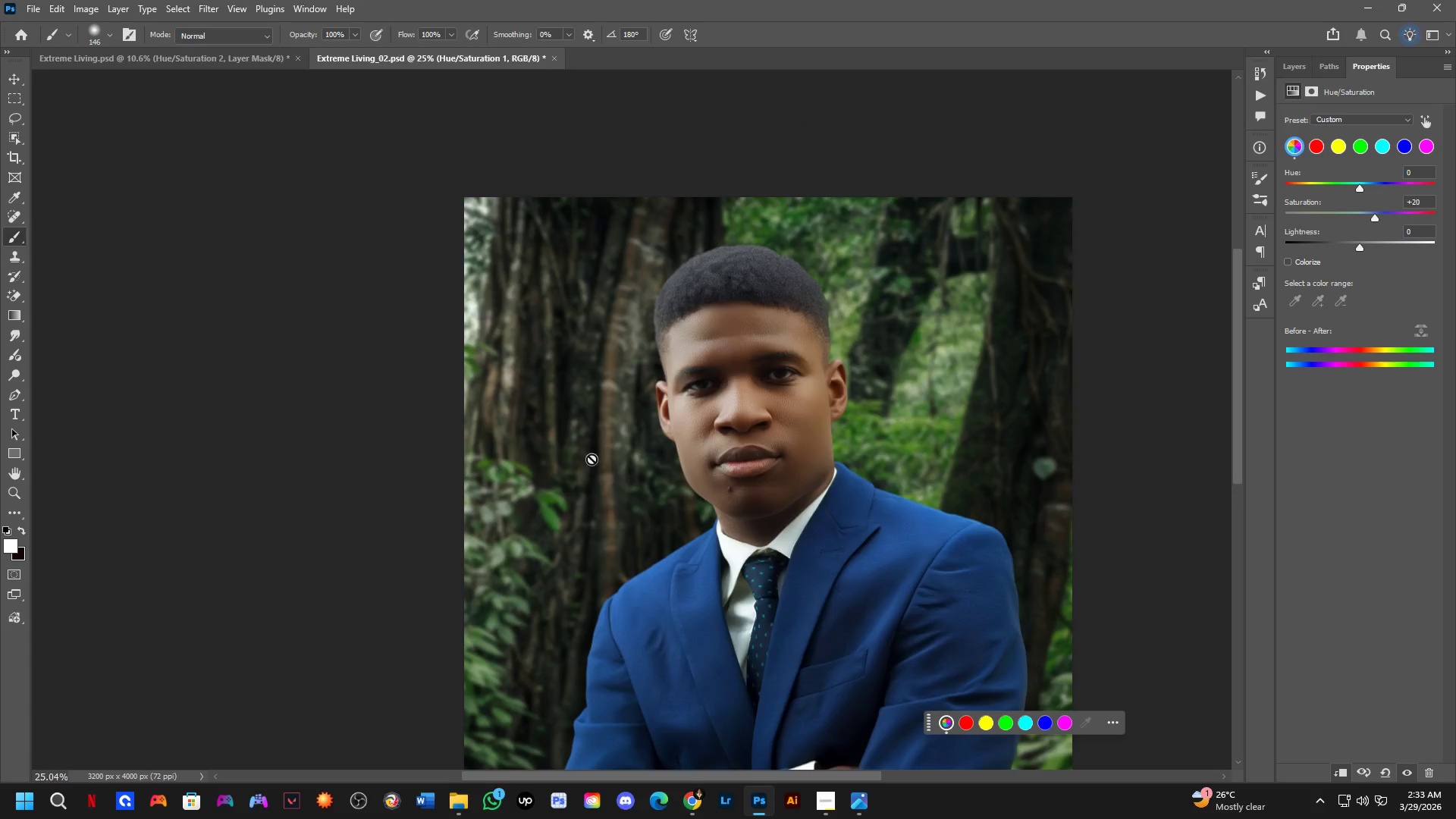 
hold_key(key=Space, duration=0.56)
 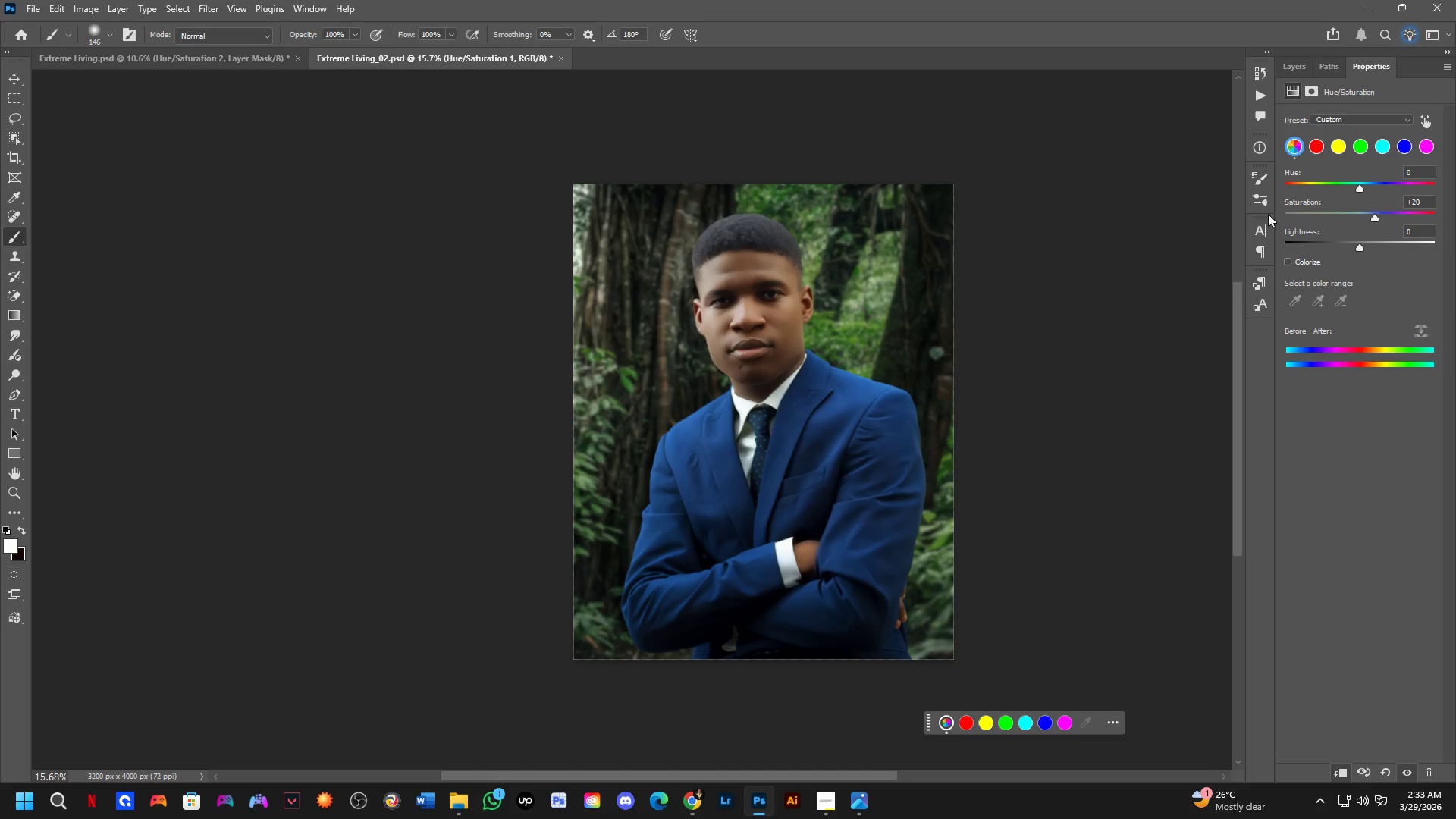 
left_click_drag(start_coordinate=[706, 482], to_coordinate=[767, 371])
 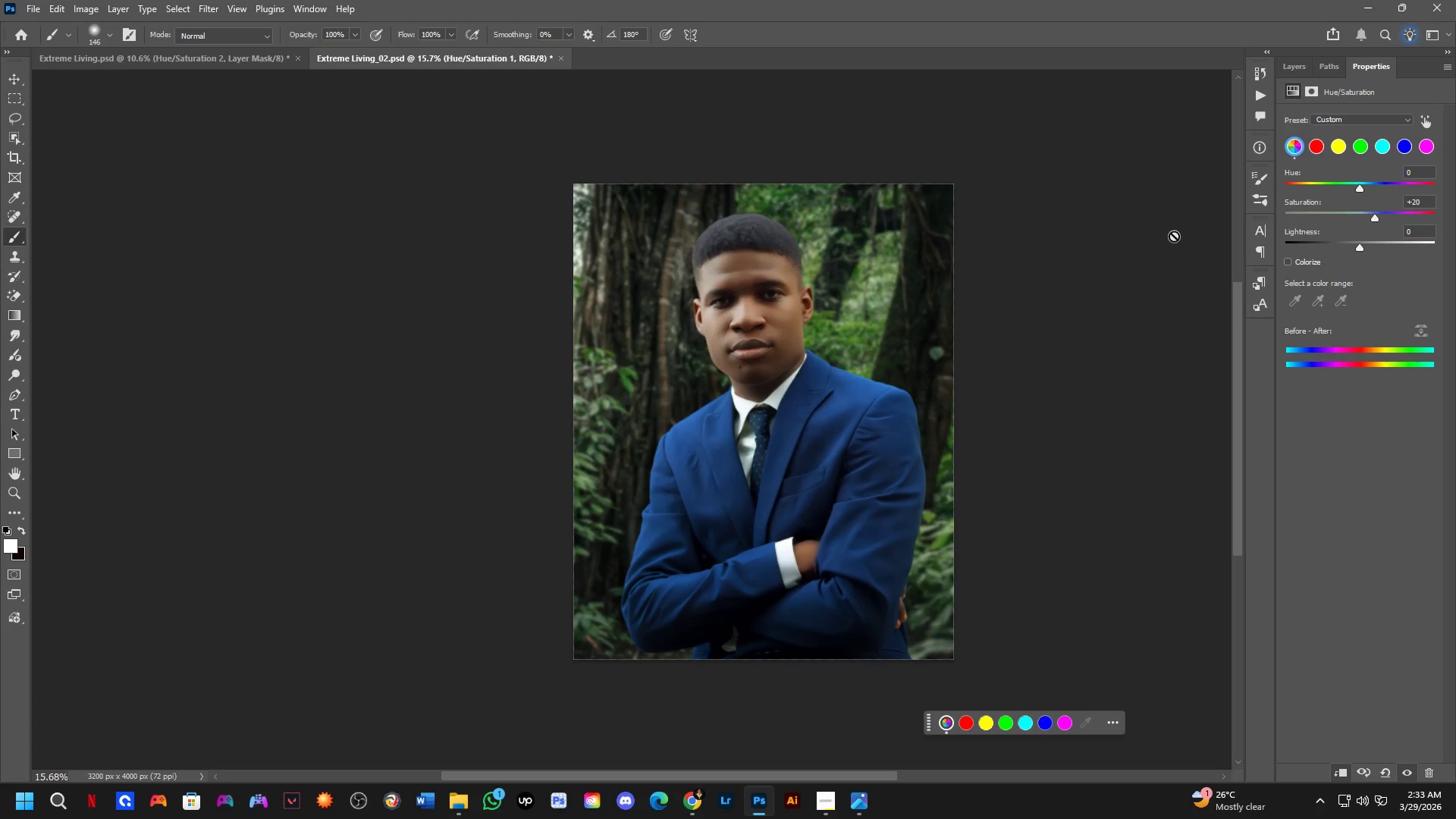 
scroll: coordinate [592, 456], scroll_direction: down, amount: 5.0
 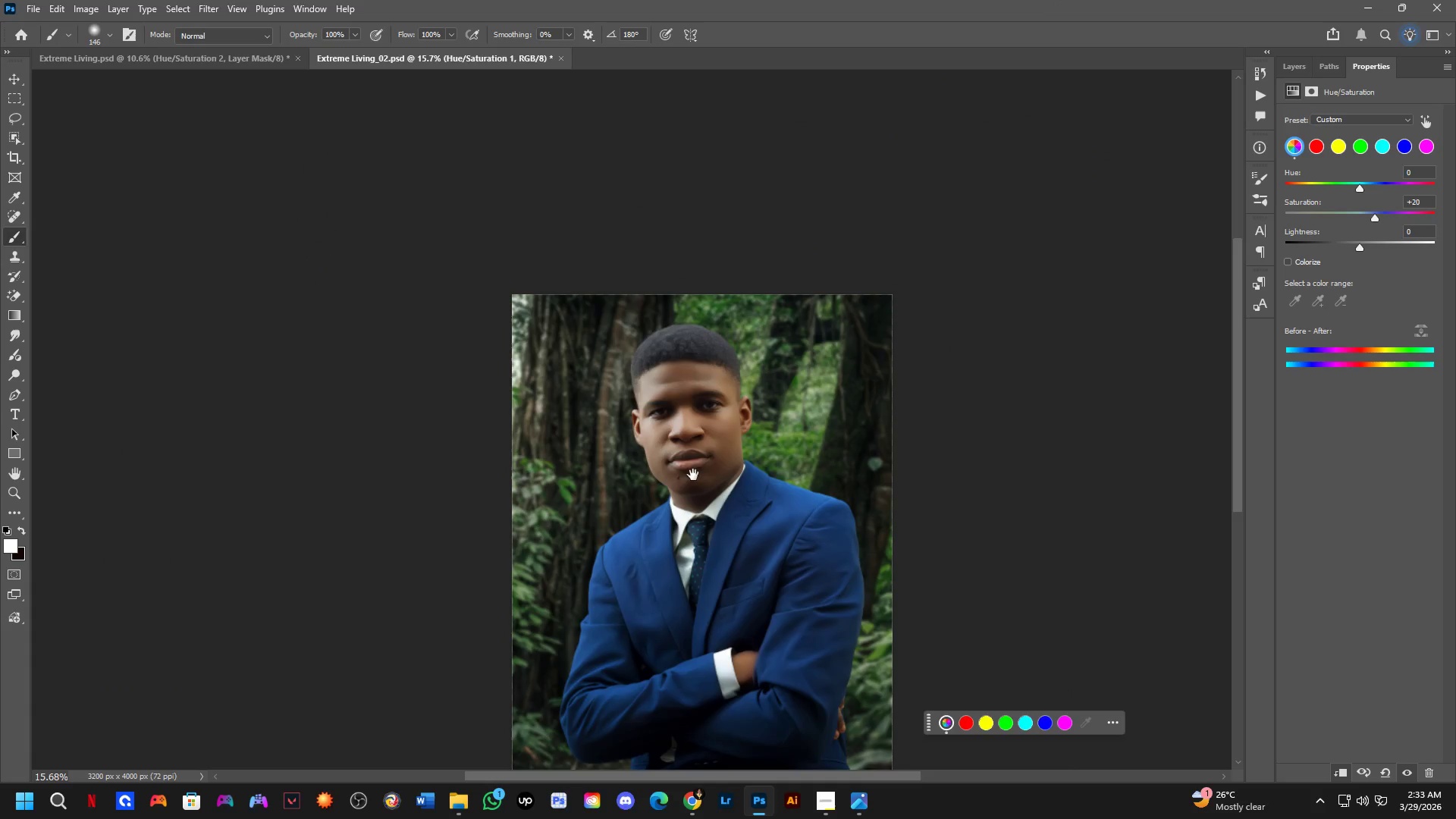 
key(Control+Z)
 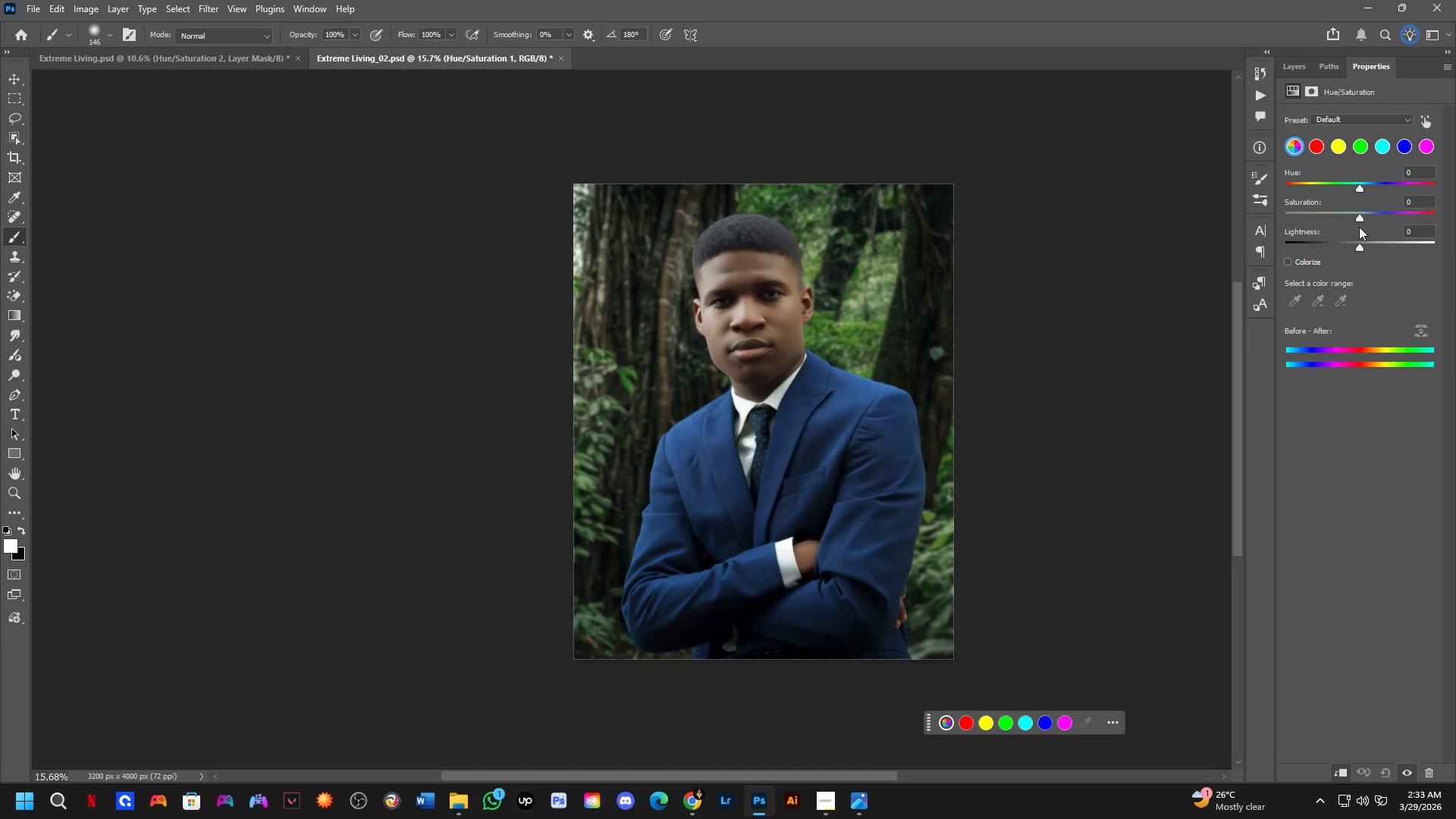 
left_click_drag(start_coordinate=[1360, 215], to_coordinate=[1372, 221])
 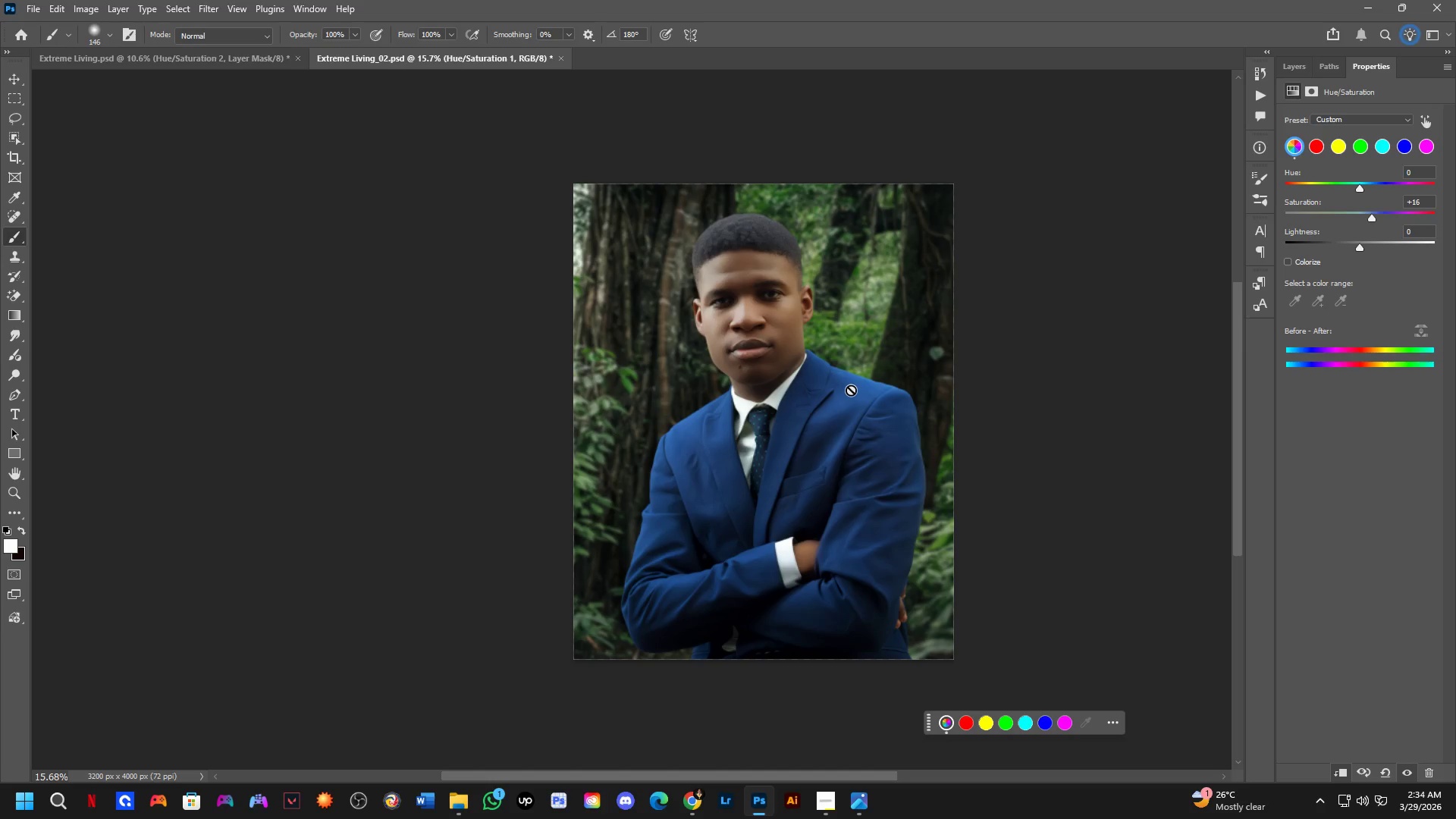 
key(Shift+ShiftLeft)
 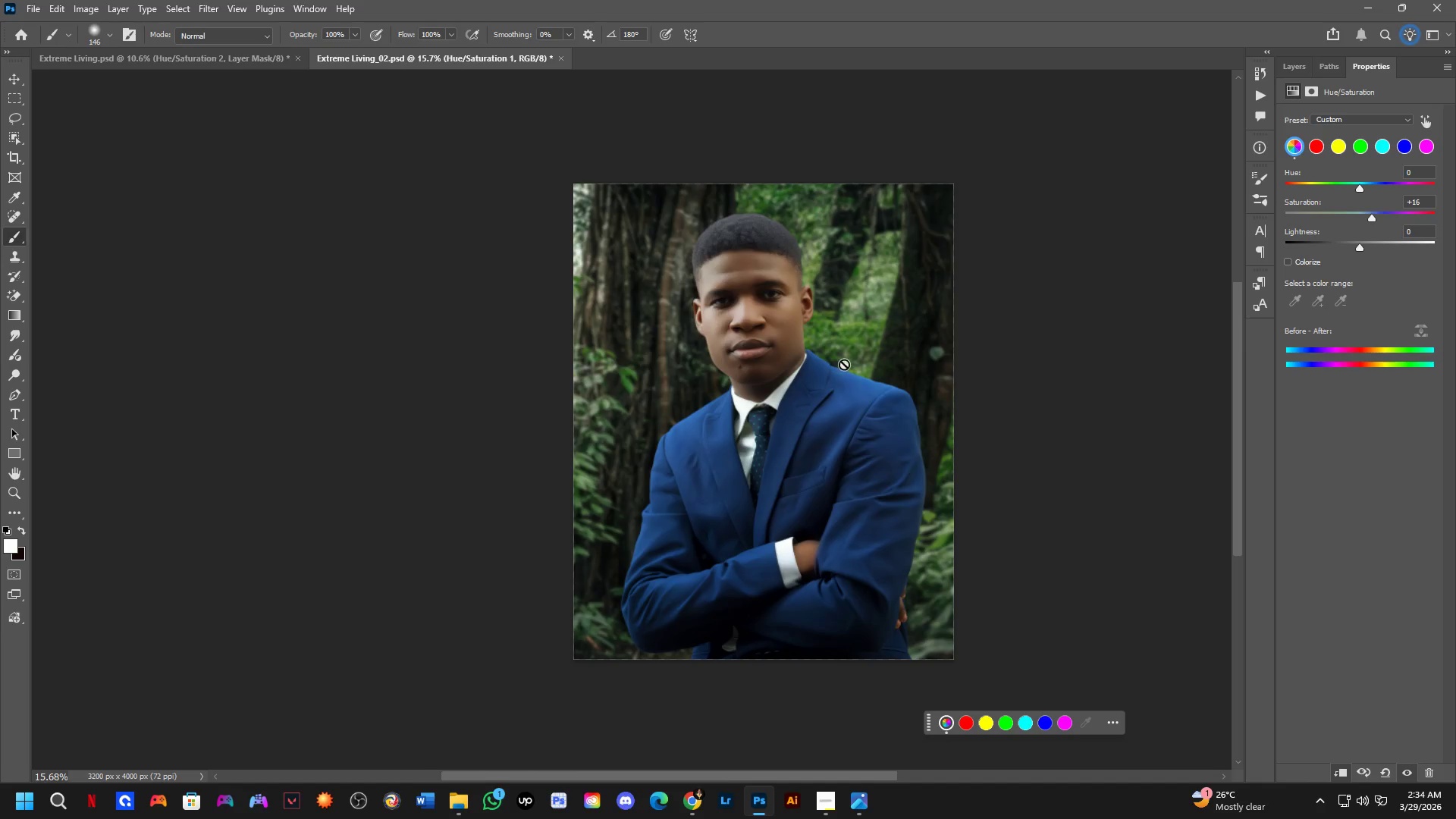 
key(Shift+ShiftLeft)
 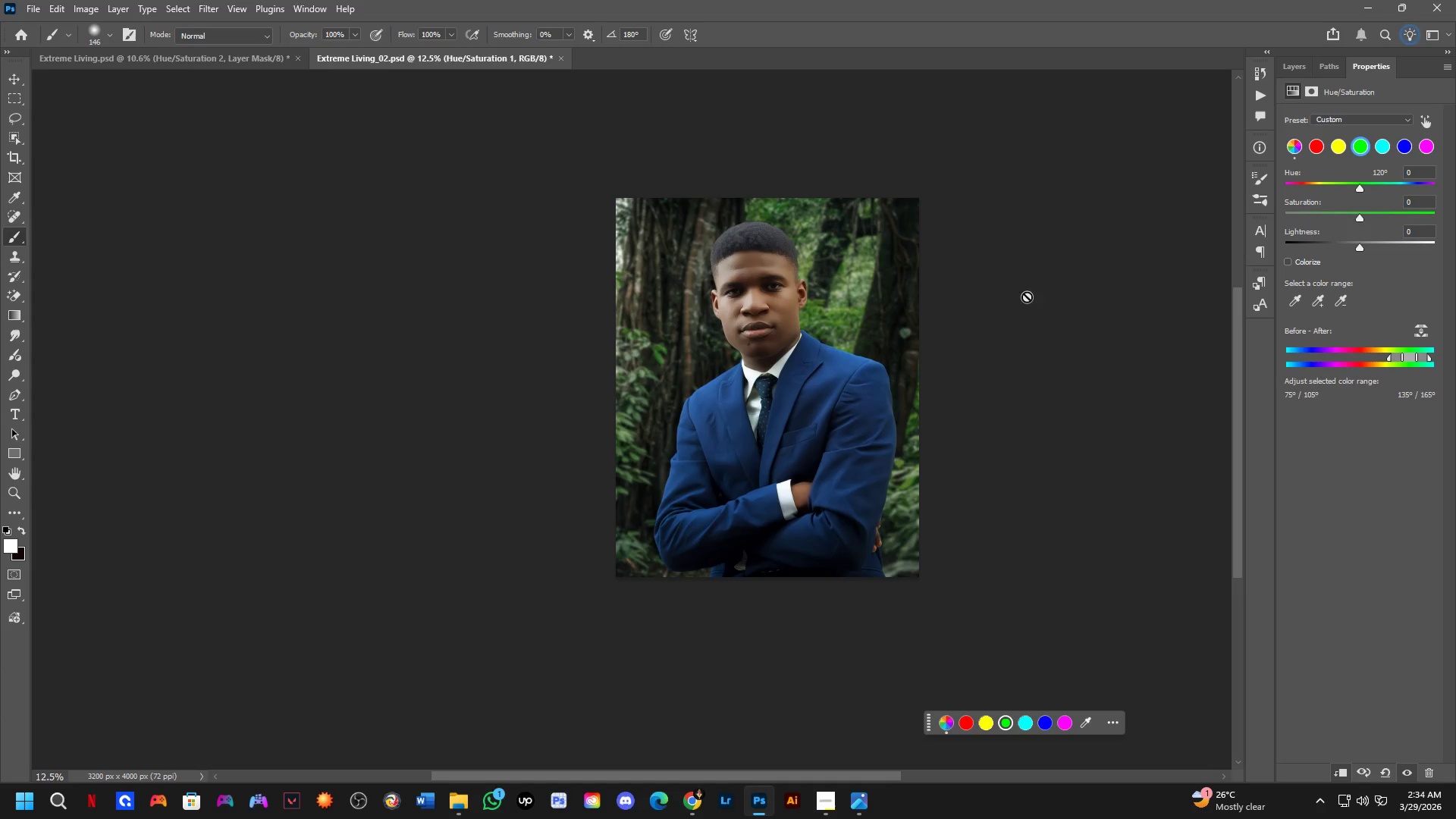 
scroll: coordinate [827, 320], scroll_direction: none, amount: 0.0
 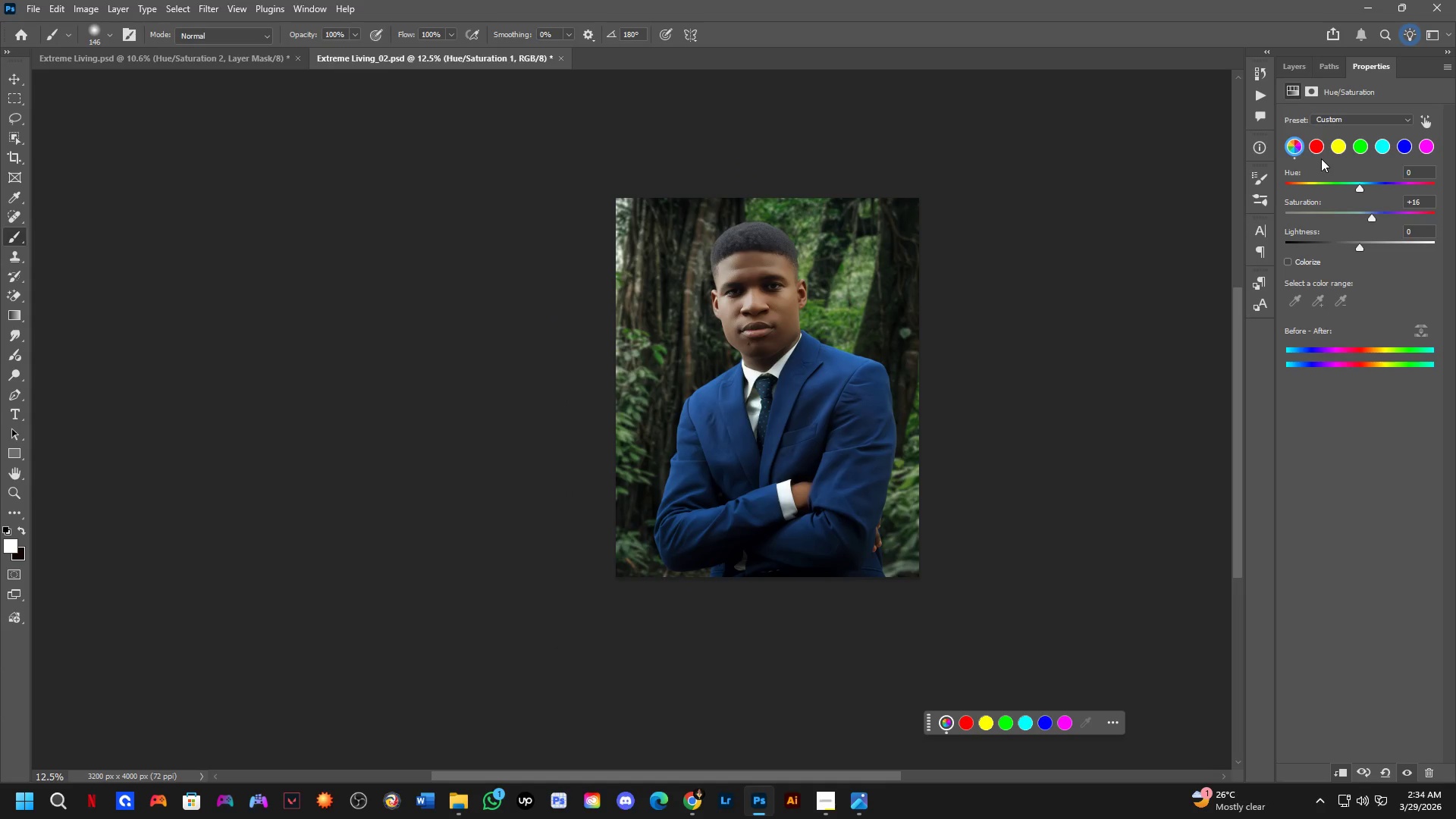 
left_click_drag(start_coordinate=[1359, 212], to_coordinate=[1436, 240])
 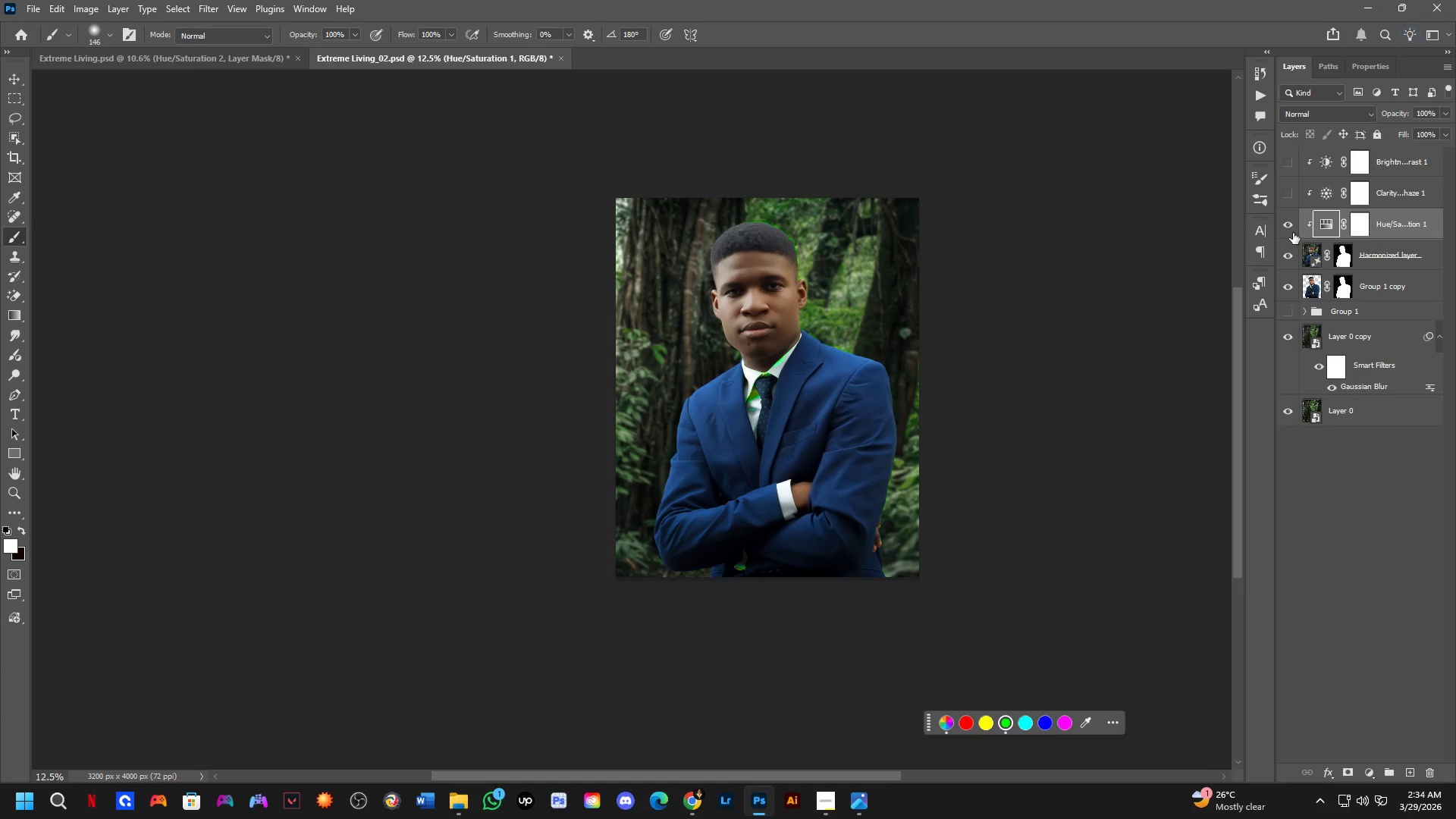 
left_click_drag(start_coordinate=[1289, 190], to_coordinate=[1290, 146])
 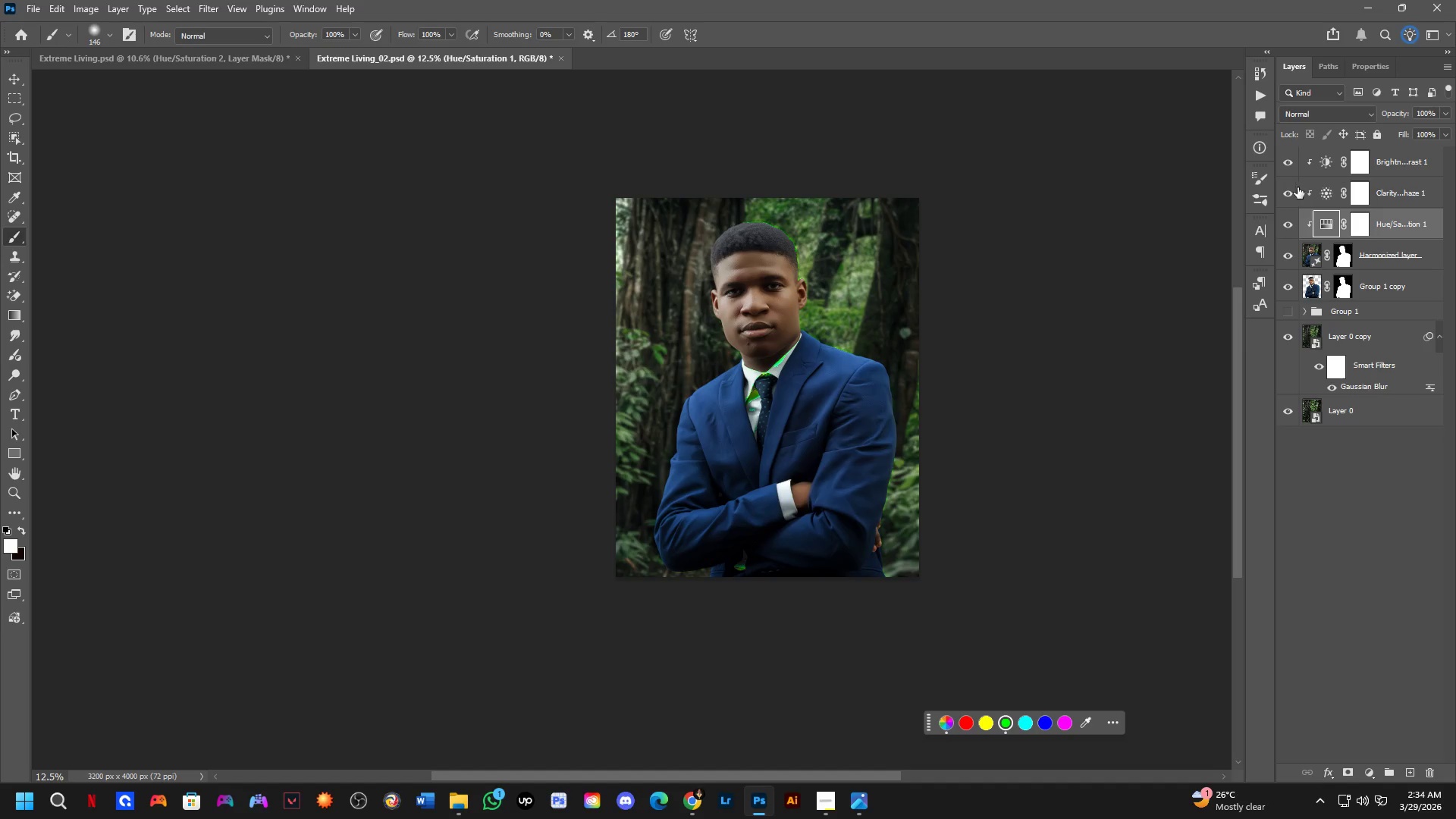 
key(Shift+ShiftLeft)
 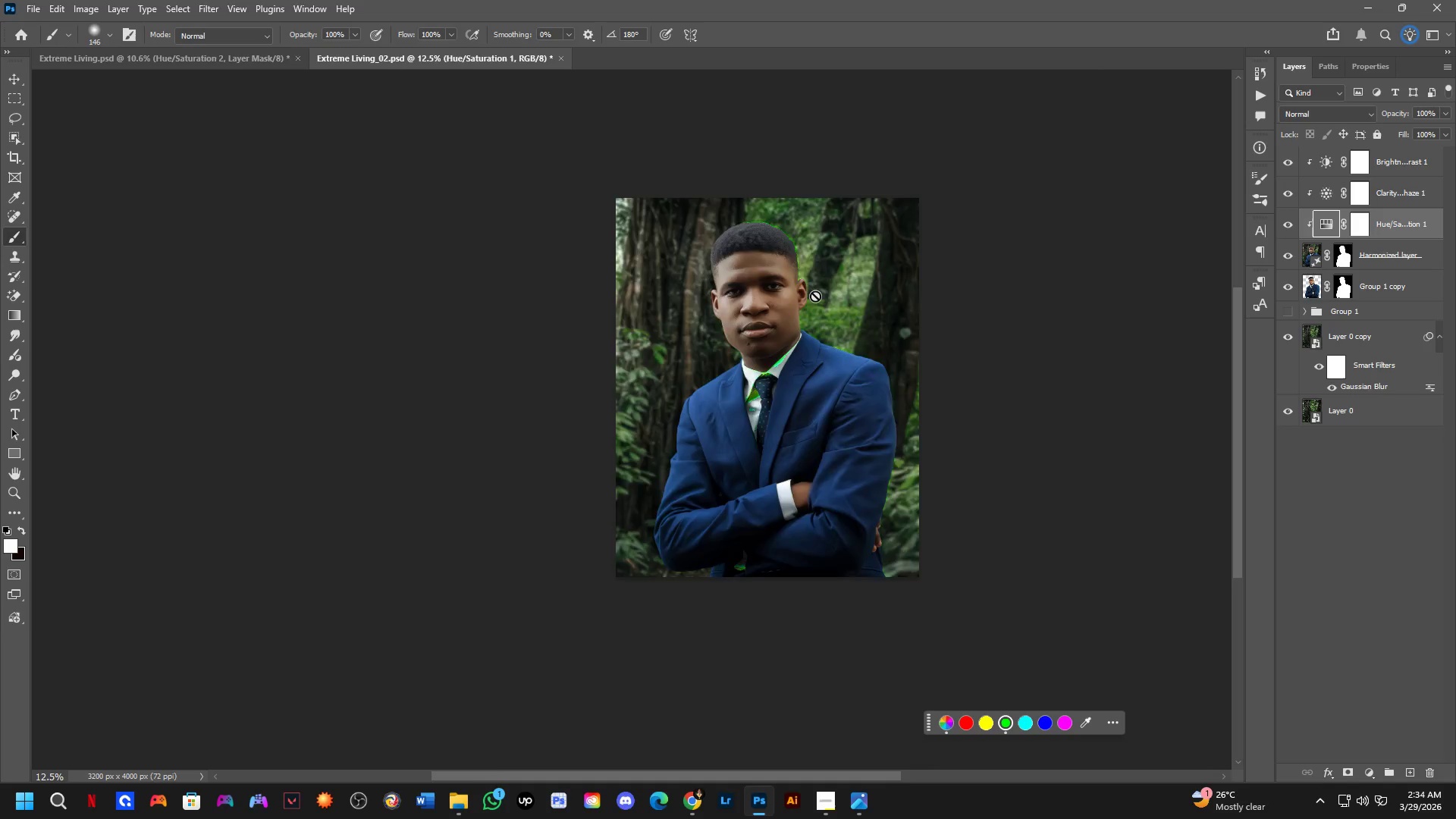 
scroll: coordinate [727, 240], scroll_direction: up, amount: 7.0
 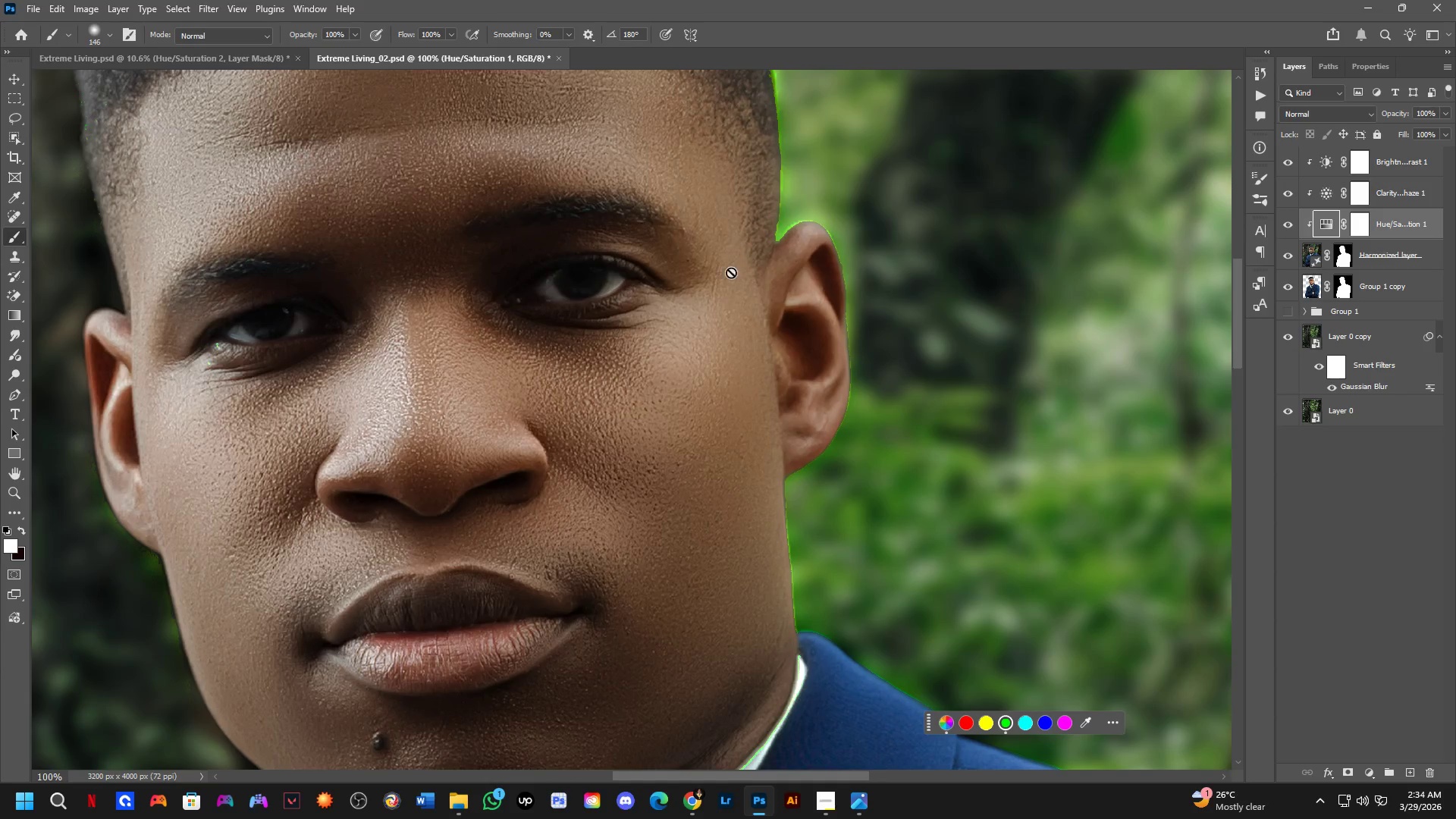 
hold_key(key=Space, duration=0.59)
 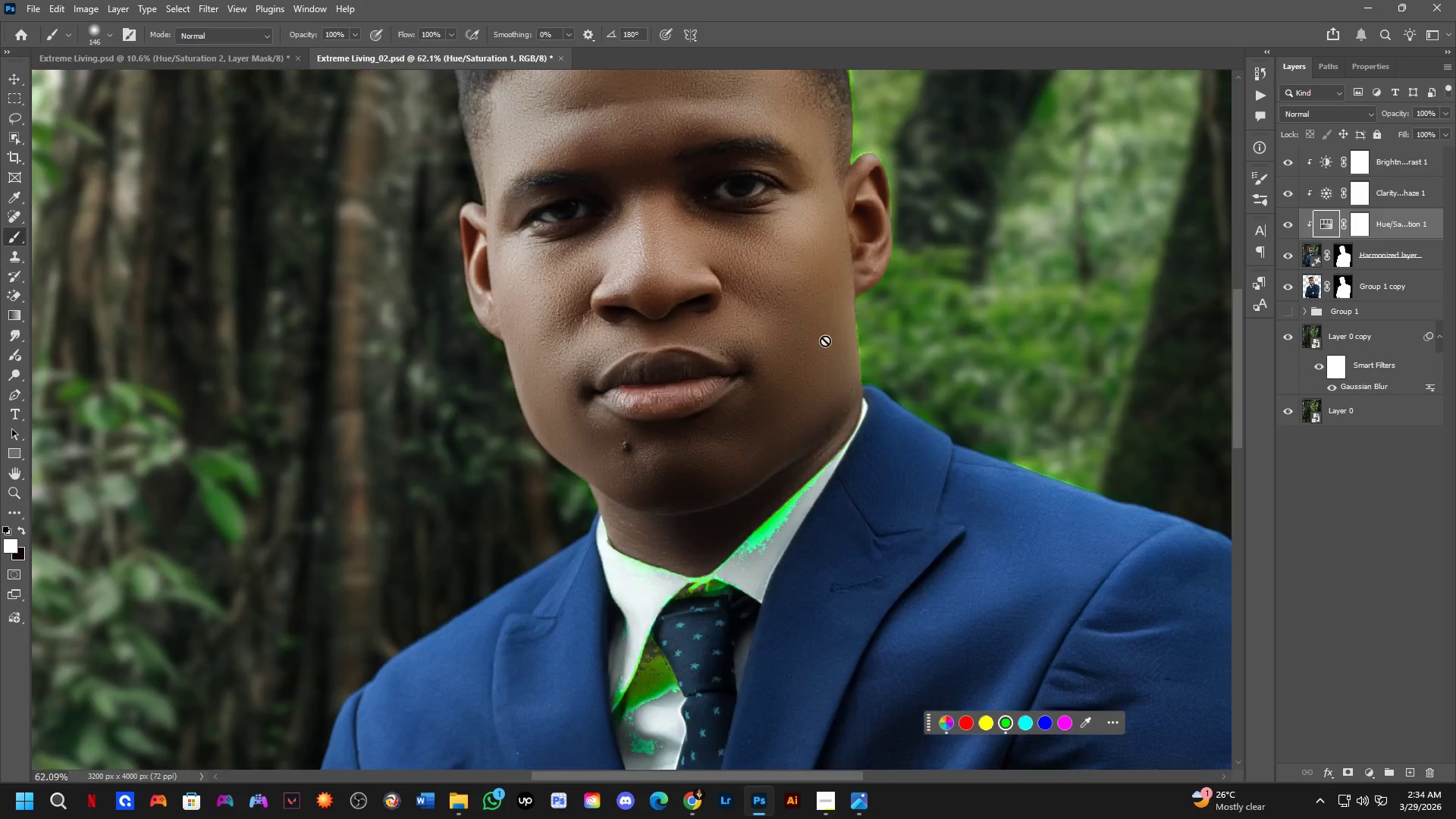 
left_click_drag(start_coordinate=[714, 315], to_coordinate=[813, 115])
 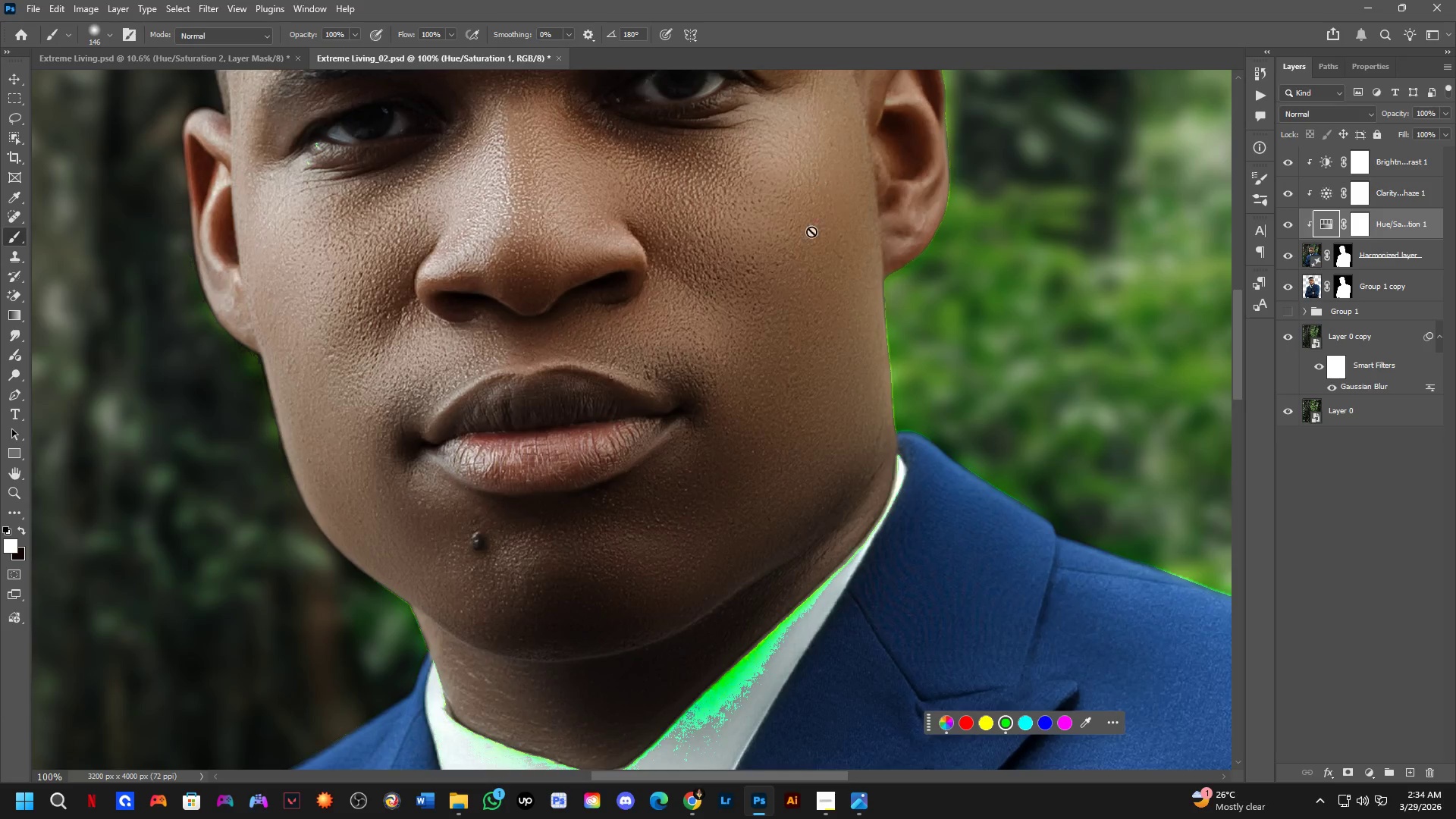 
hold_key(key=Space, duration=0.47)
 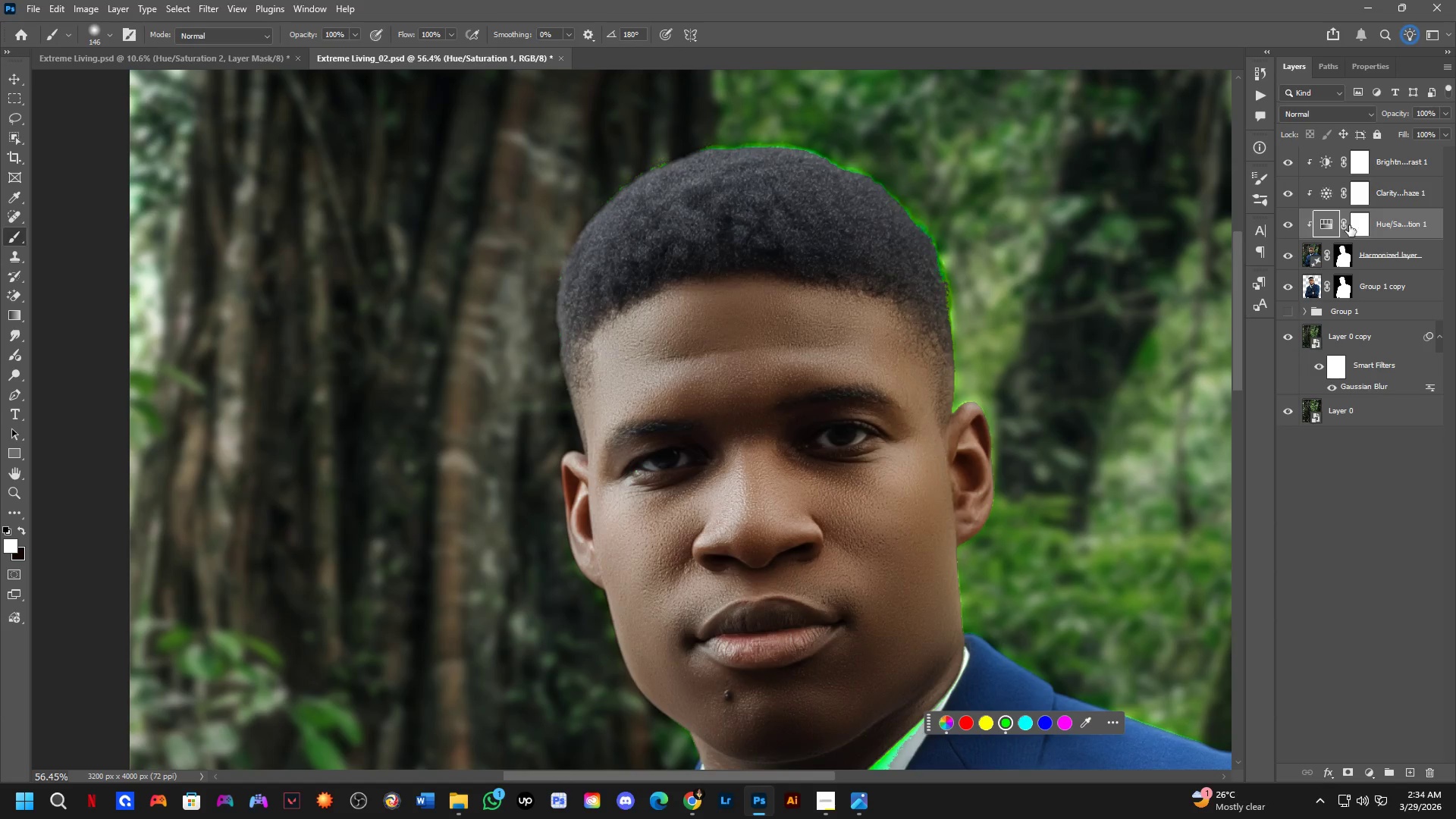 
left_click_drag(start_coordinate=[798, 292], to_coordinate=[874, 472])
 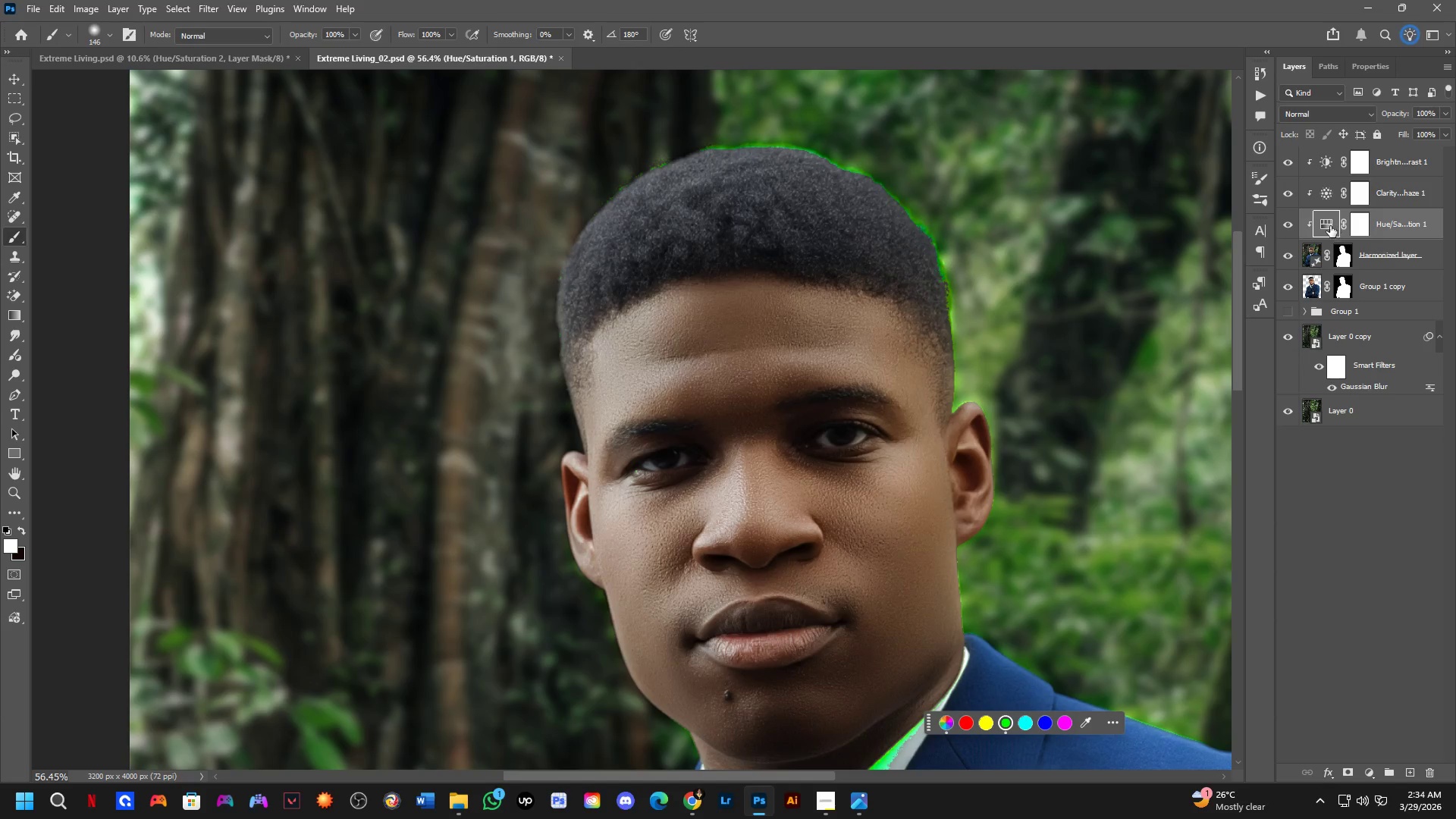 
scroll: coordinate [823, 337], scroll_direction: down, amount: 6.0
 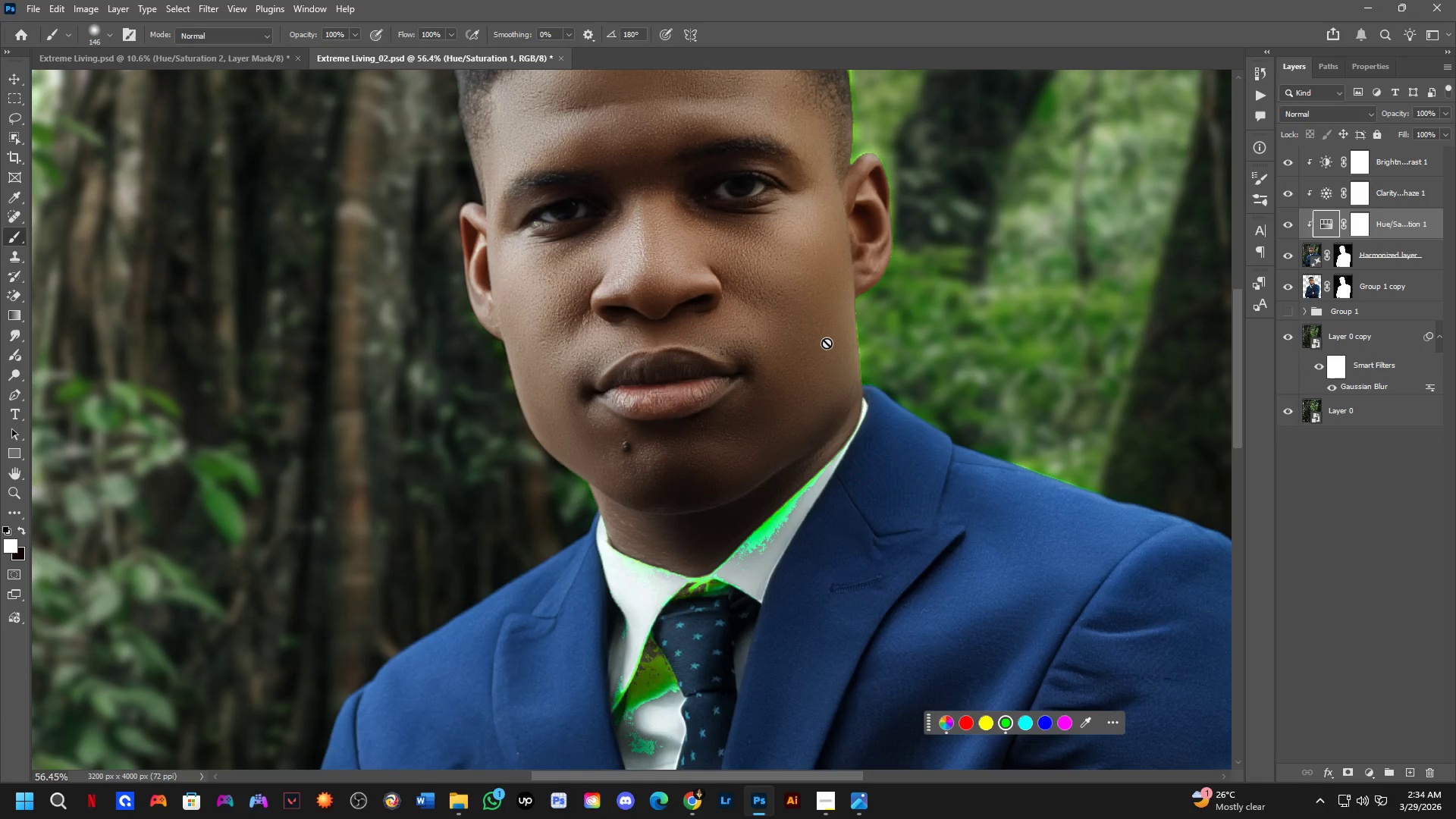 
double_click([1325, 224])
 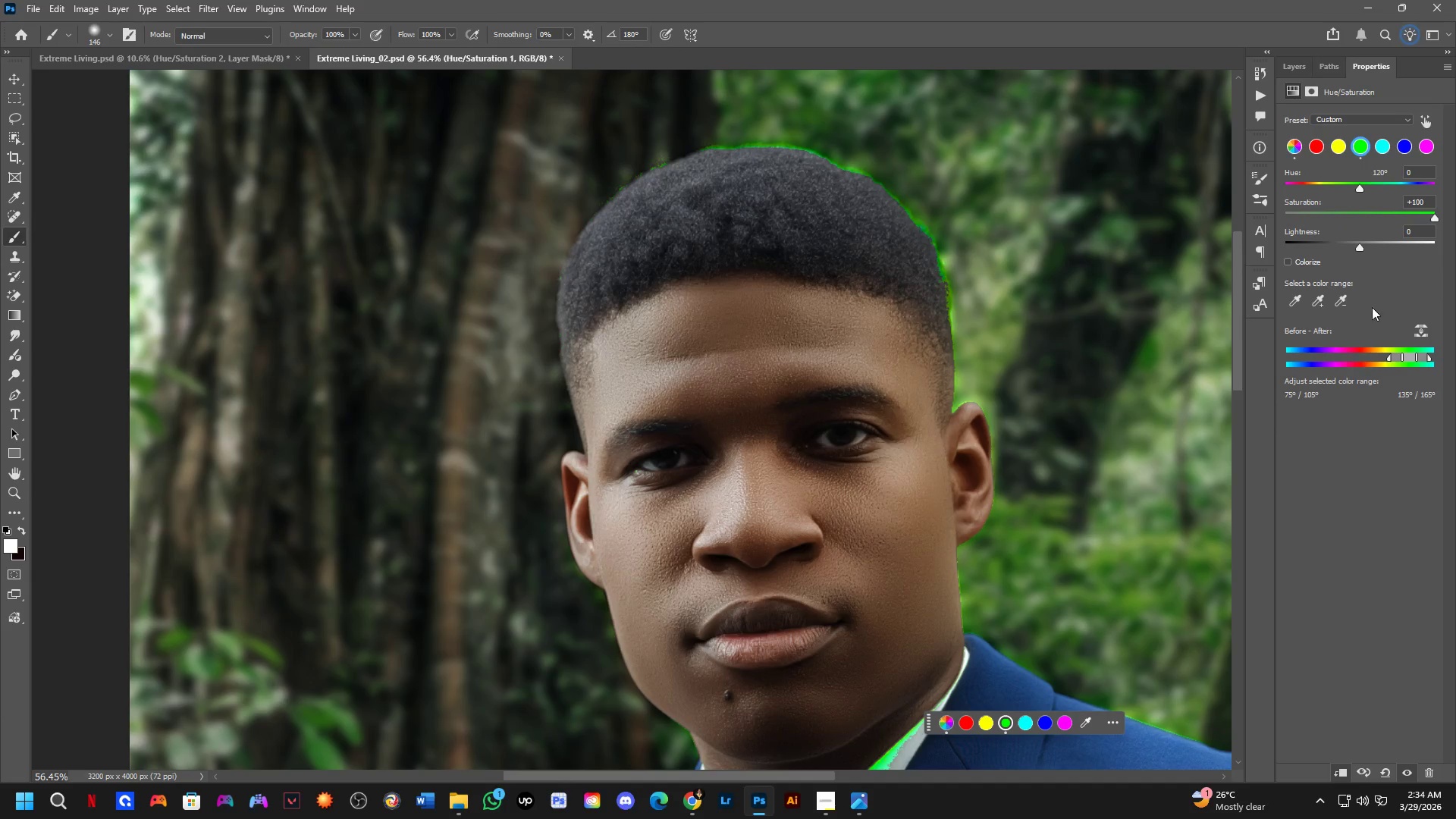 
key(Control+Z)
 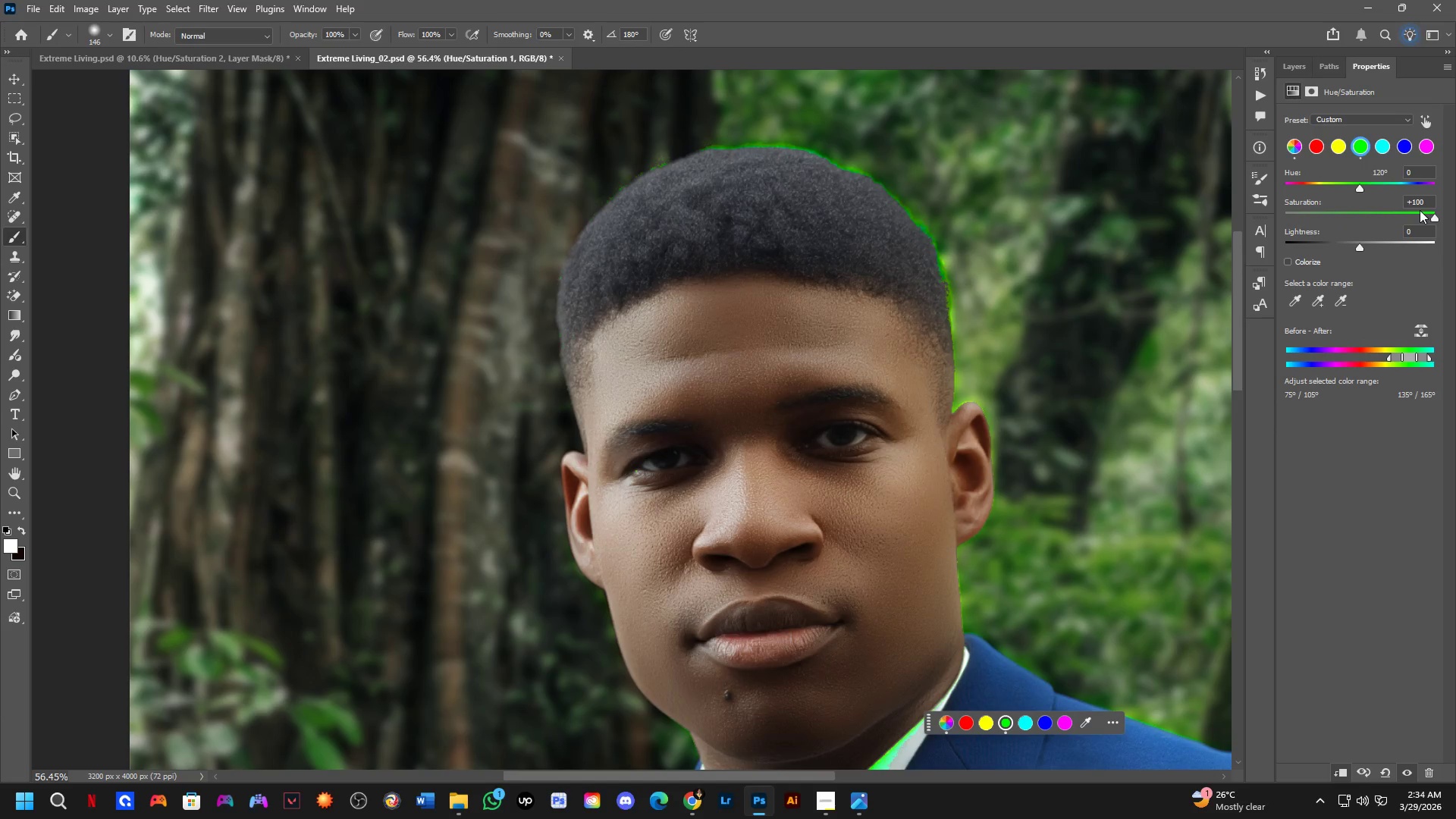 
key(Control+ControlLeft)
 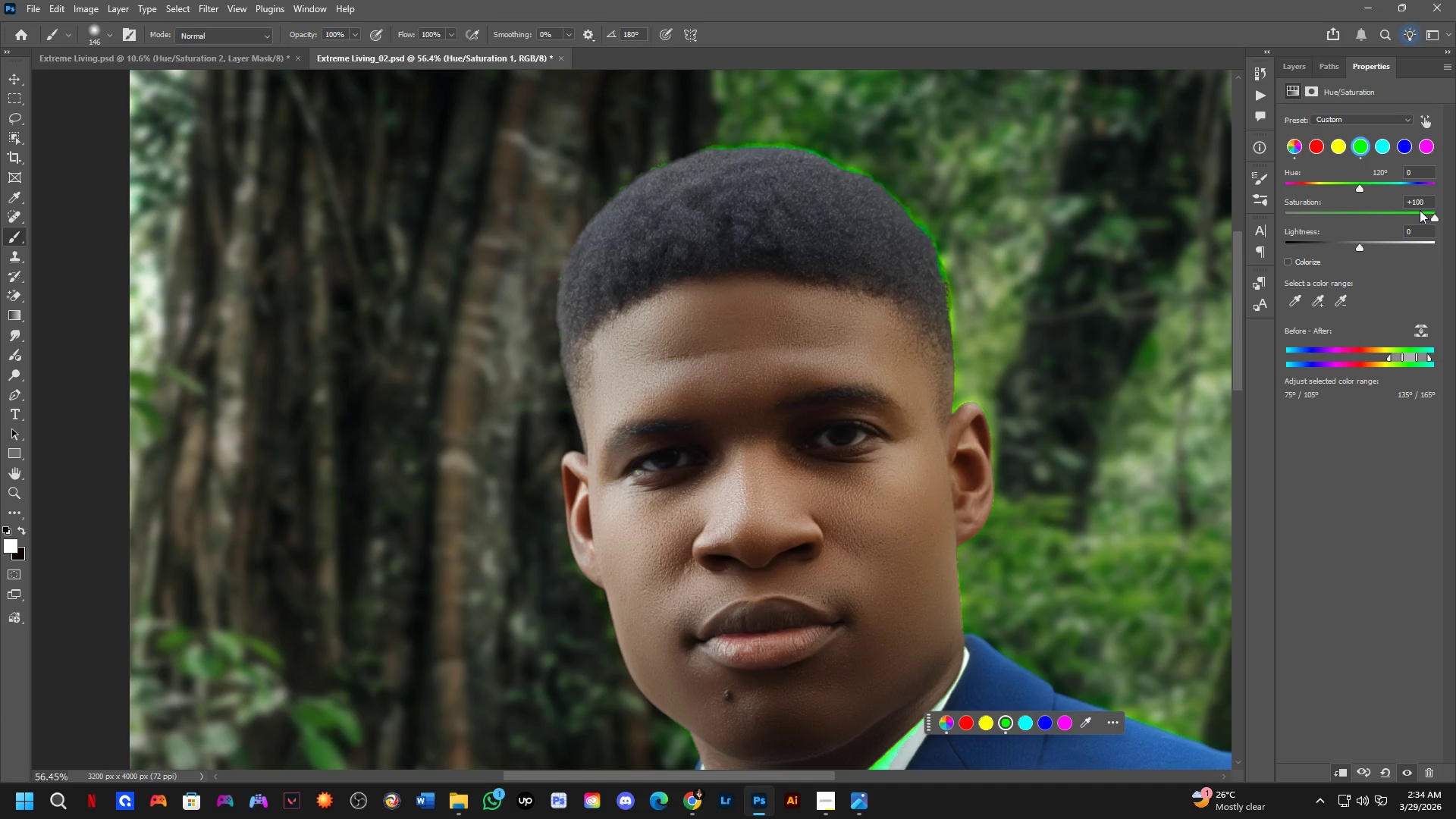 
key(Control+Shift+ShiftLeft)
 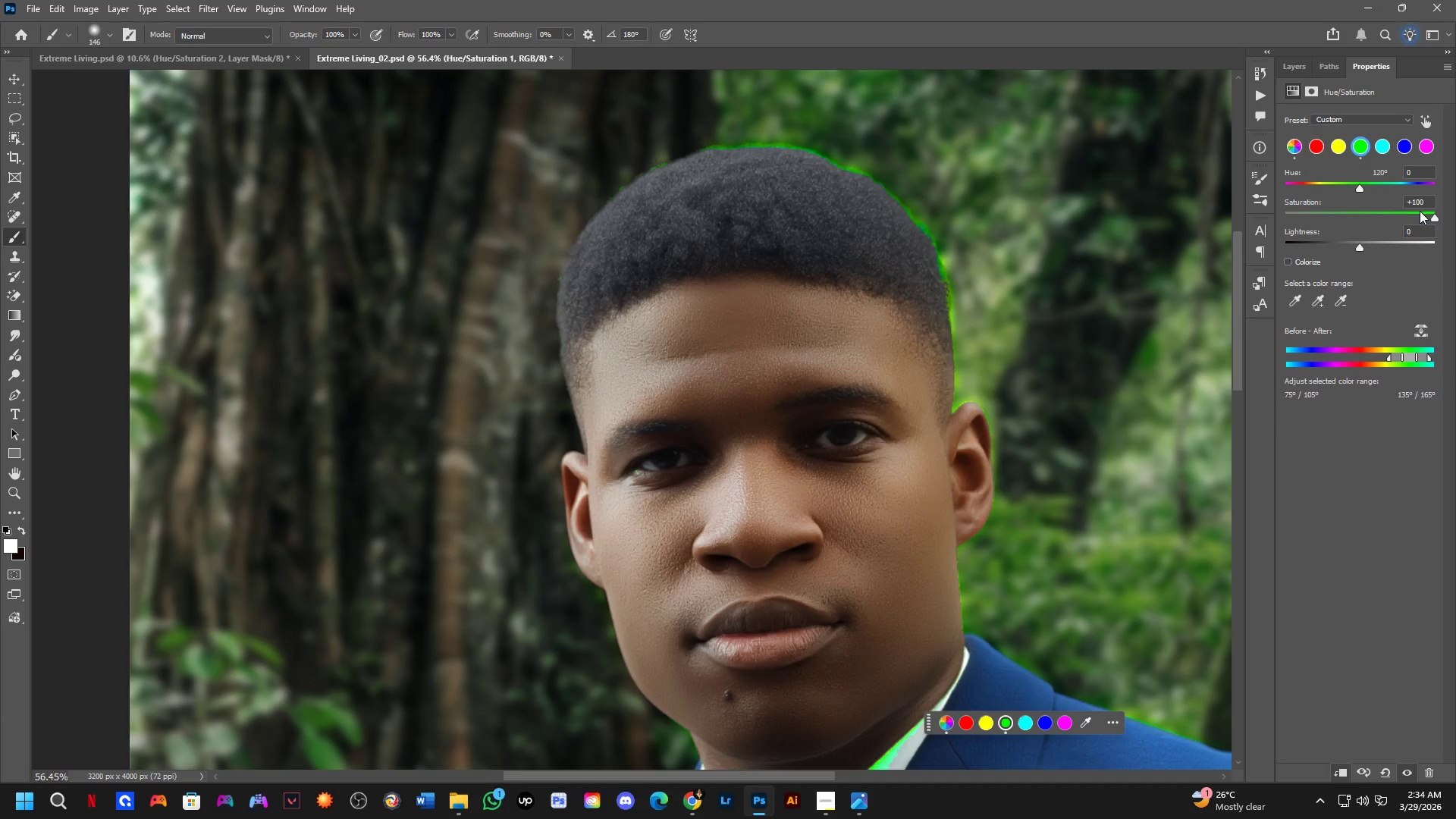 
key(Control+Shift+Z)
 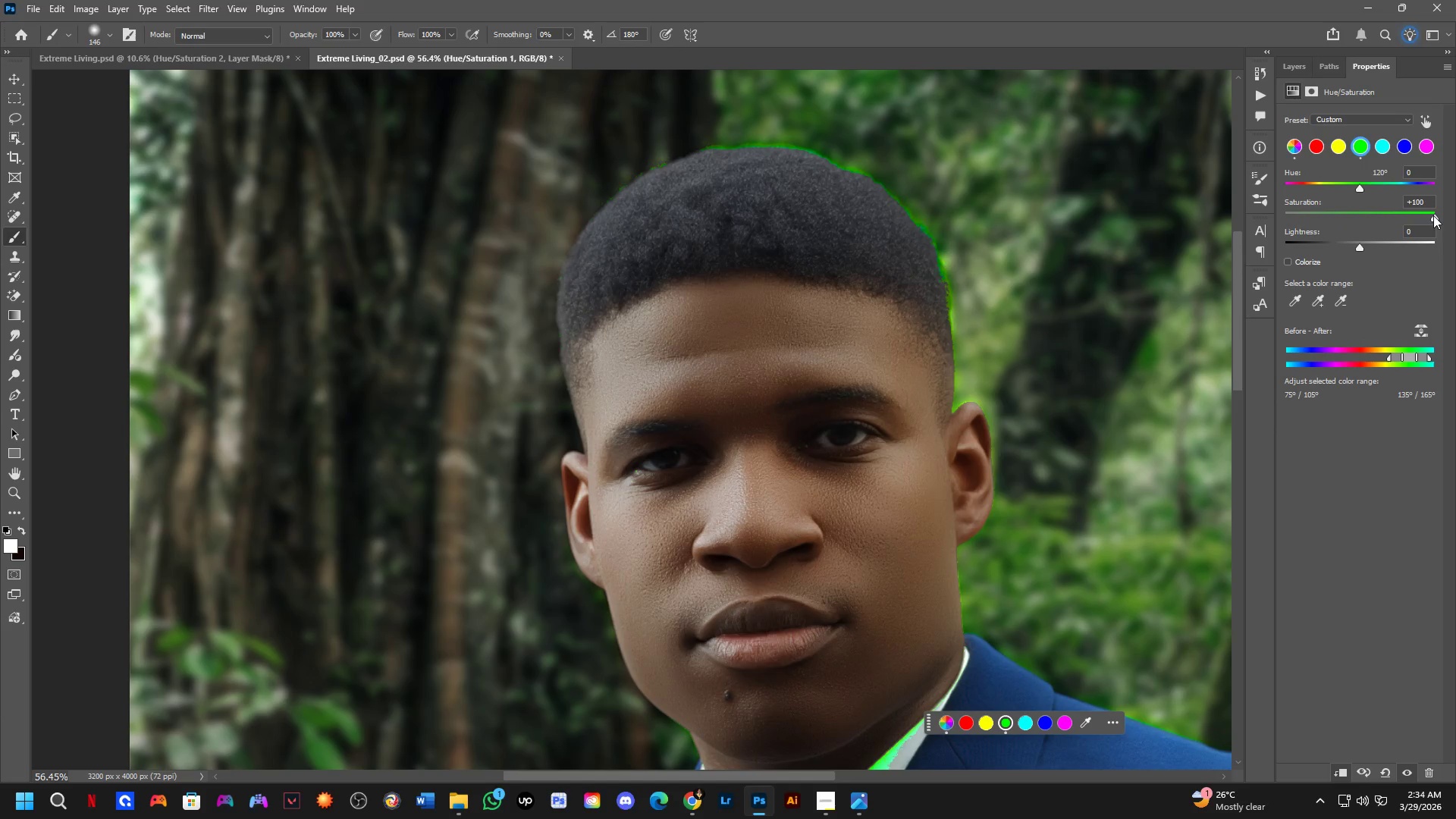 
double_click([1433, 215])
 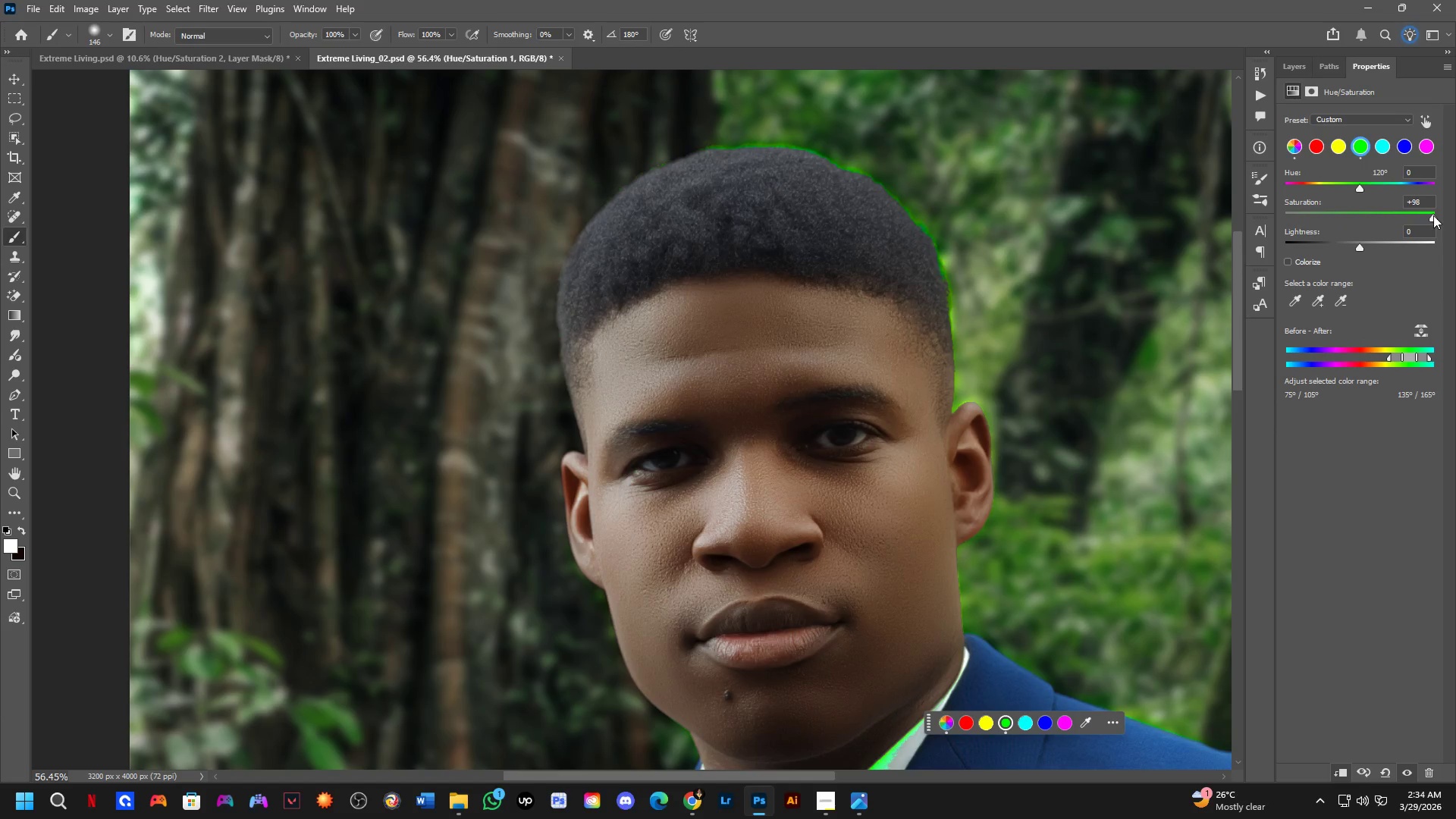 
triple_click([1433, 215])
 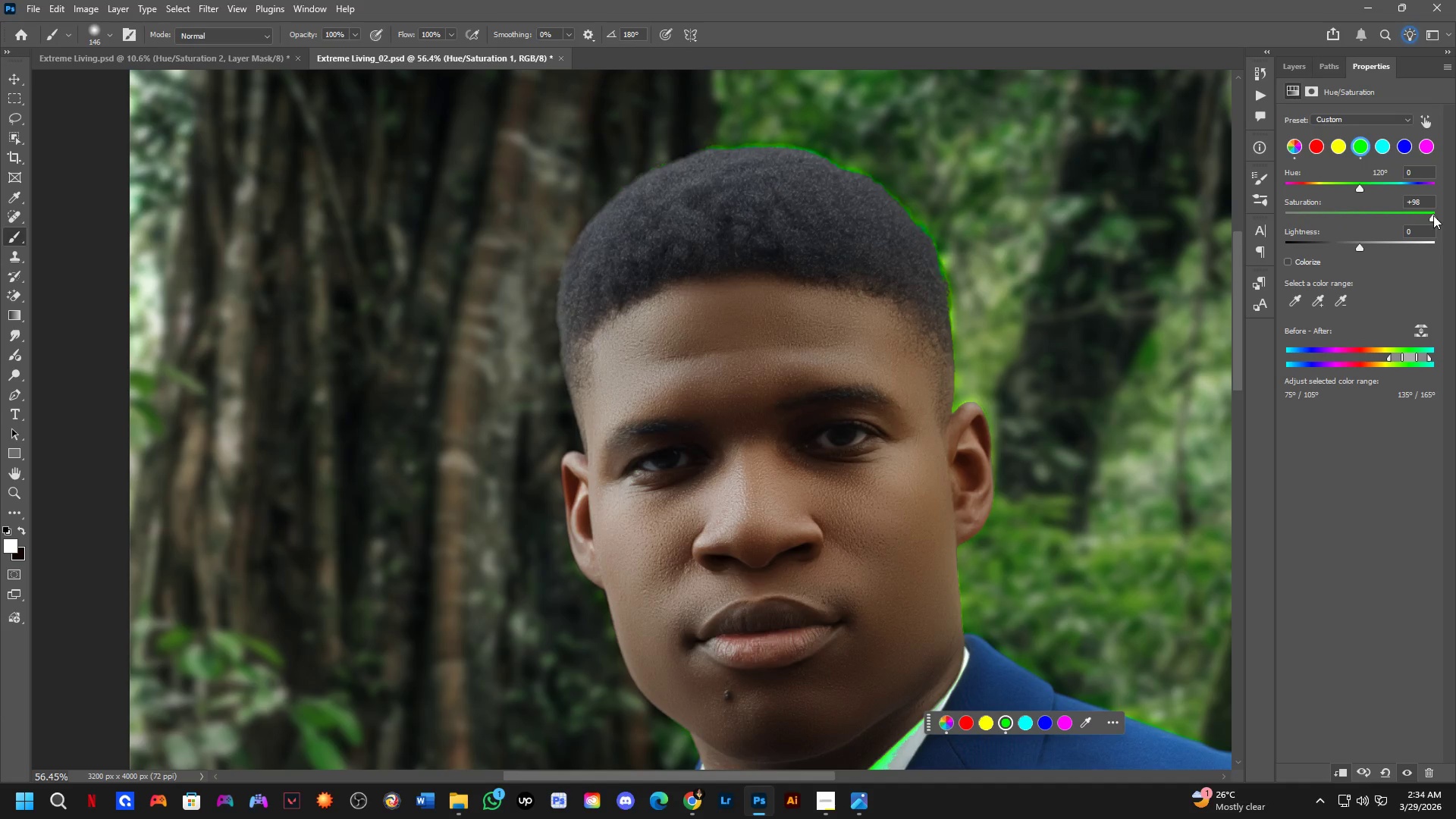 
triple_click([1433, 215])
 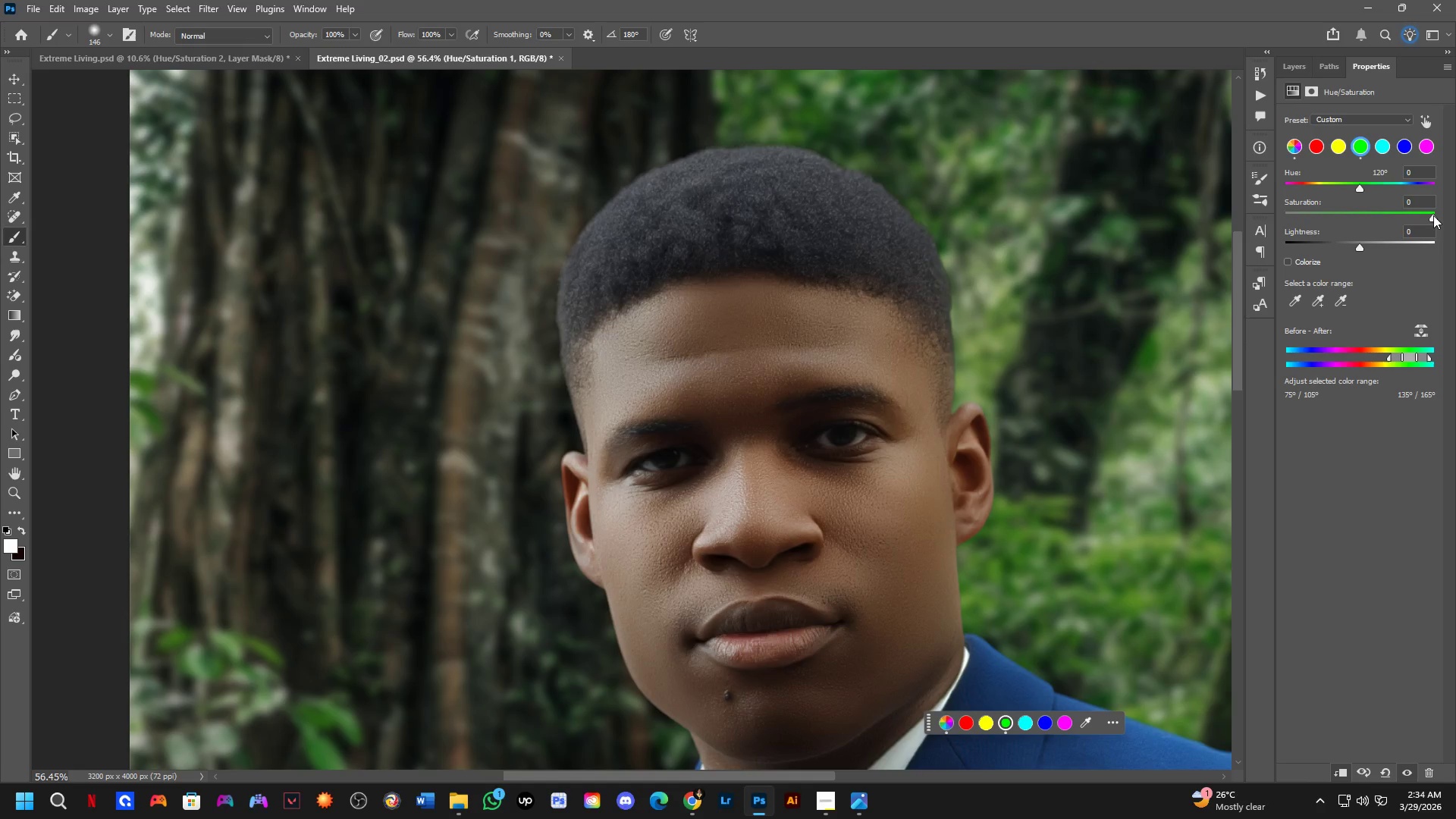 
triple_click([1433, 215])
 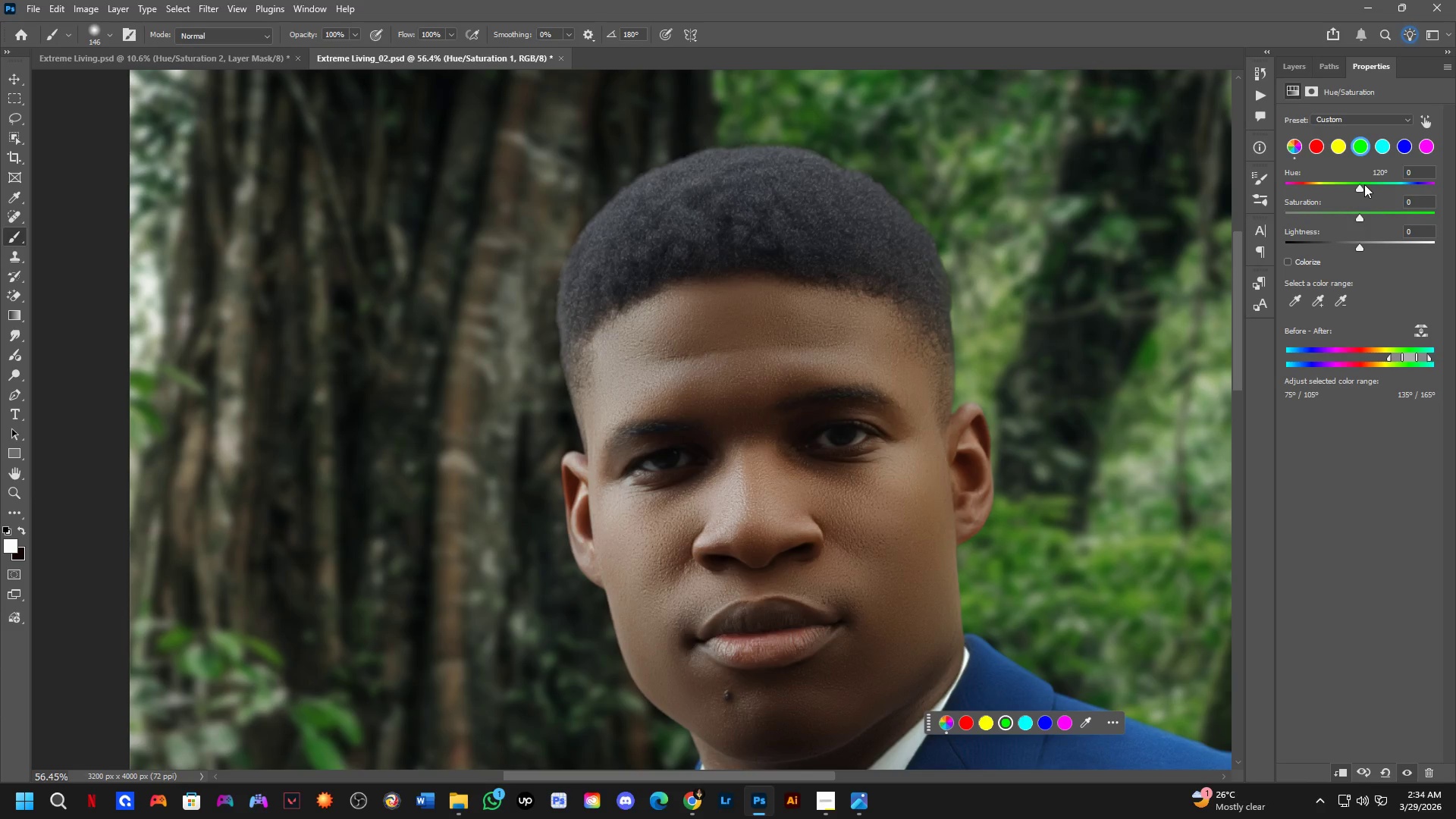 
left_click_drag(start_coordinate=[1361, 184], to_coordinate=[1351, 187])
 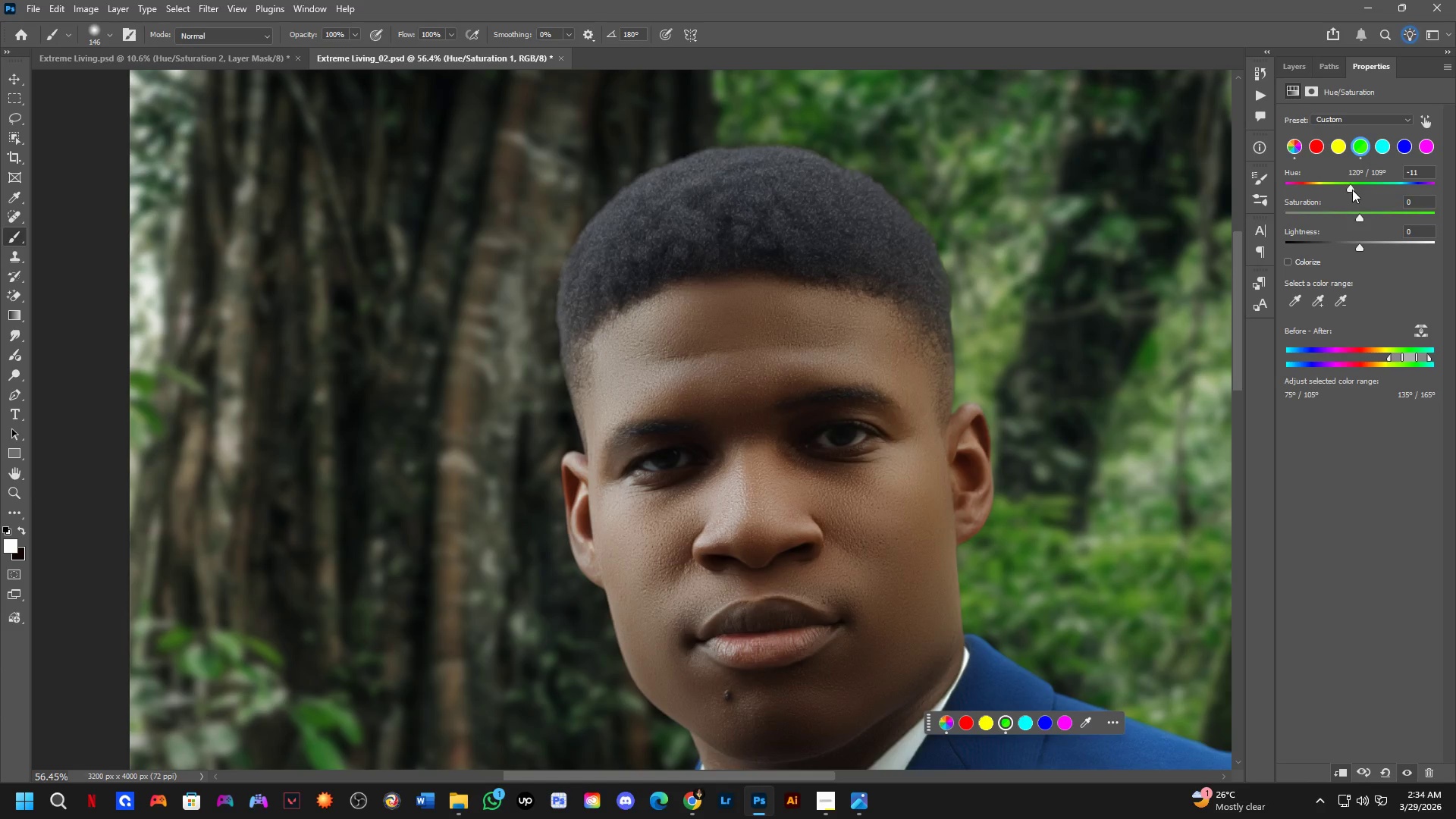 
key(Control+Z)
 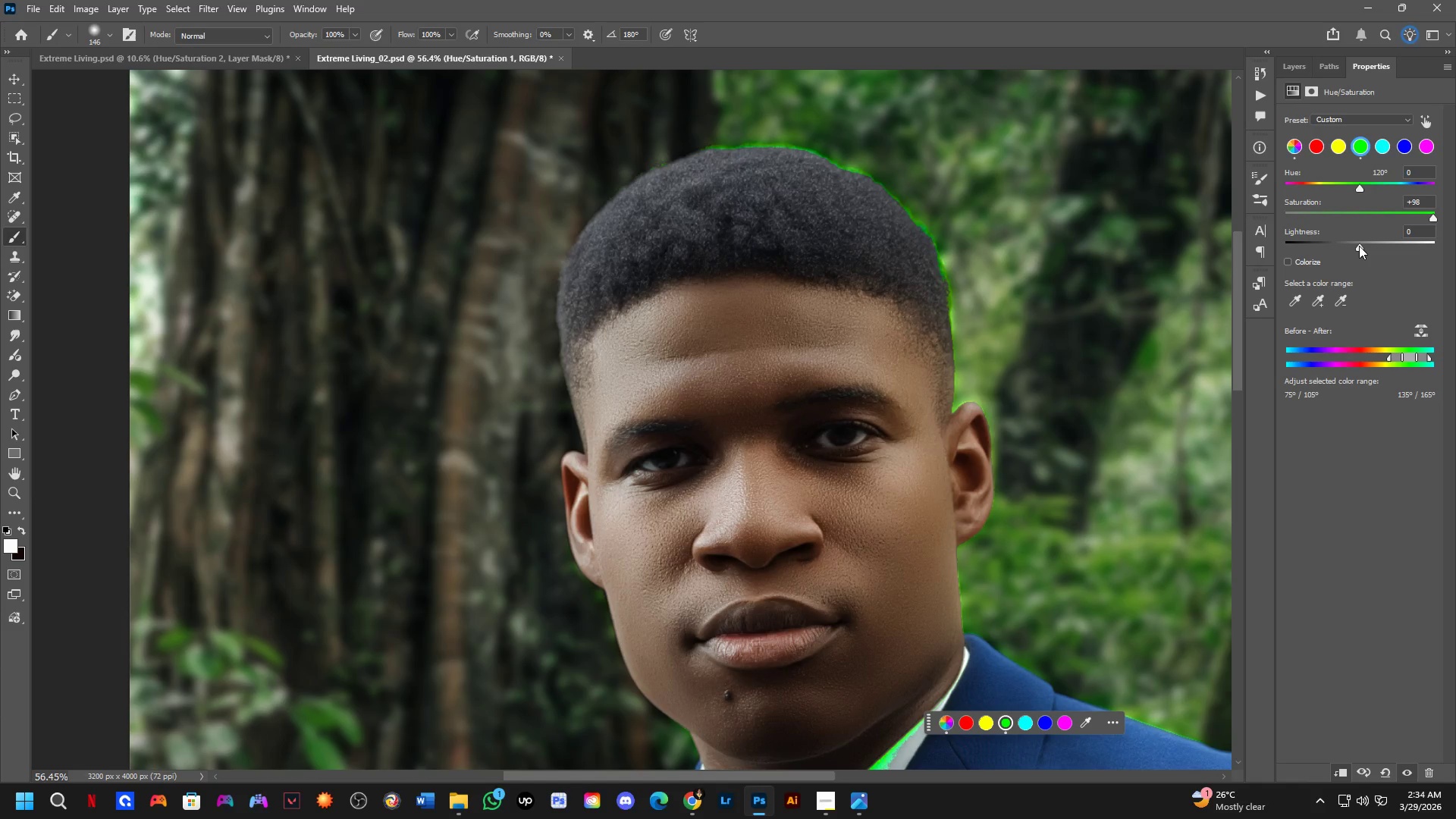 
key(Control+ControlLeft)
 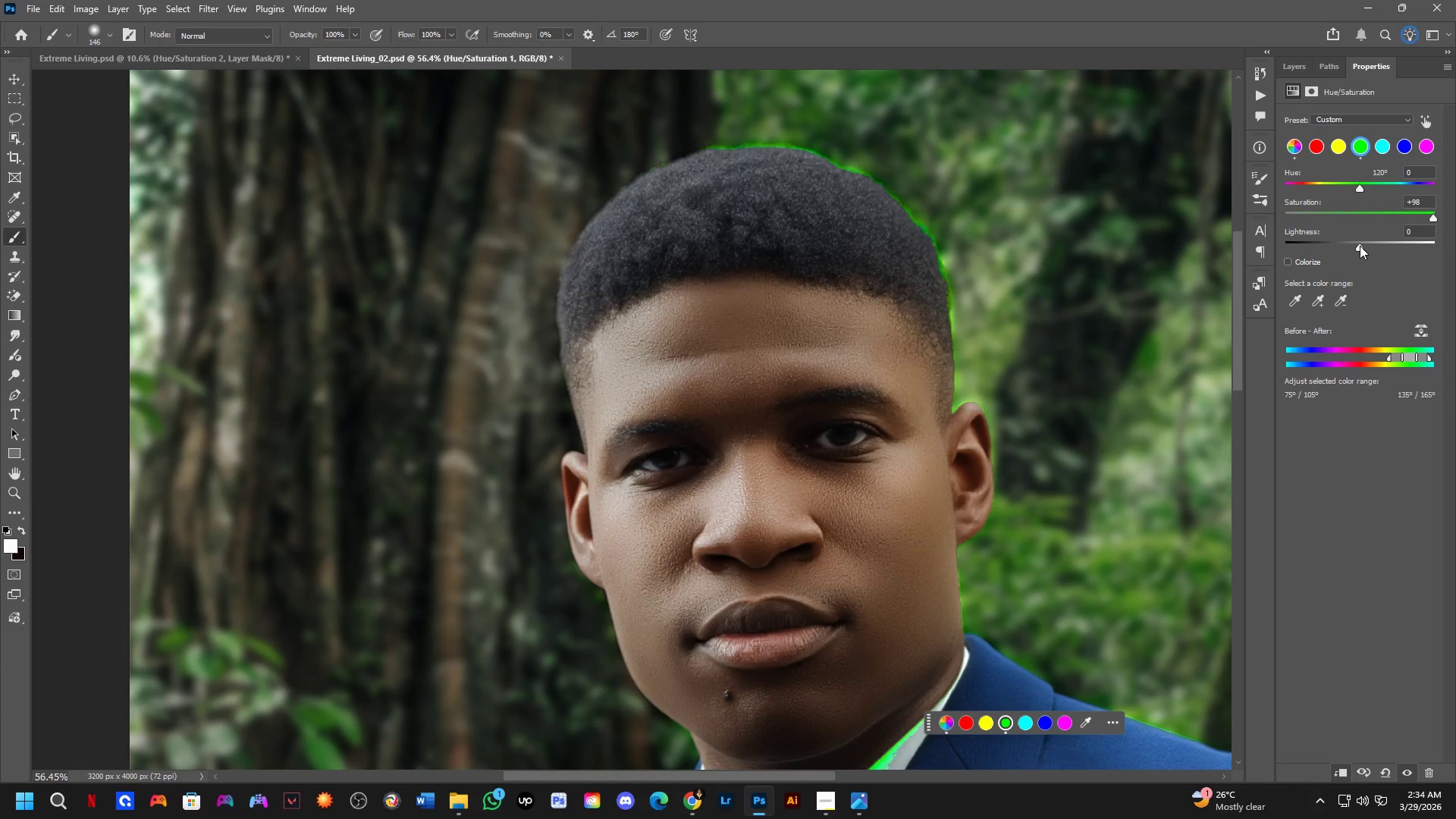 
key(Control+Shift+ShiftLeft)
 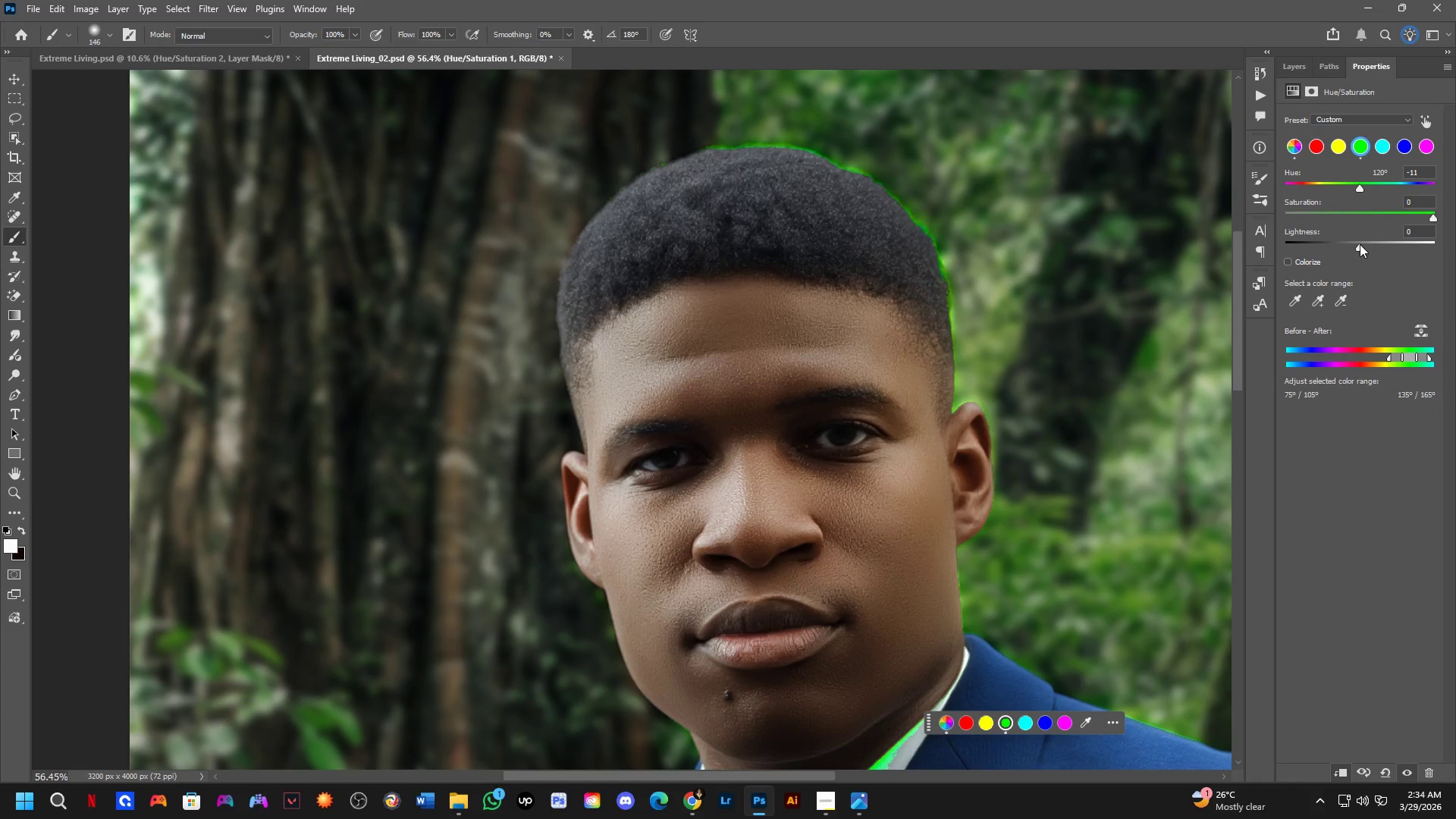 
key(Control+Shift+Z)
 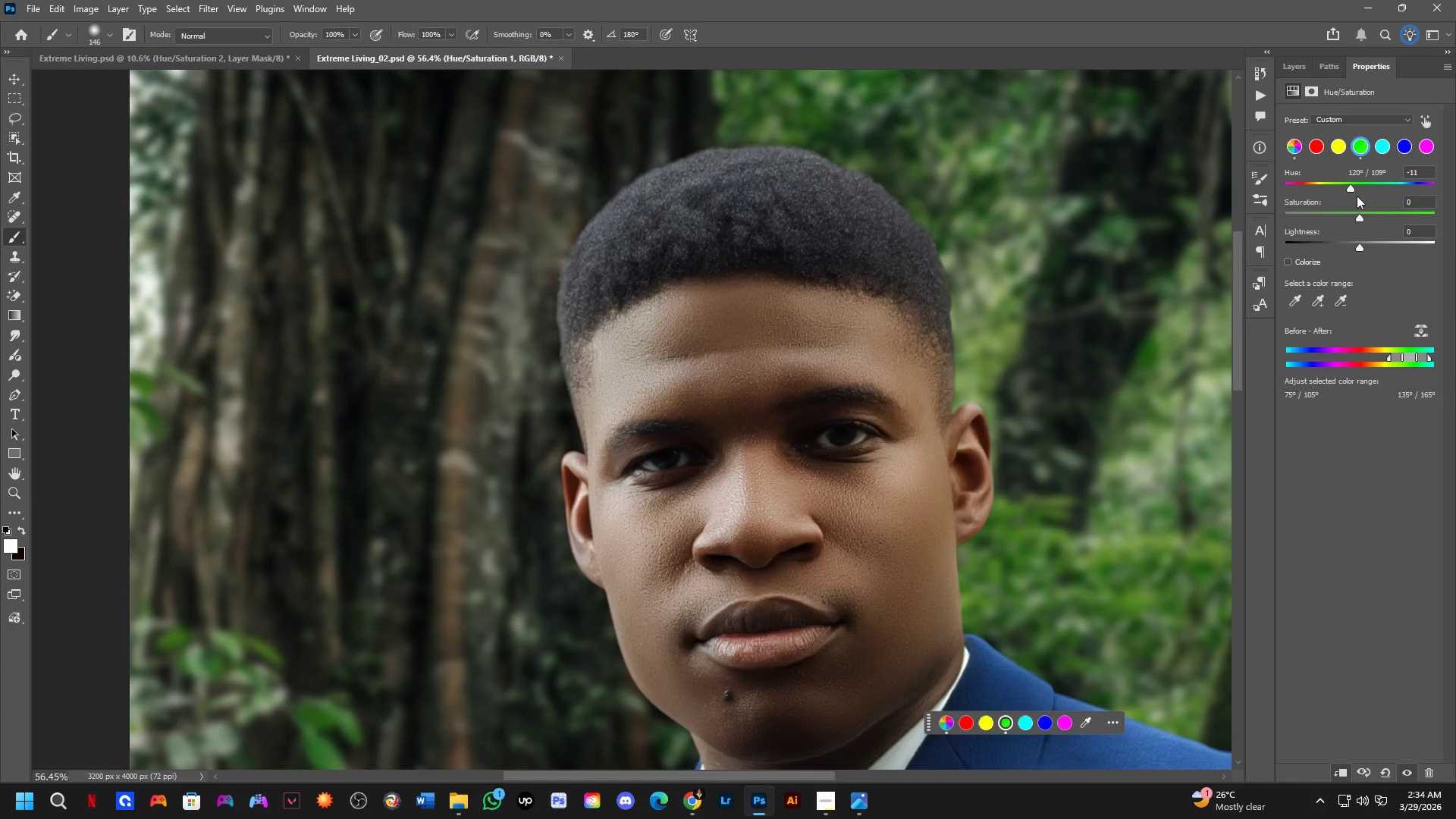 
double_click([1351, 190])
 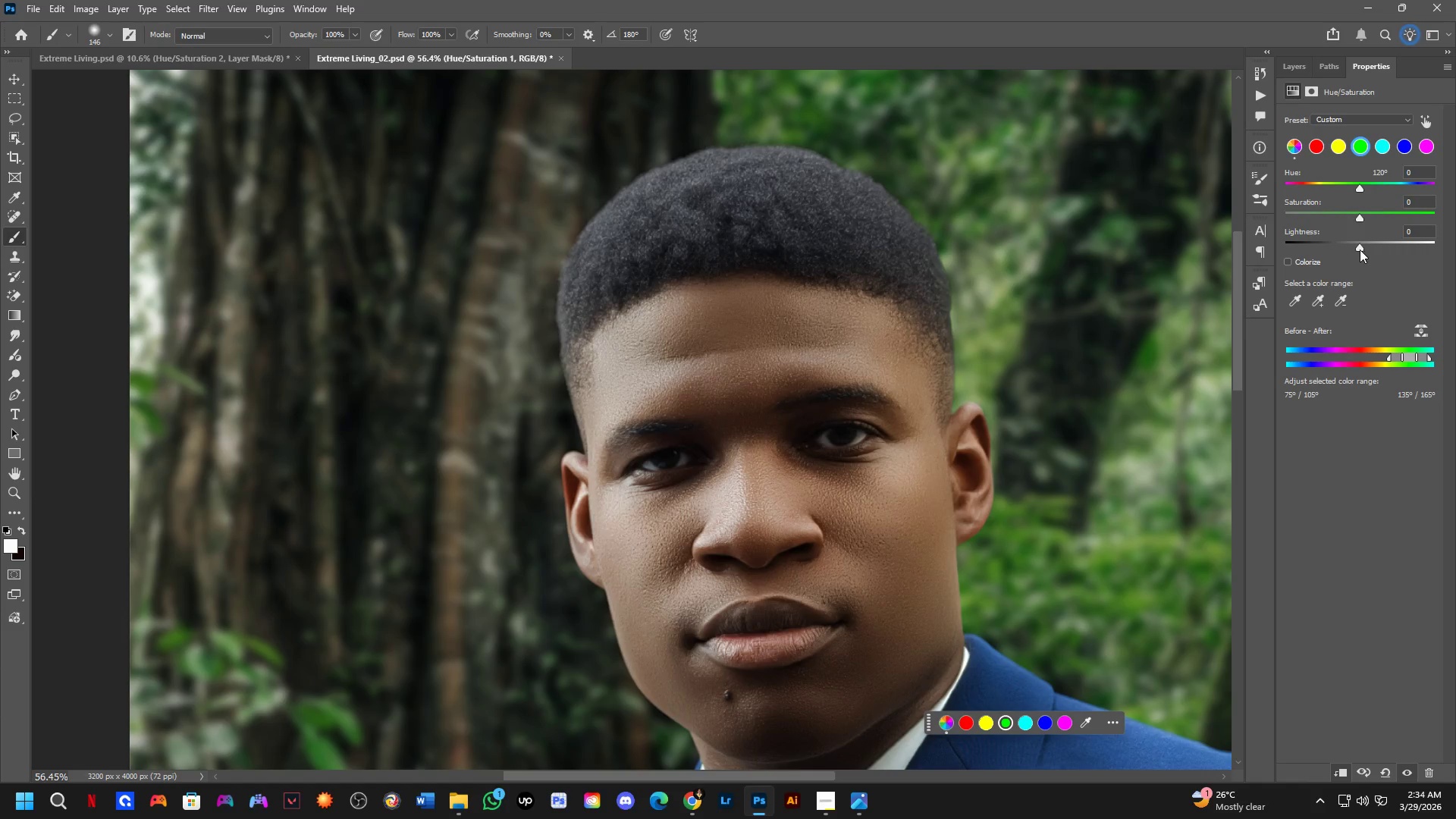 
left_click_drag(start_coordinate=[1363, 243], to_coordinate=[1346, 237])
 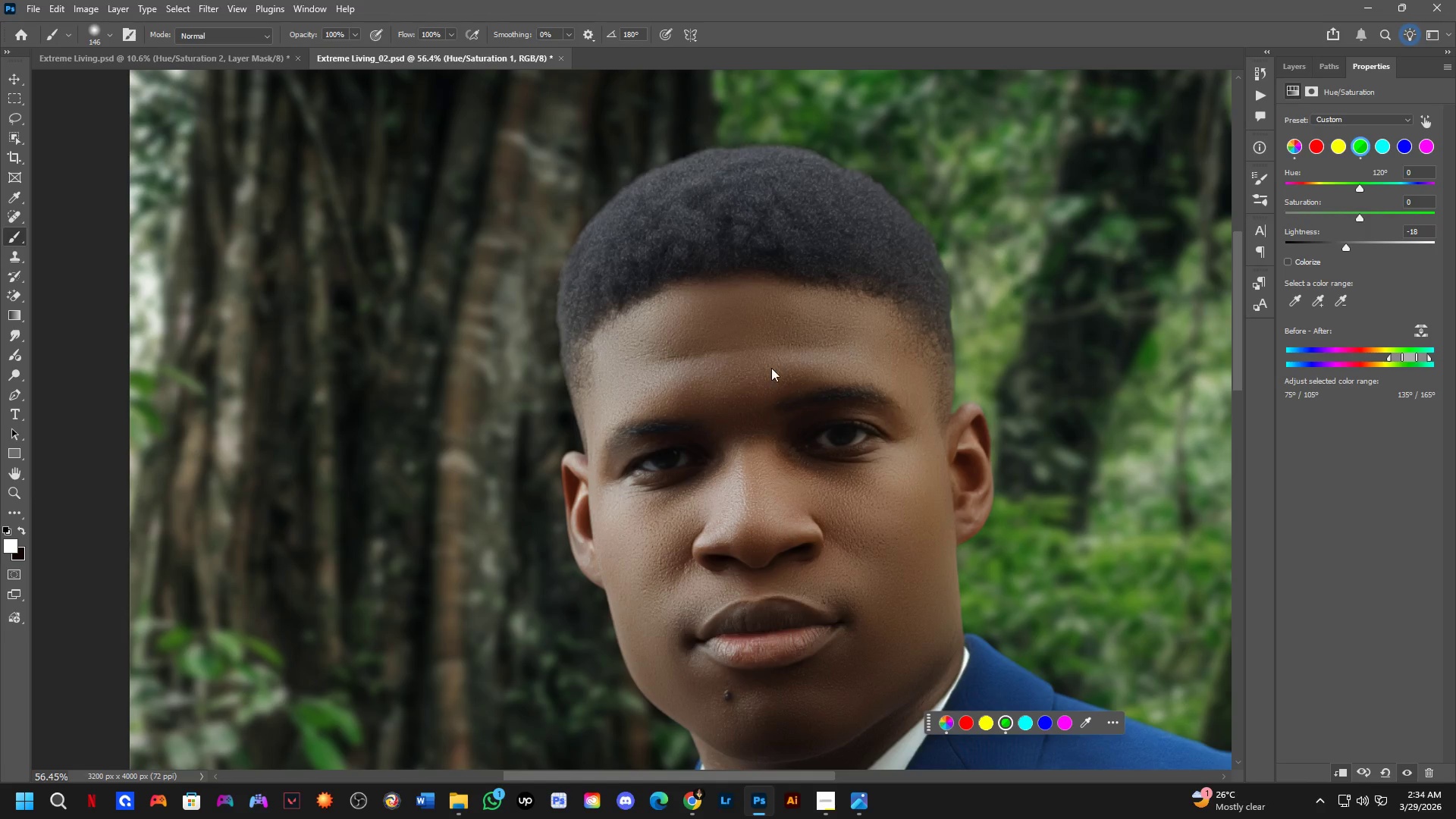 
hold_key(key=Space, duration=0.45)
 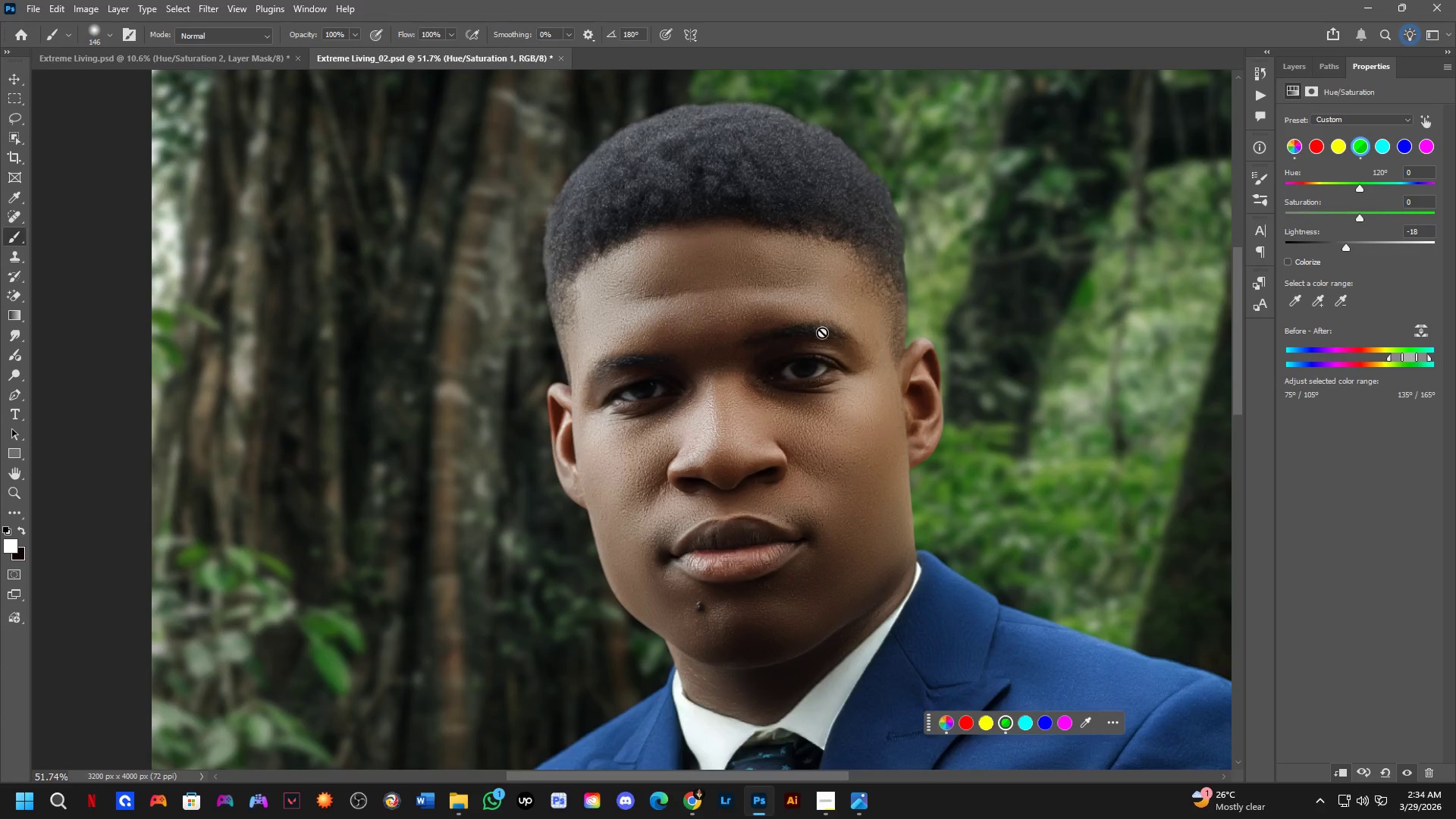 
left_click_drag(start_coordinate=[834, 390], to_coordinate=[836, 344])
 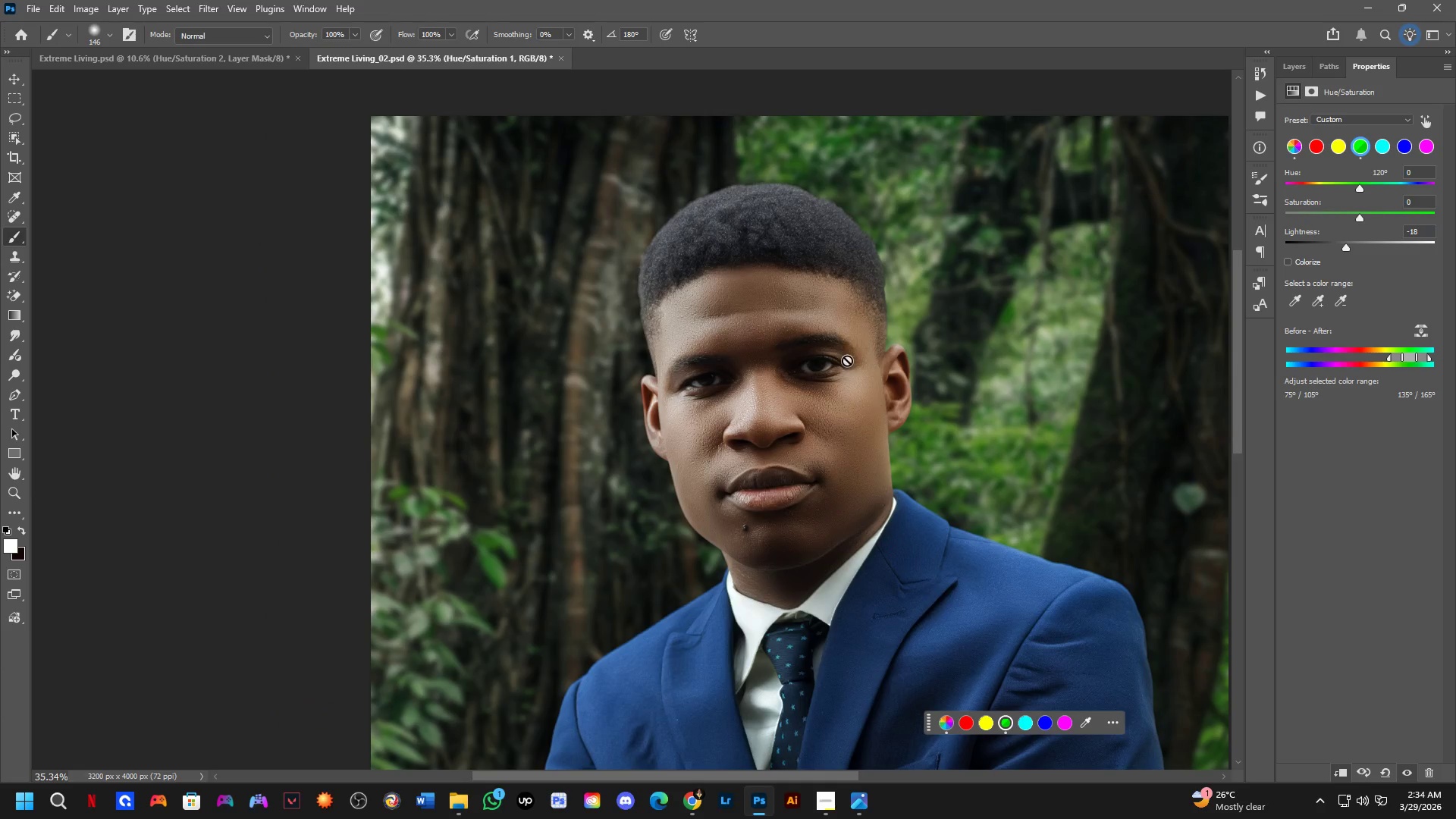 
scroll: coordinate [773, 370], scroll_direction: down, amount: 5.0
 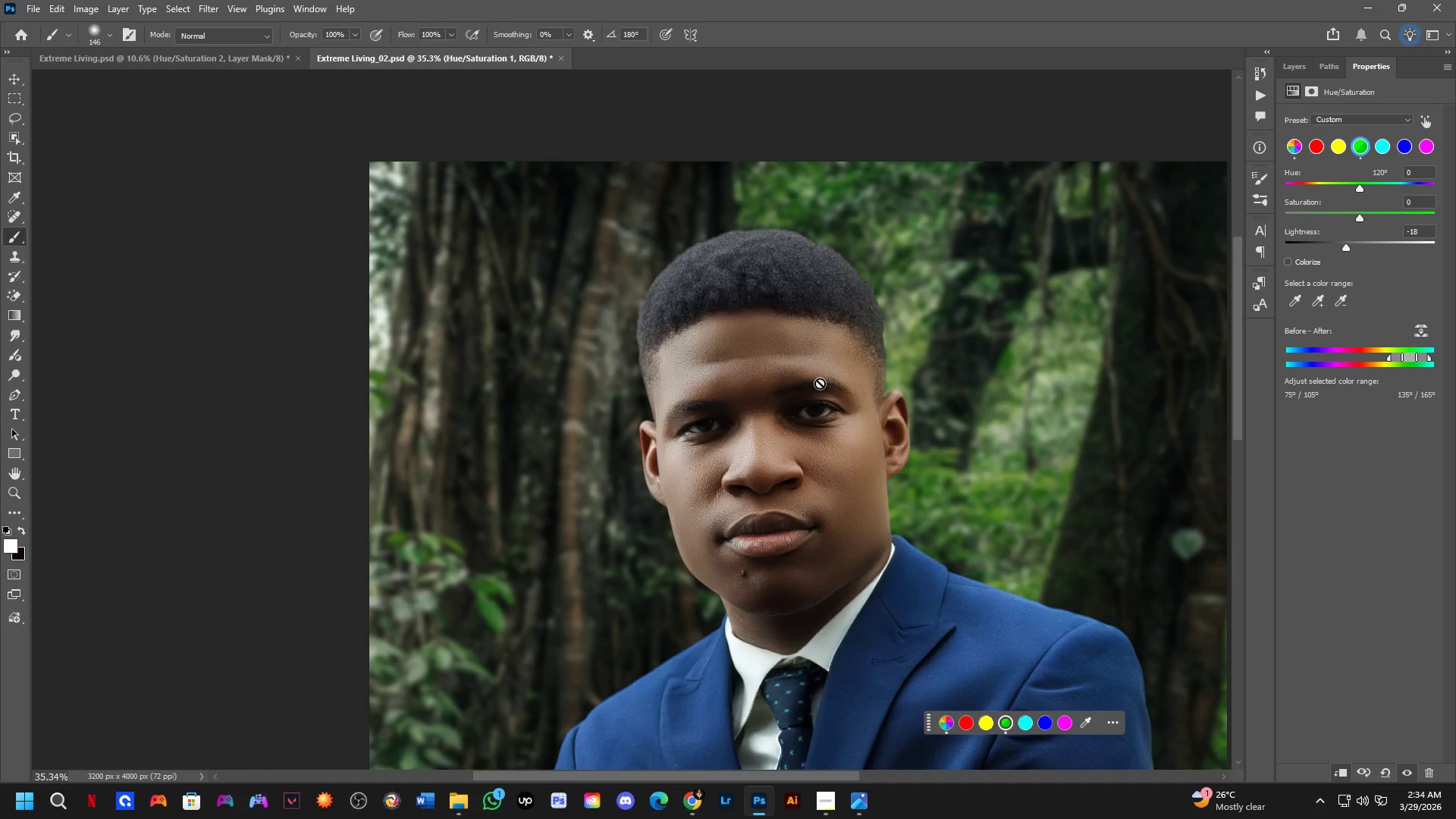 
key(Control+Z)
 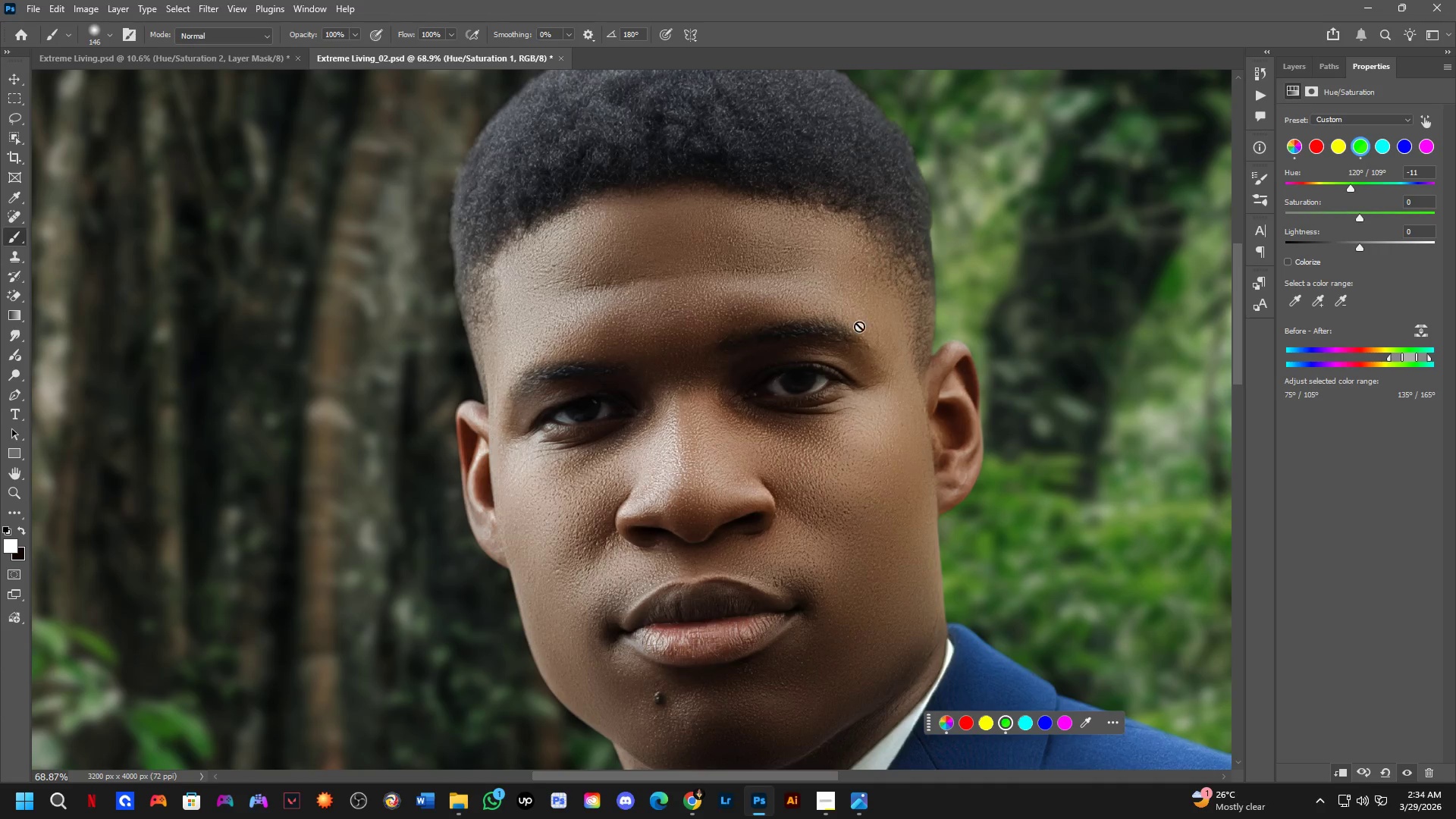 
scroll: coordinate [822, 331], scroll_direction: up, amount: 7.0
 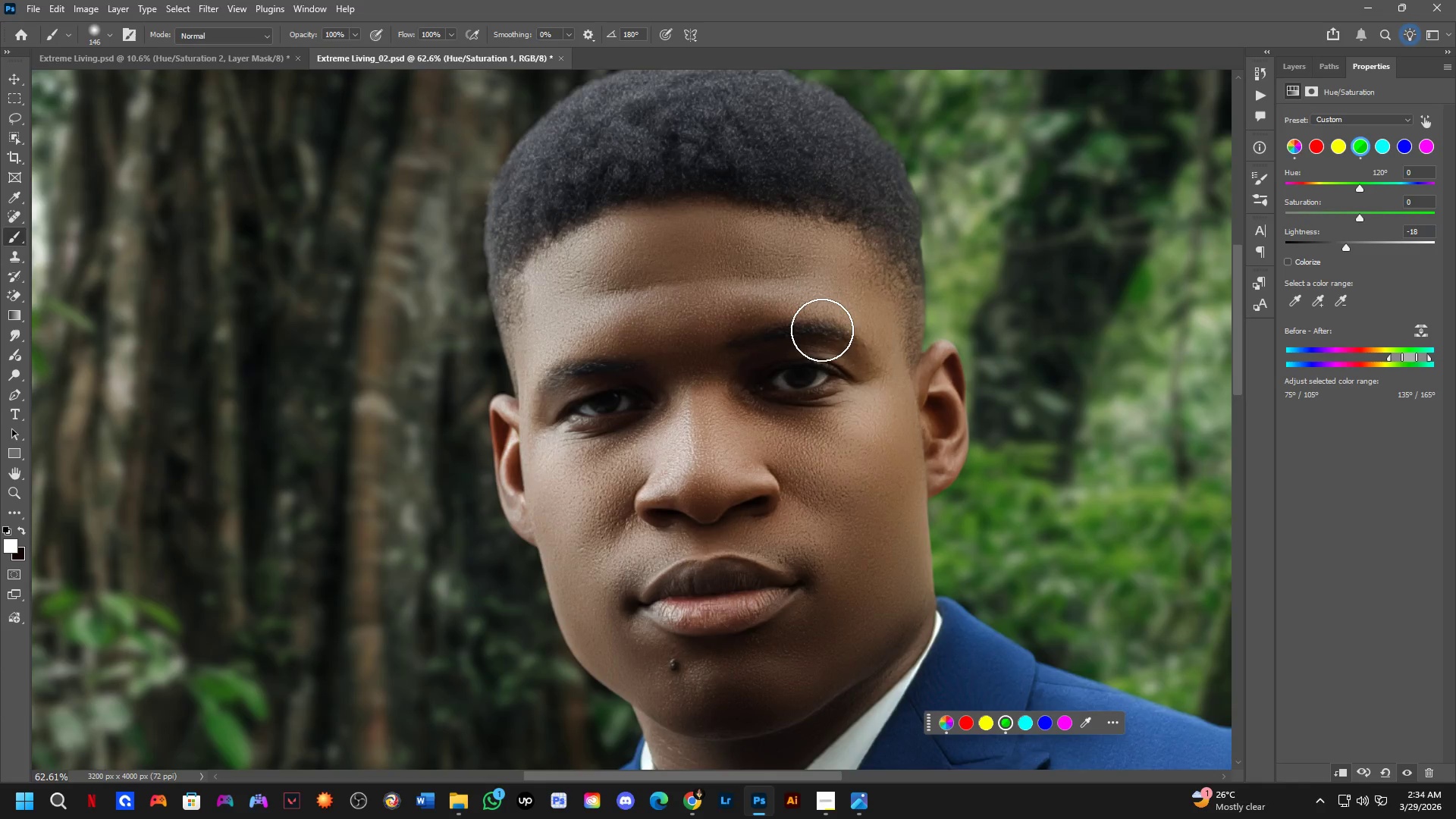 
key(Shift+ShiftLeft)
 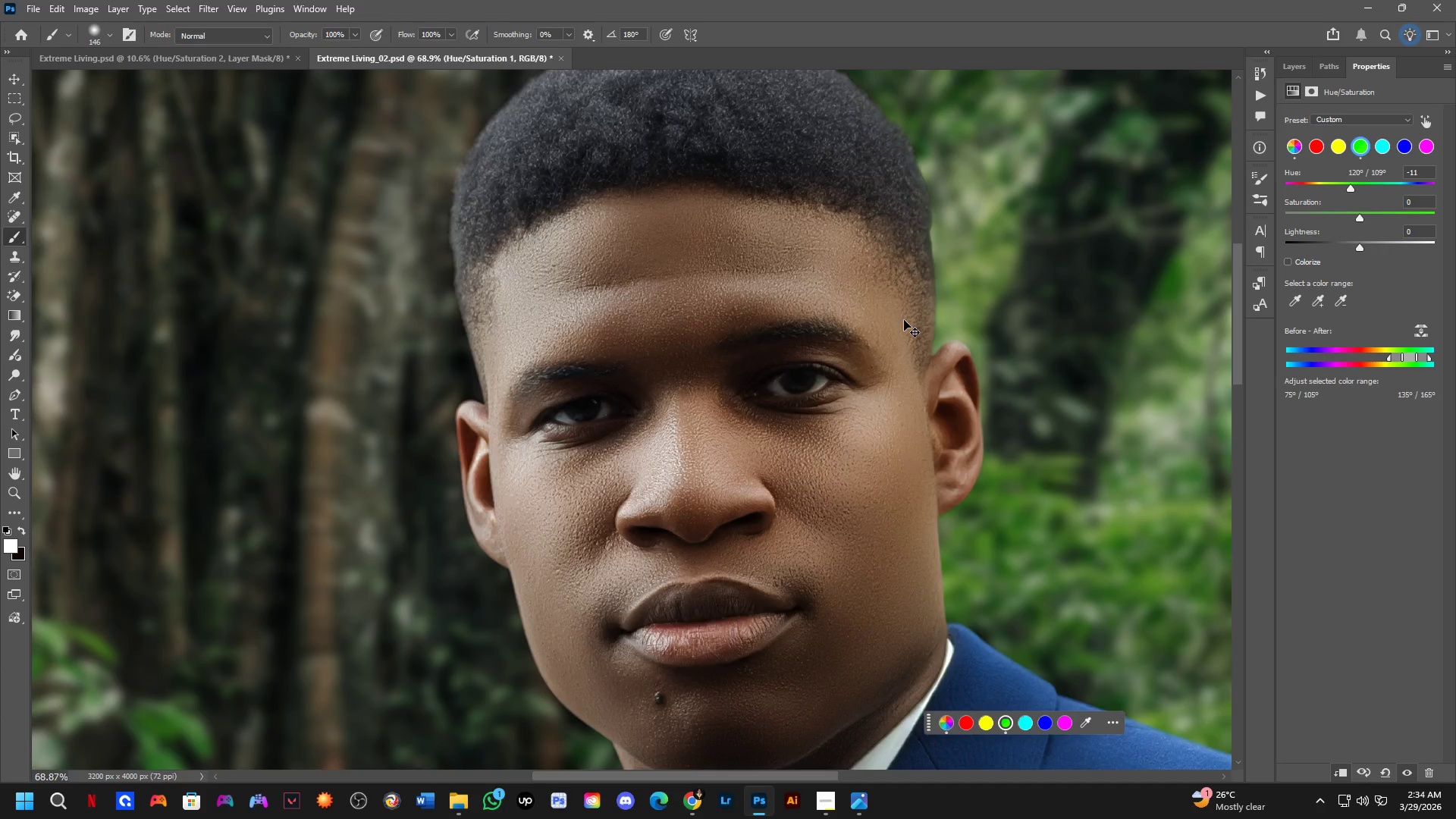 
key(Control+Shift+ControlLeft)
 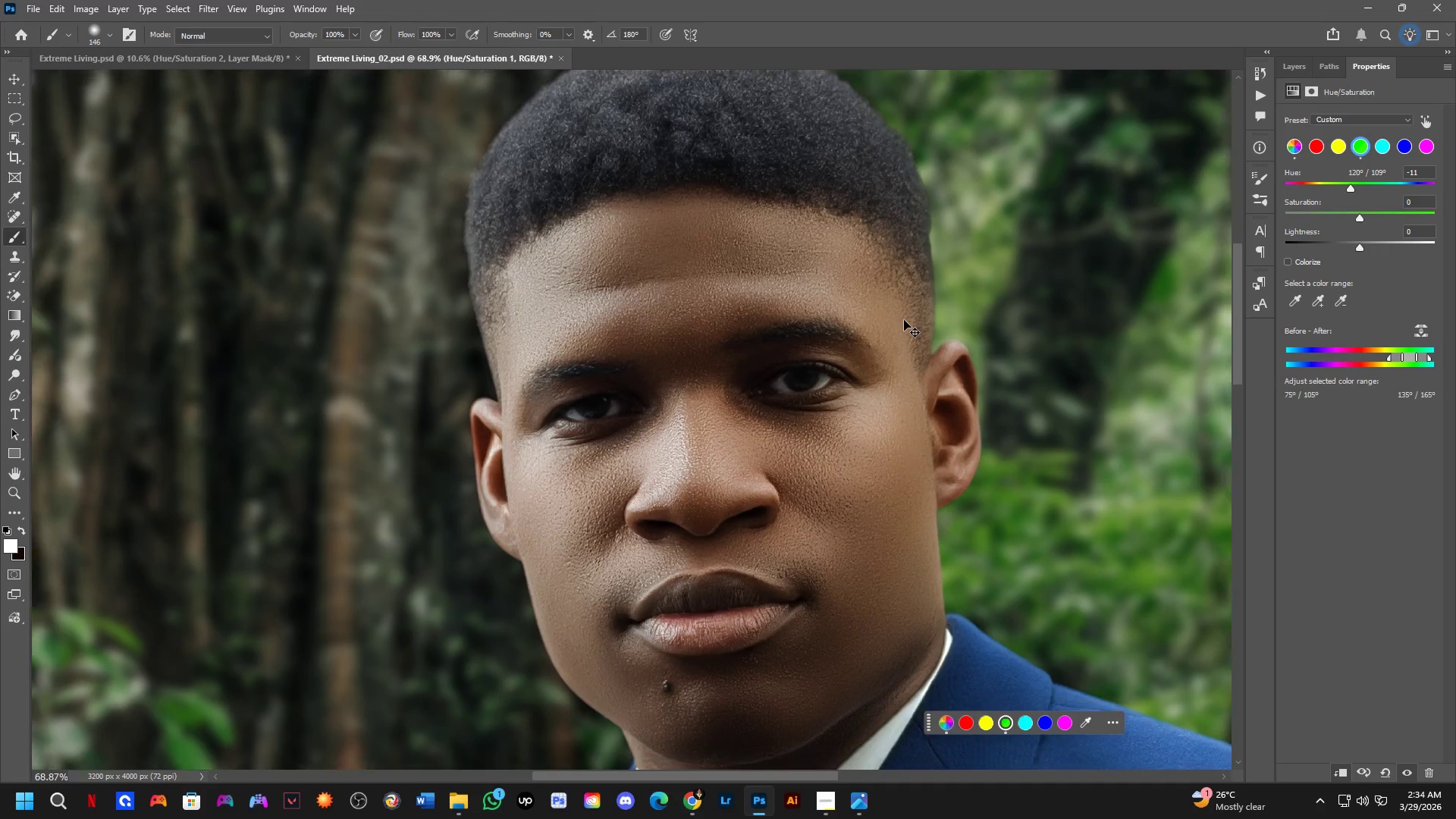 
scroll: coordinate [915, 320], scroll_direction: down, amount: 7.0
 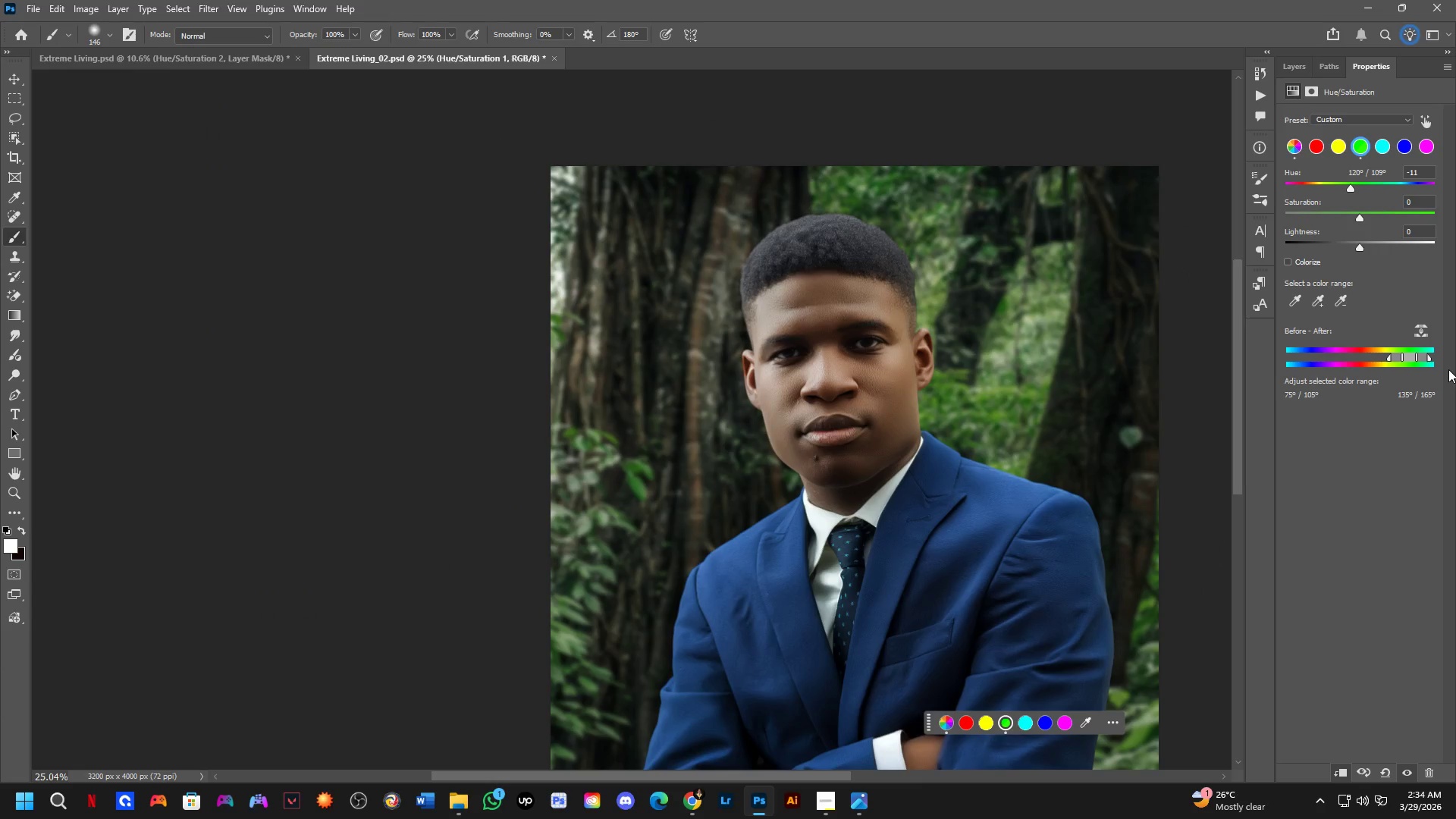 
wait(8.97)
 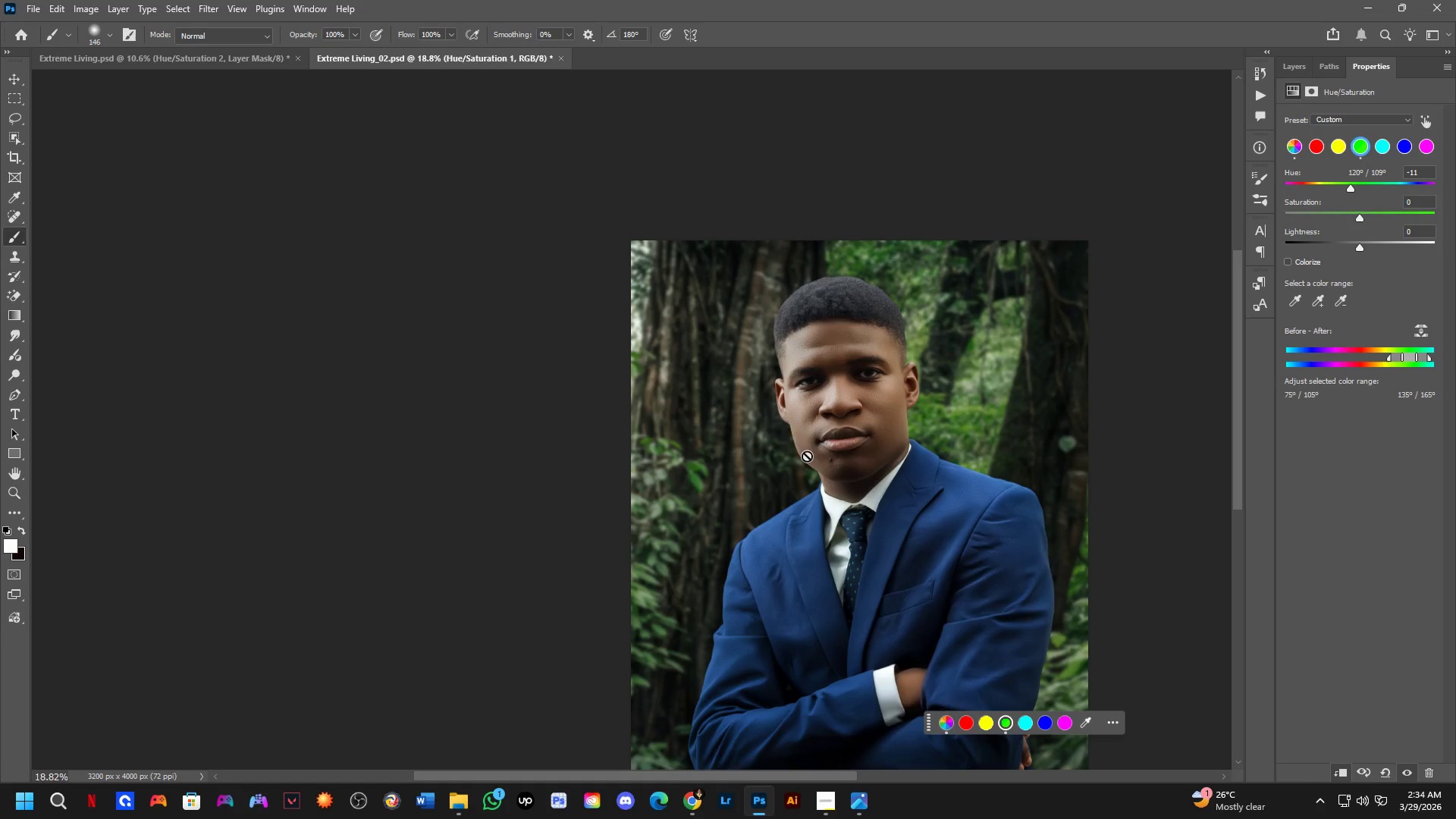 
hold_key(key=Space, duration=0.73)
 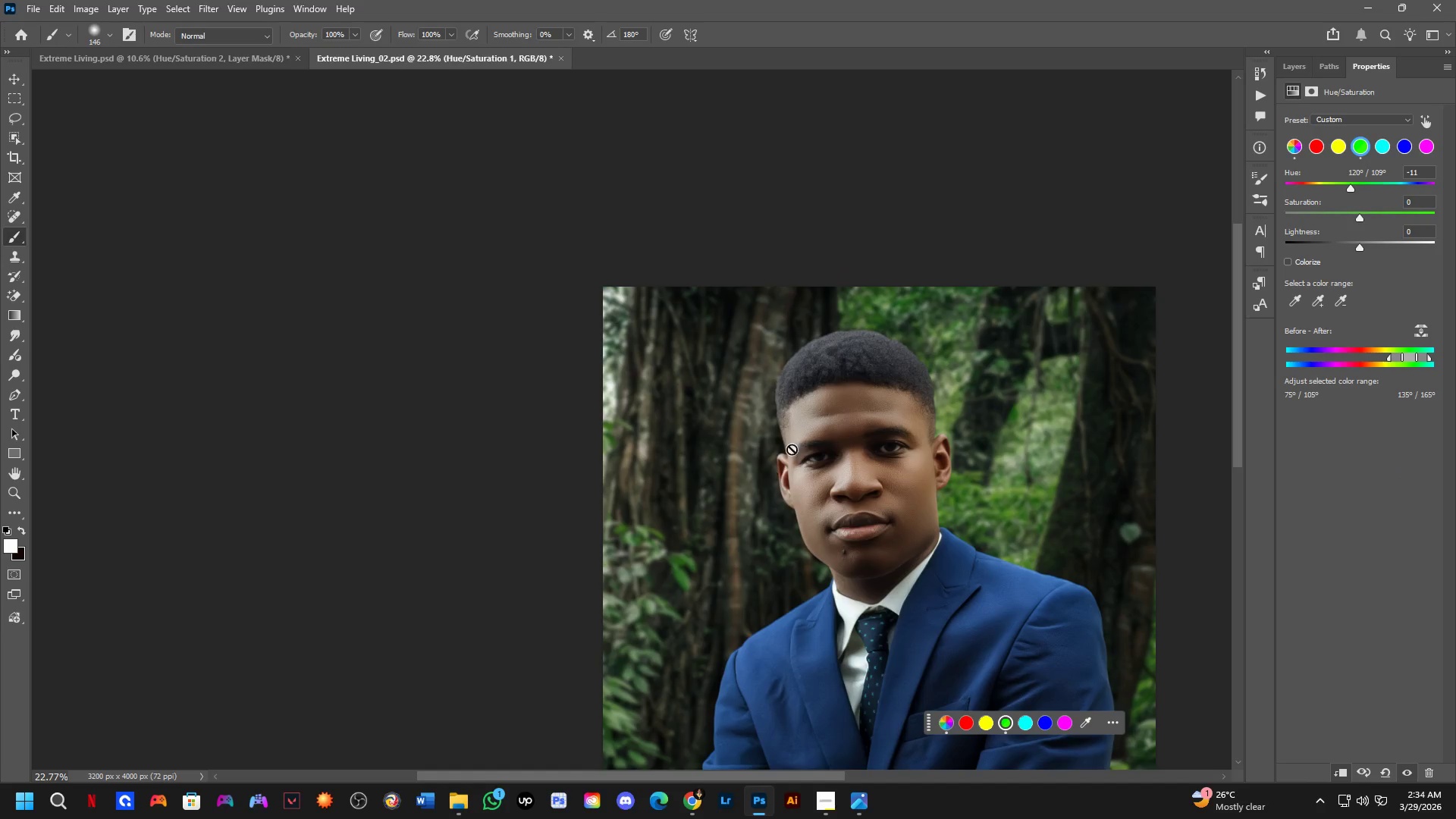 
left_click_drag(start_coordinate=[795, 424], to_coordinate=[796, 504])
 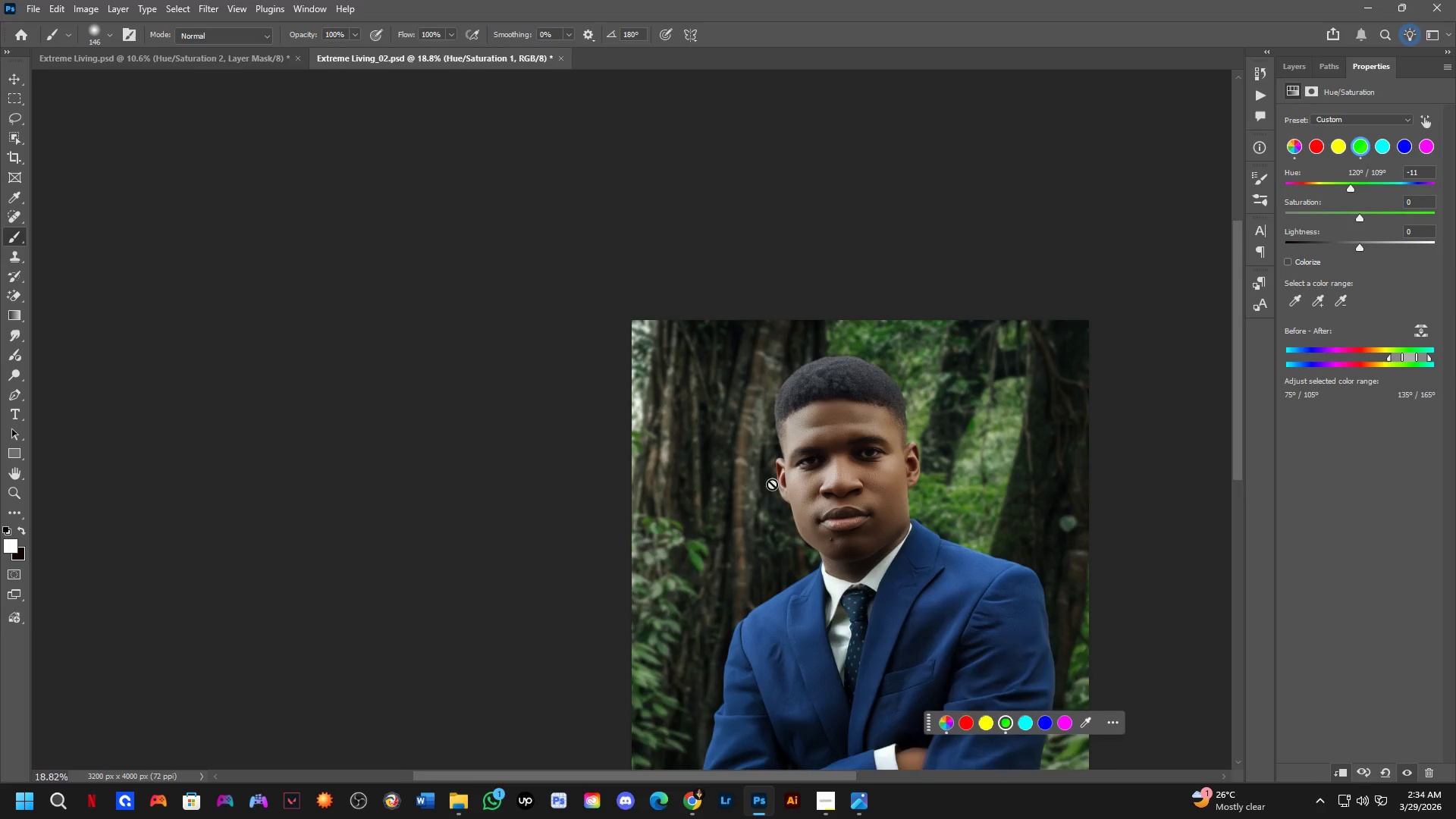 
scroll: coordinate [874, 466], scroll_direction: down, amount: 3.0
 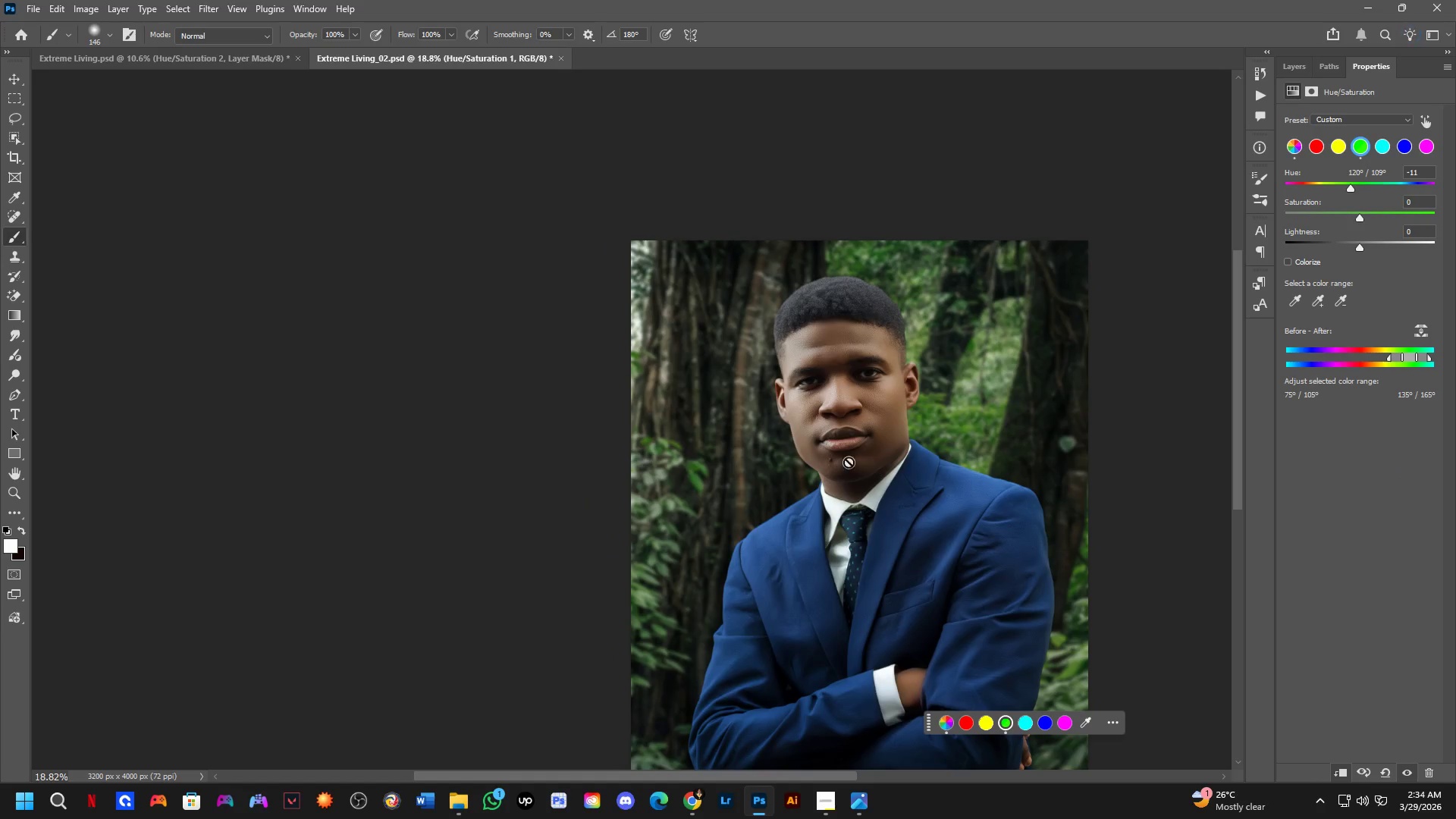 
scroll: coordinate [768, 476], scroll_direction: up, amount: 2.0
 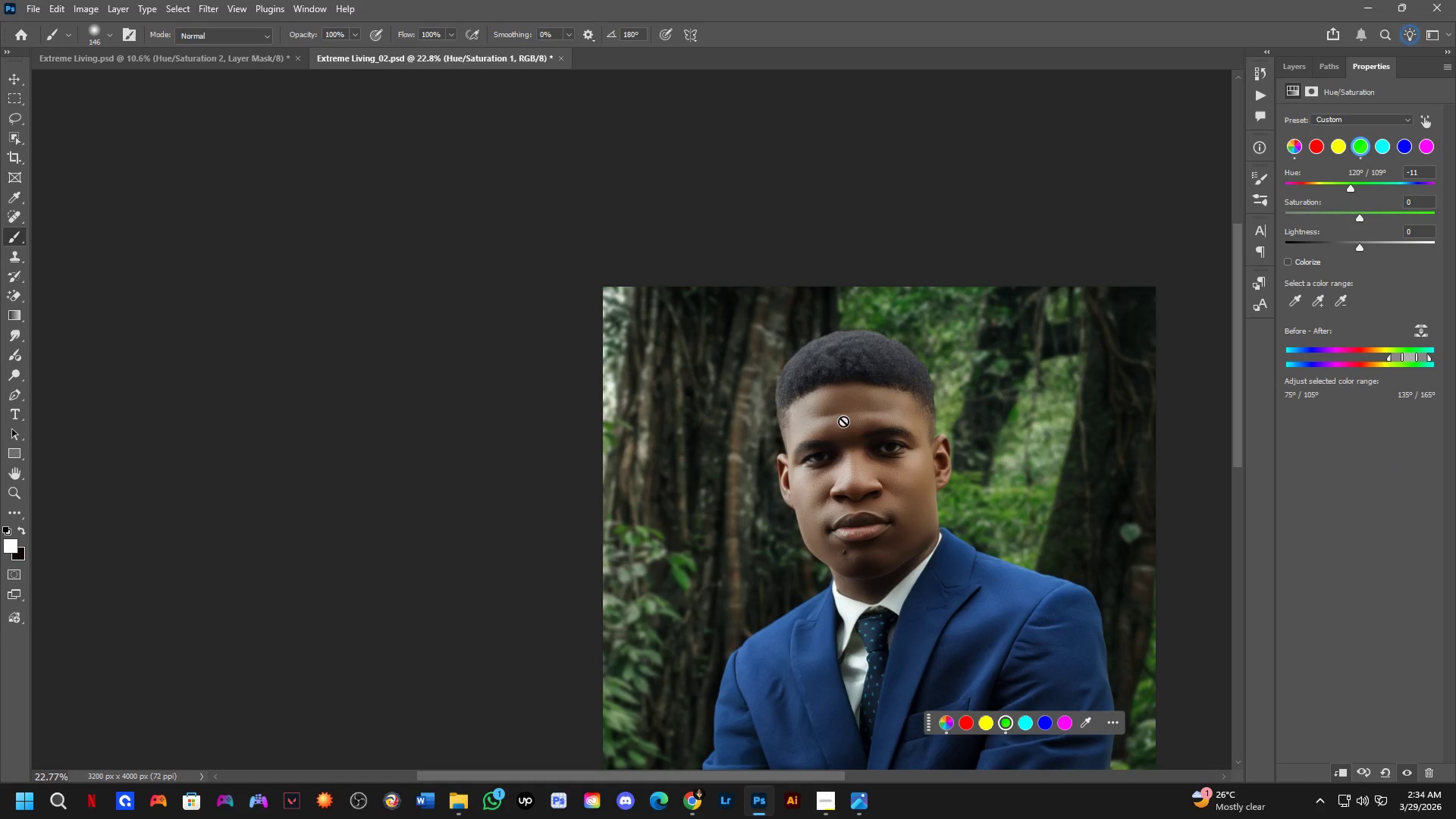 
hold_key(key=Space, duration=0.62)
 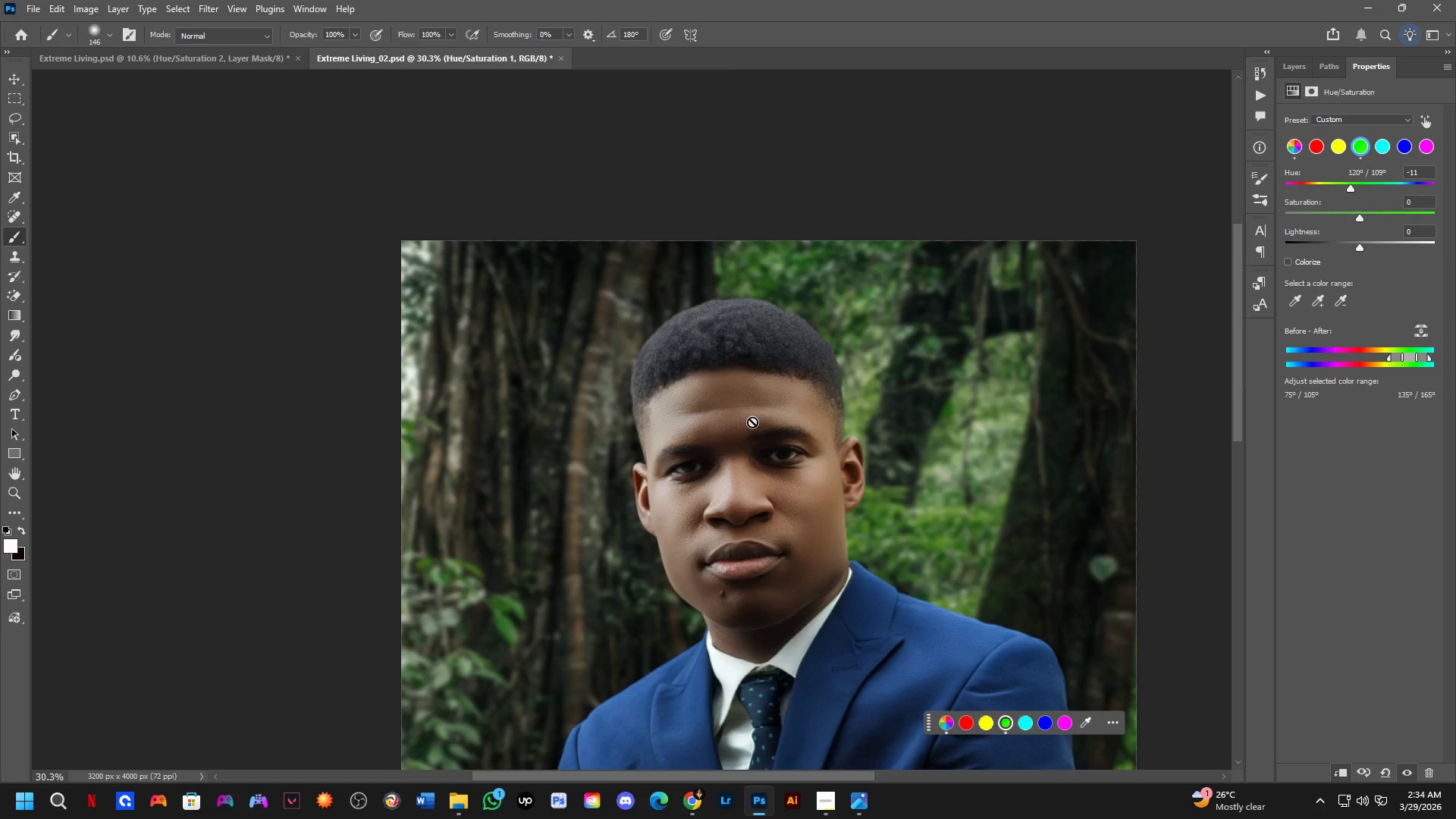 
left_click_drag(start_coordinate=[885, 426], to_coordinate=[767, 422])
 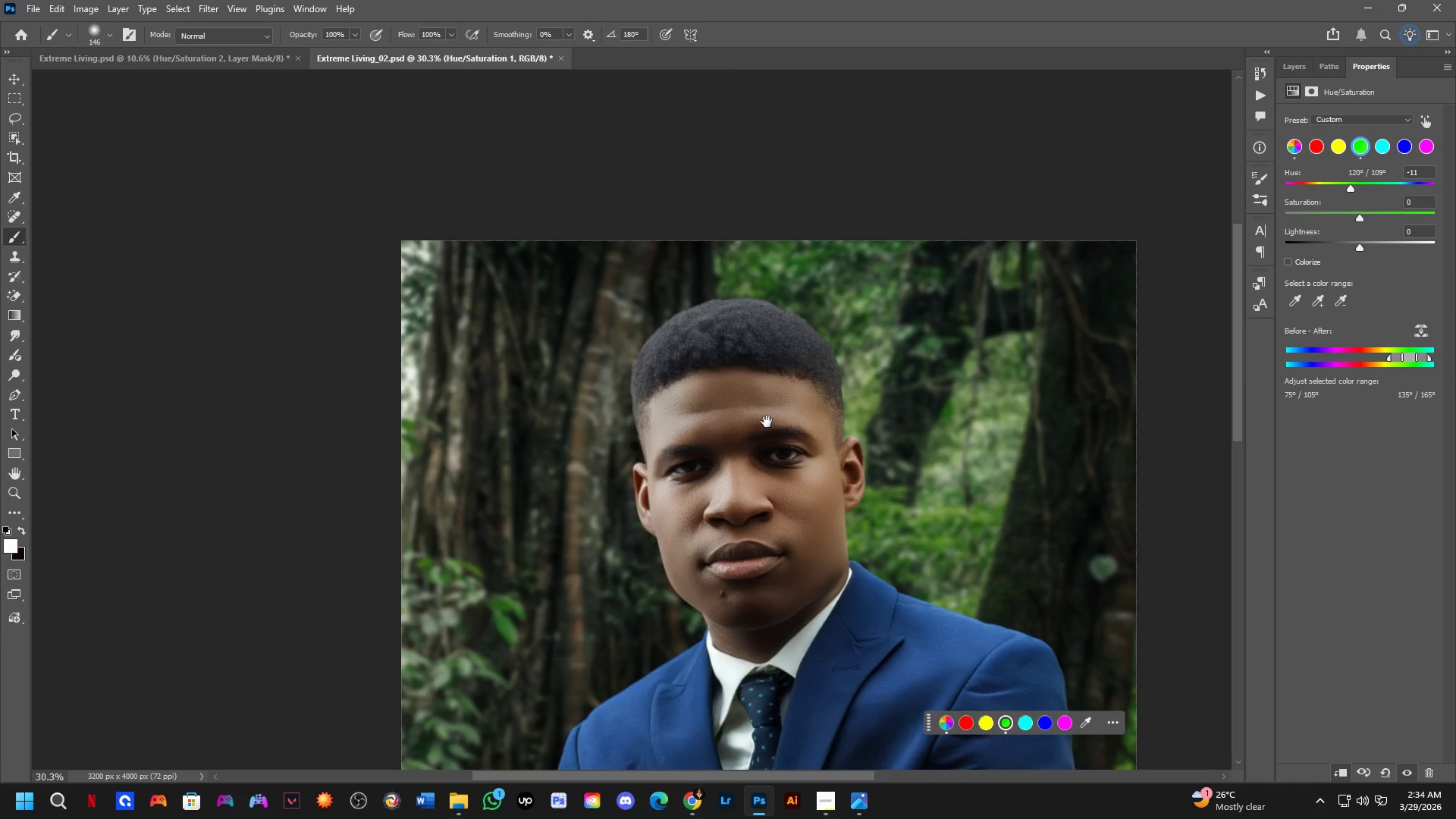 
scroll: coordinate [855, 414], scroll_direction: up, amount: 3.0
 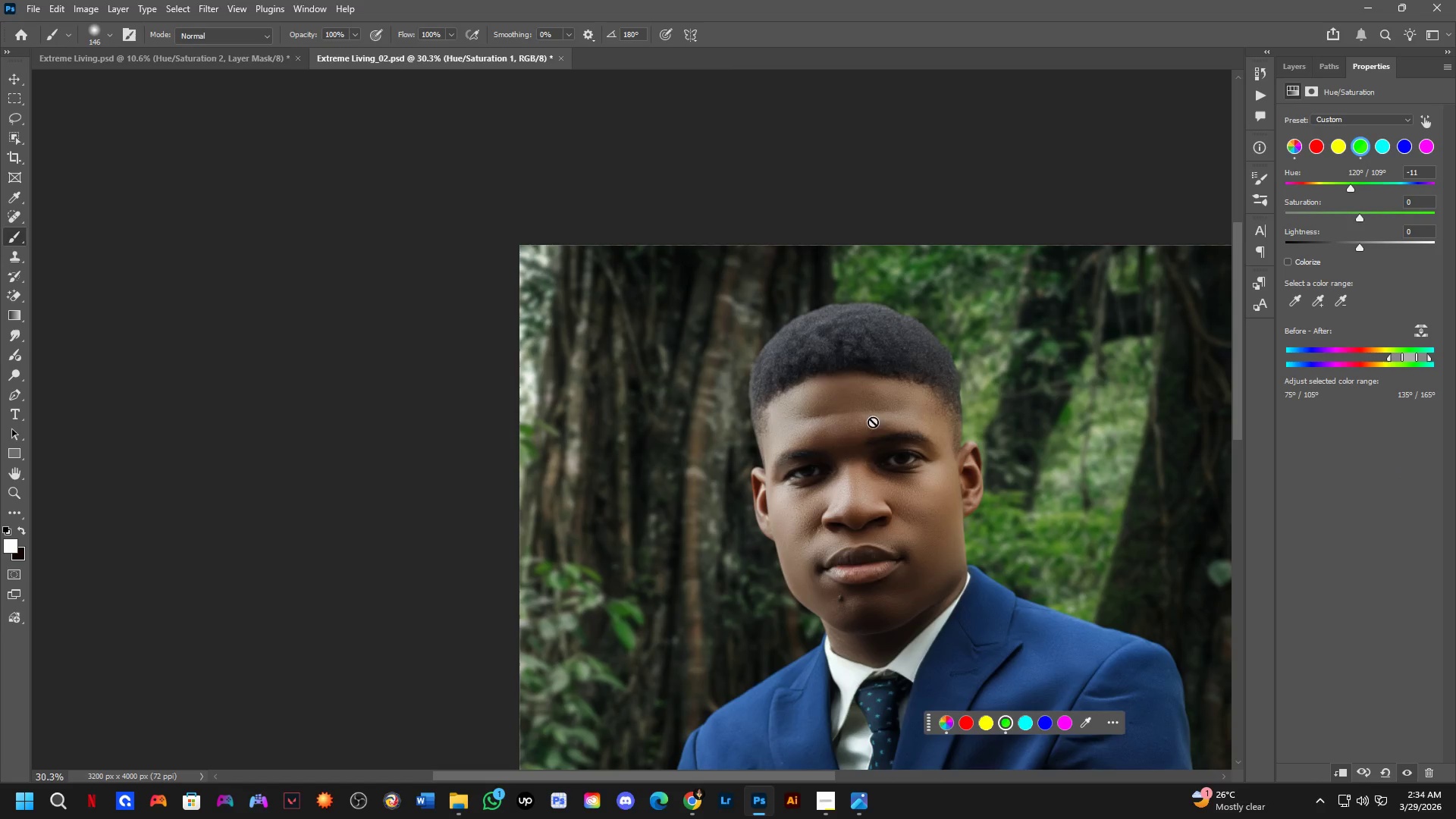 
hold_key(key=Space, duration=13.75)
 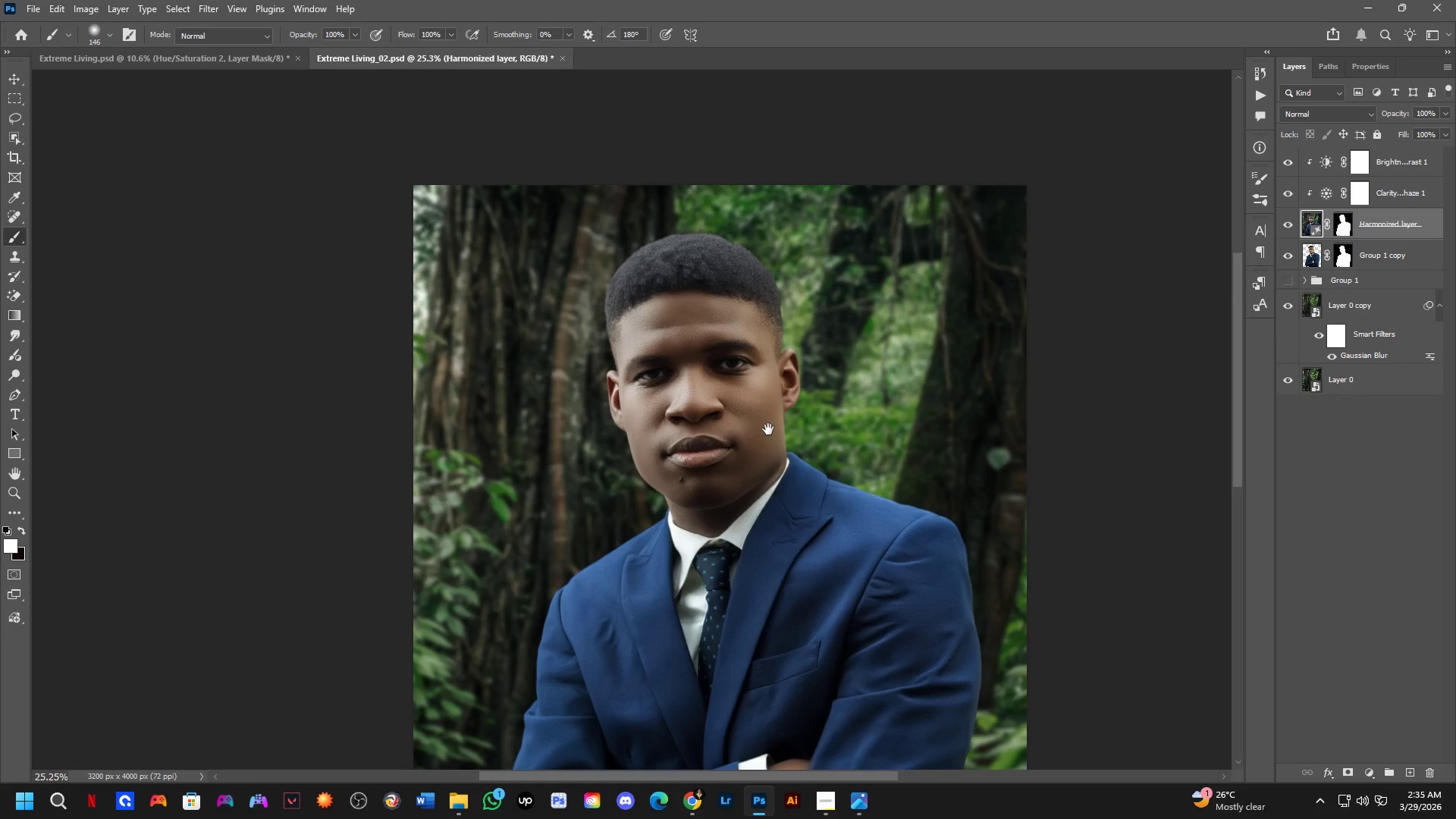 
scroll: coordinate [741, 400], scroll_direction: up, amount: 5.0
 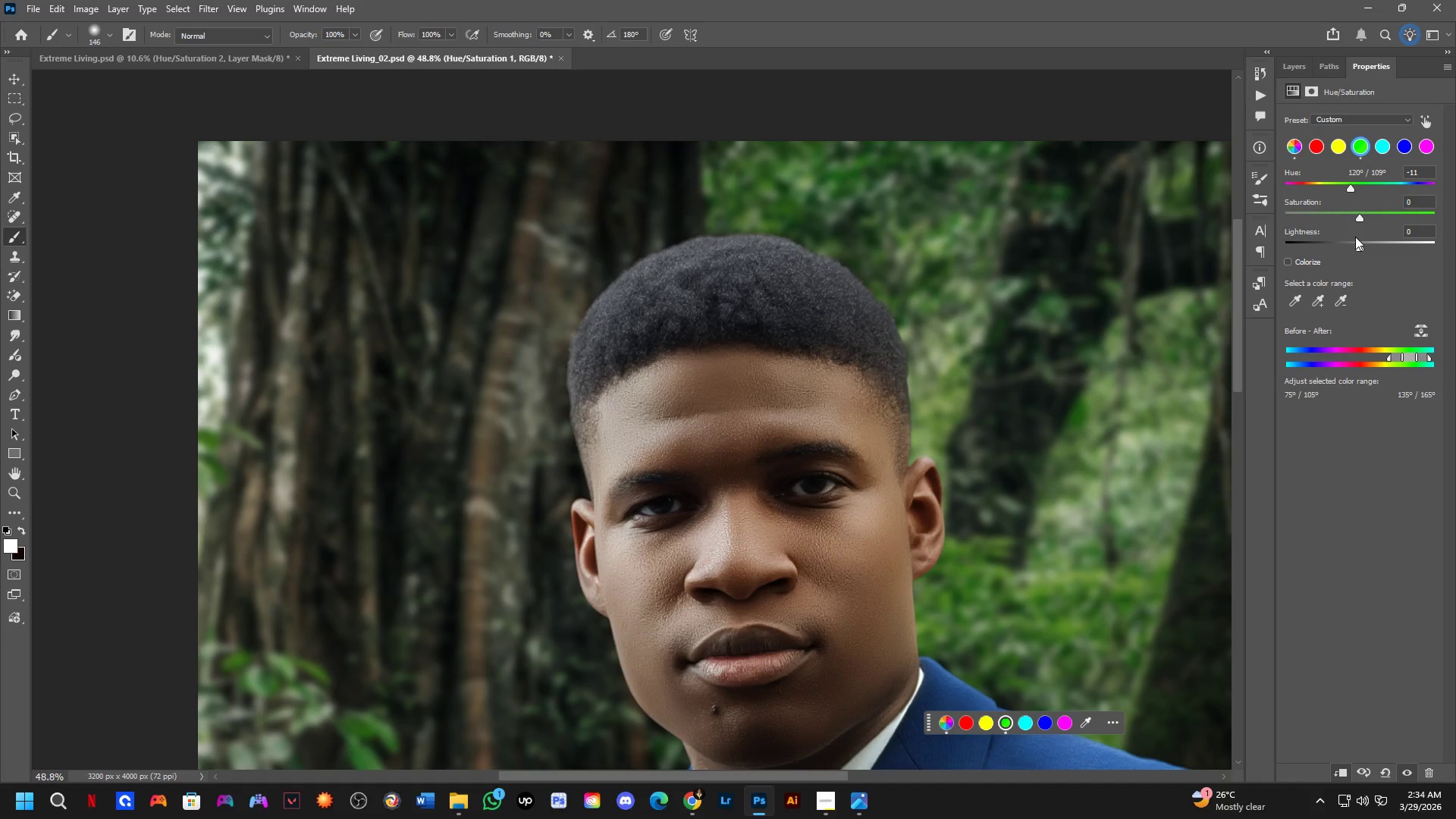 
left_click_drag(start_coordinate=[1356, 243], to_coordinate=[1327, 245])
 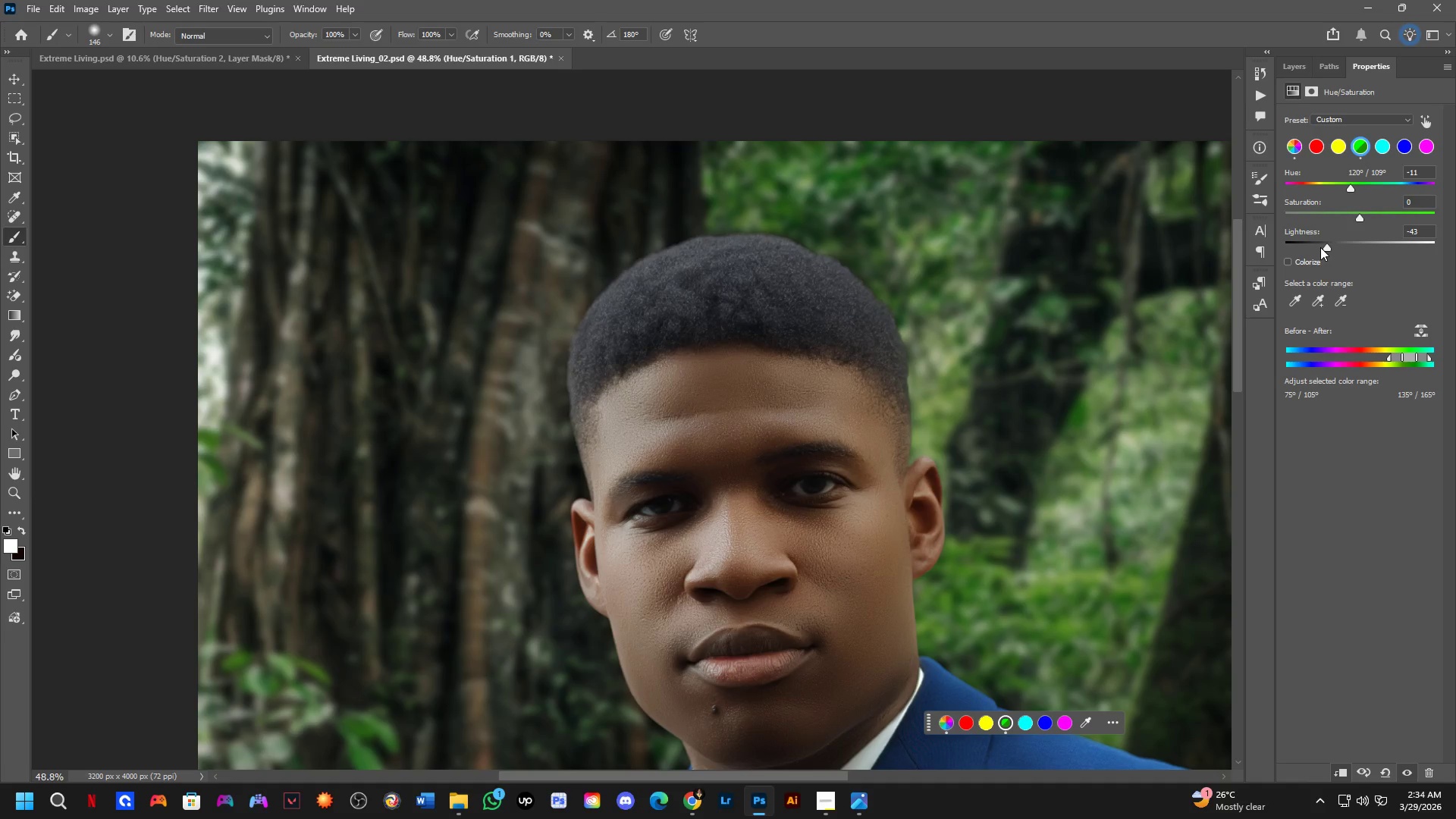 
key(Control+Z)
 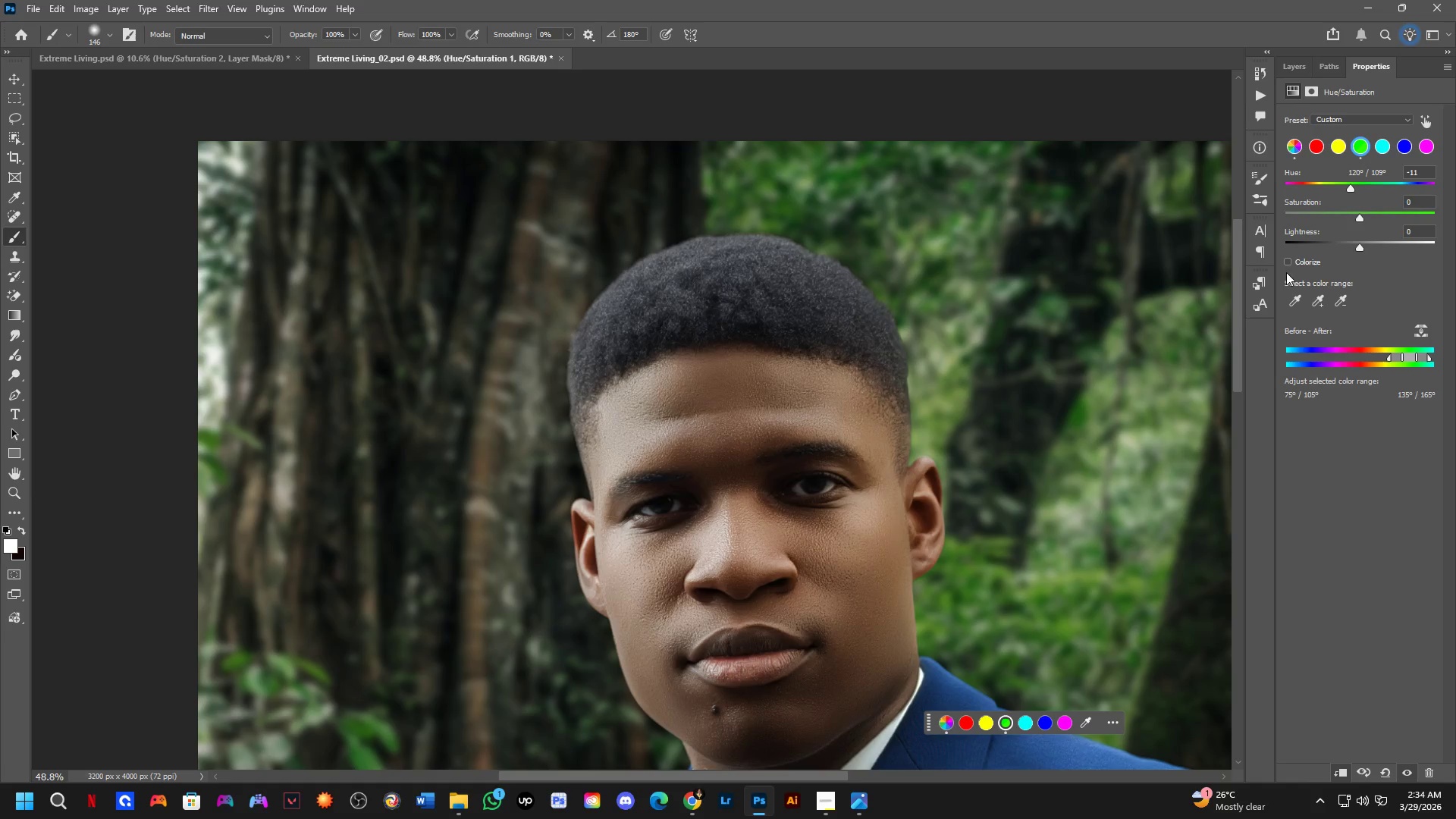 
left_click([1286, 262])
 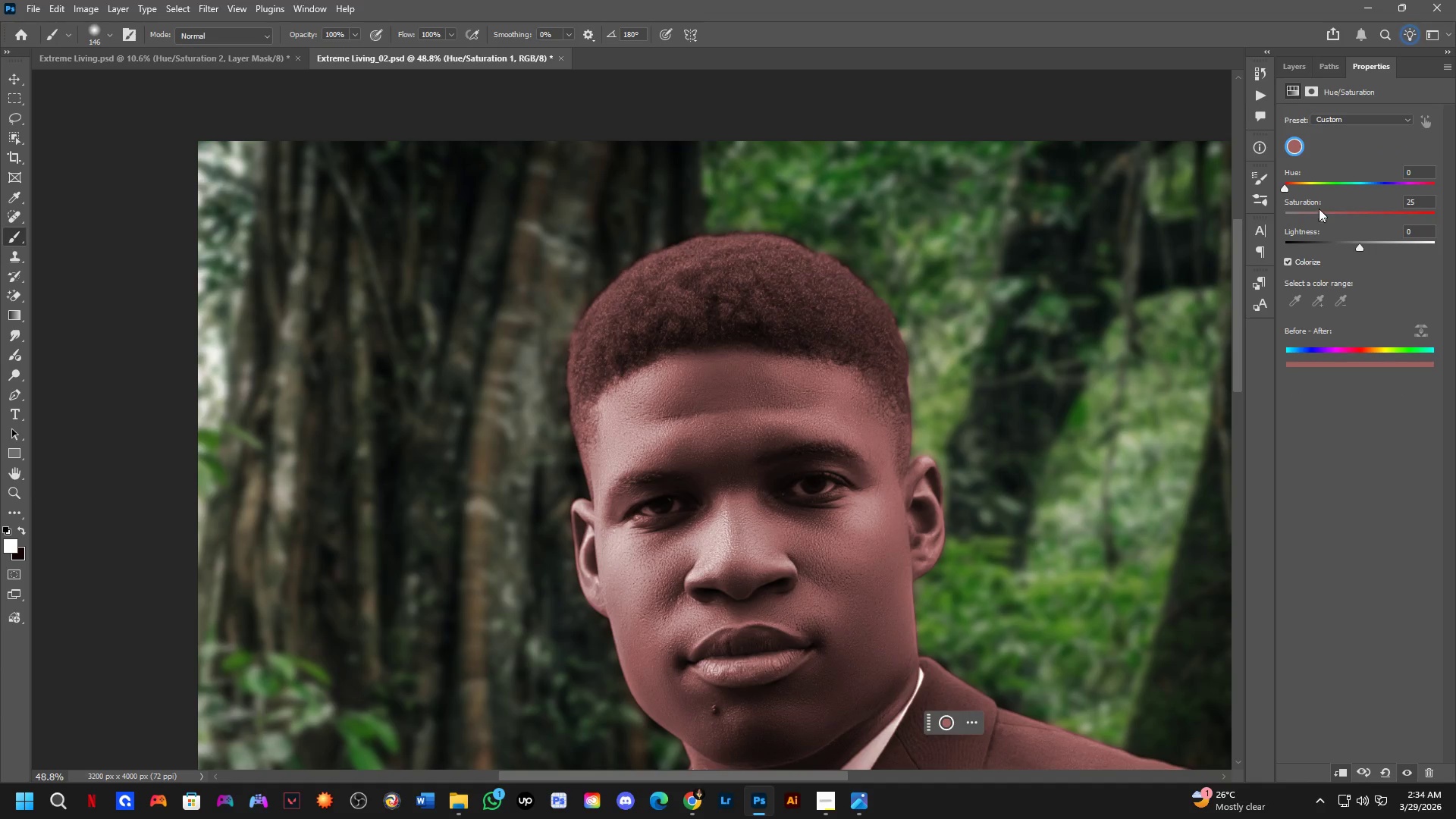 
key(Shift+ShiftLeft)
 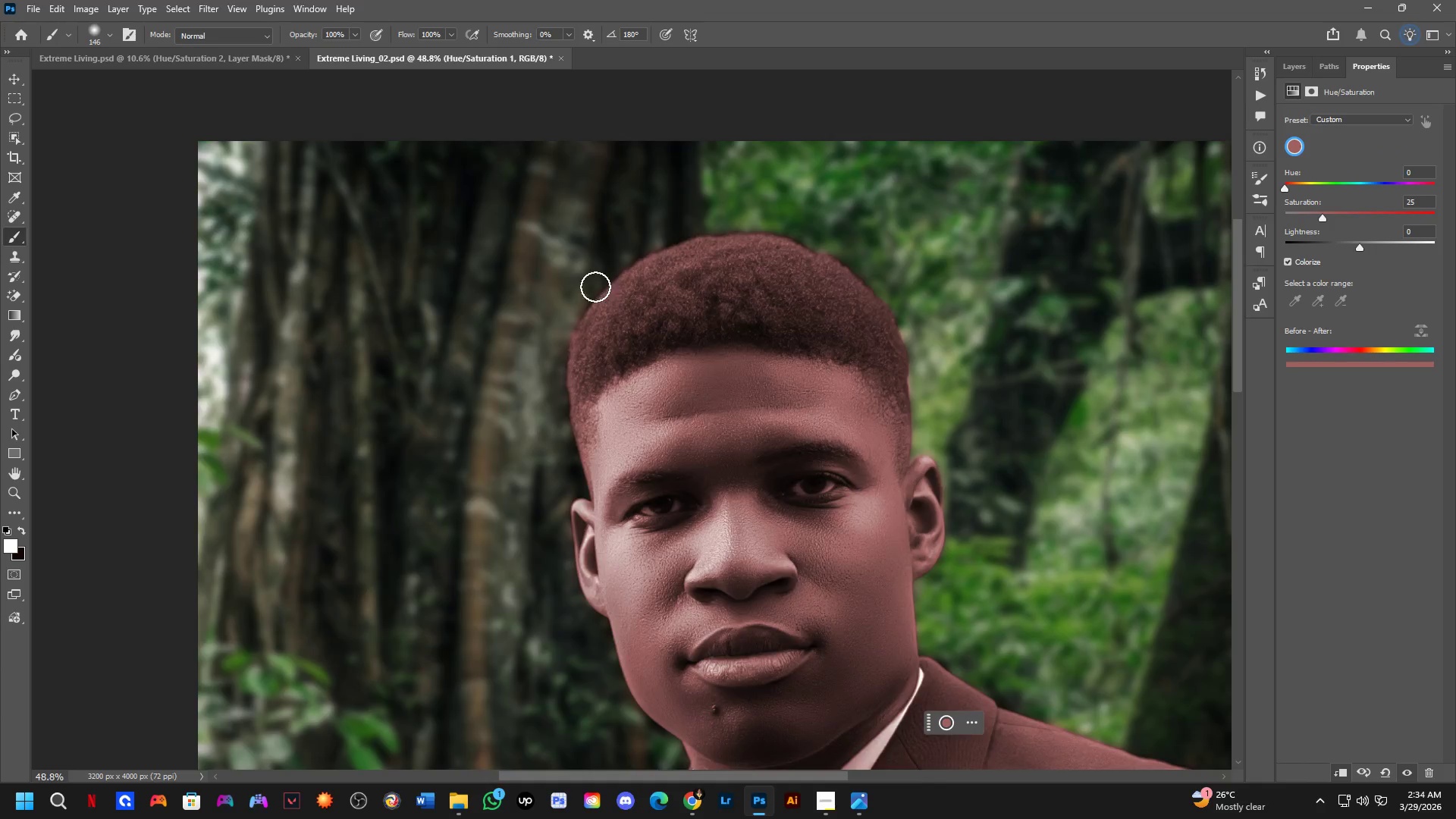 
key(Shift+ShiftLeft)
 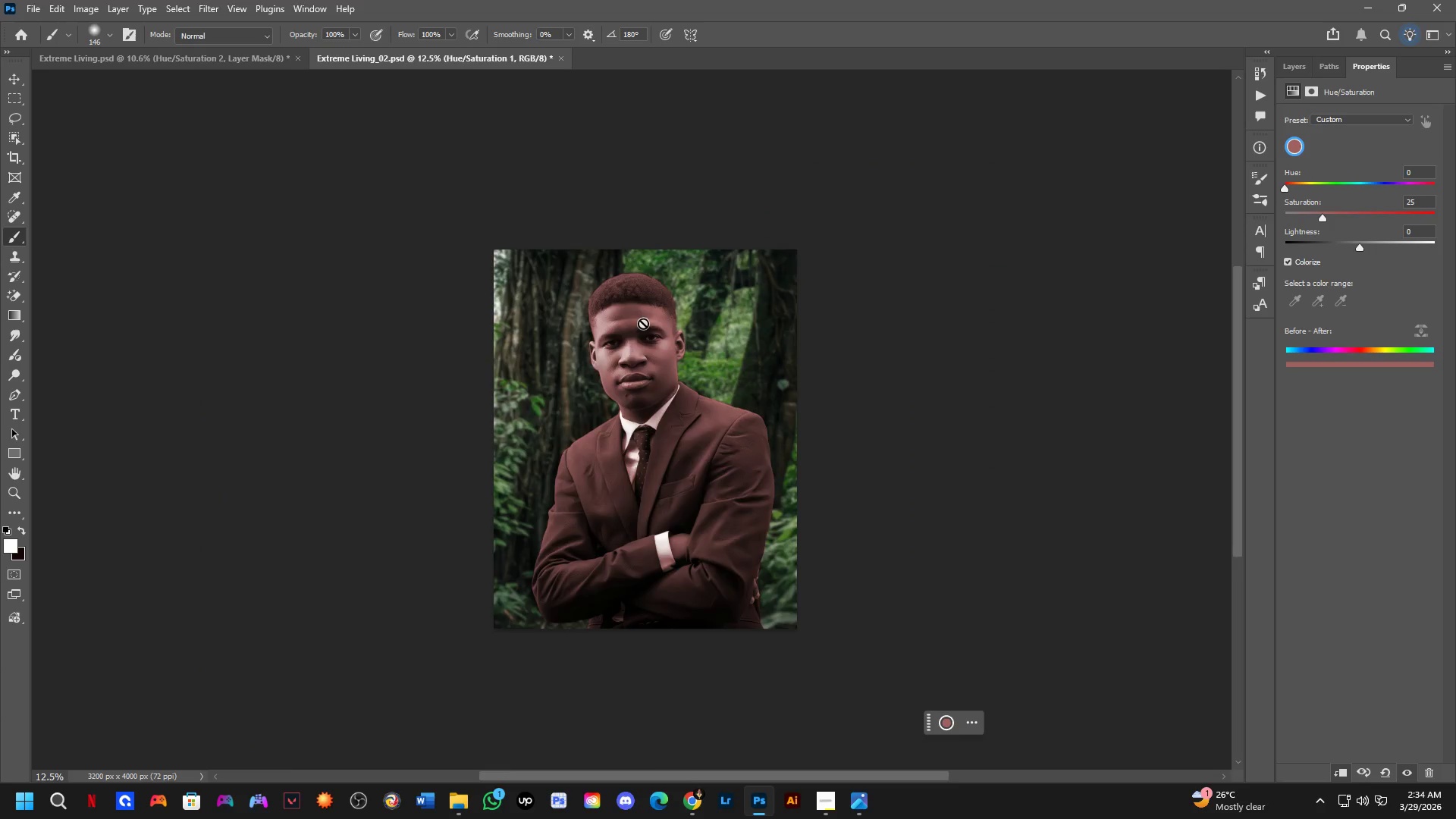 
scroll: coordinate [595, 287], scroll_direction: down, amount: 4.0
 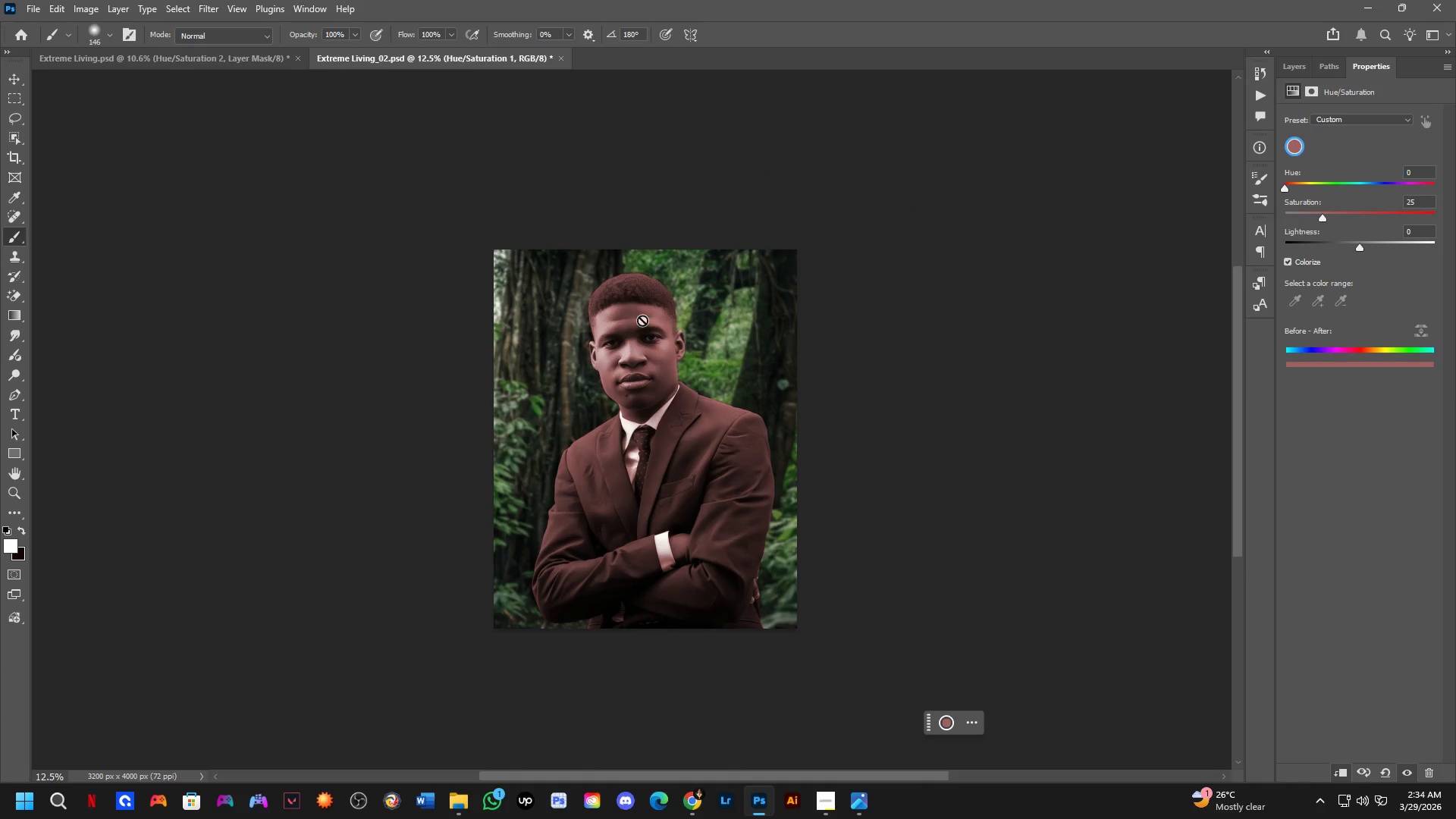 
scroll: coordinate [643, 323], scroll_direction: up, amount: 3.0
 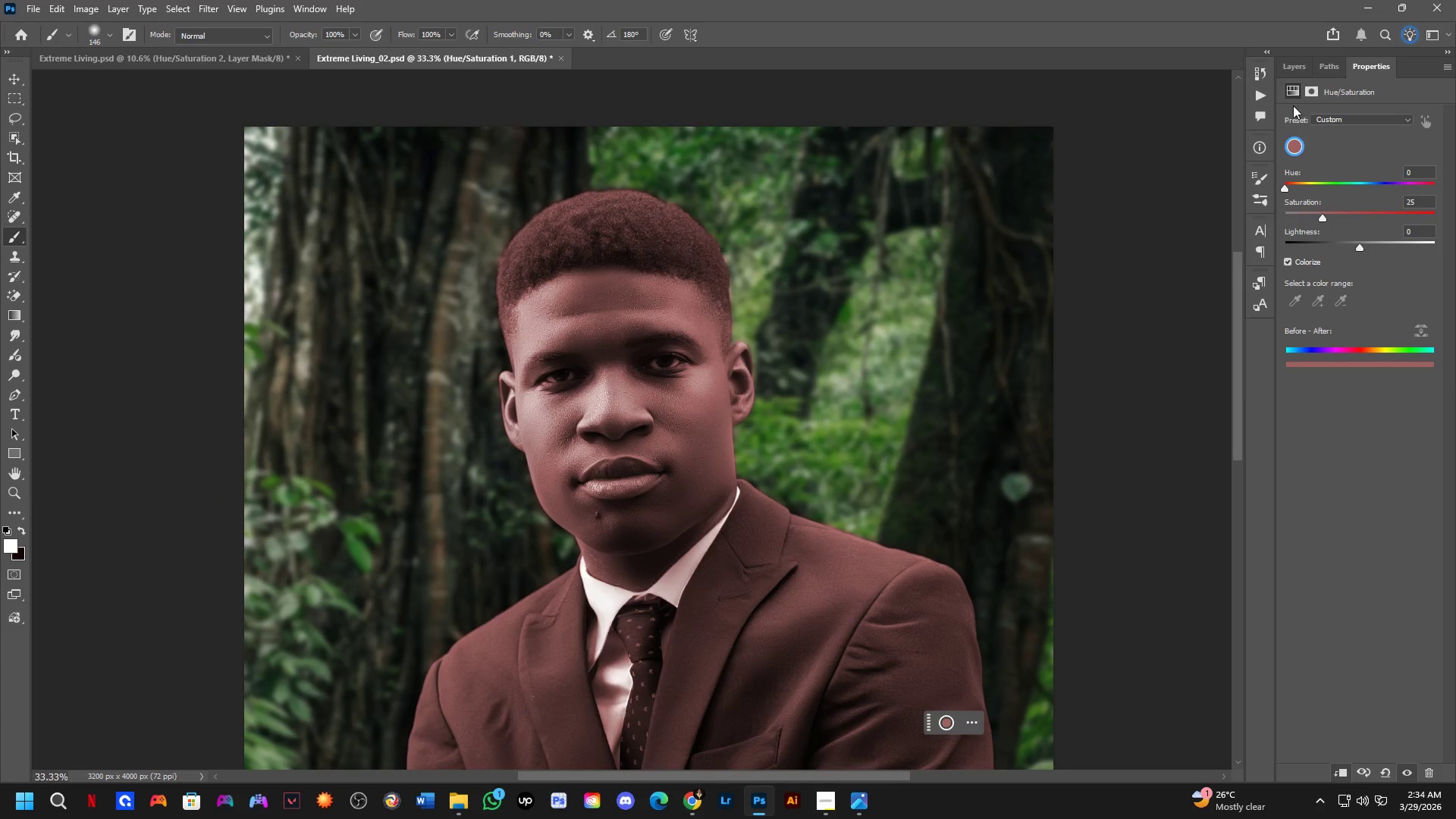 
left_click([1291, 66])
 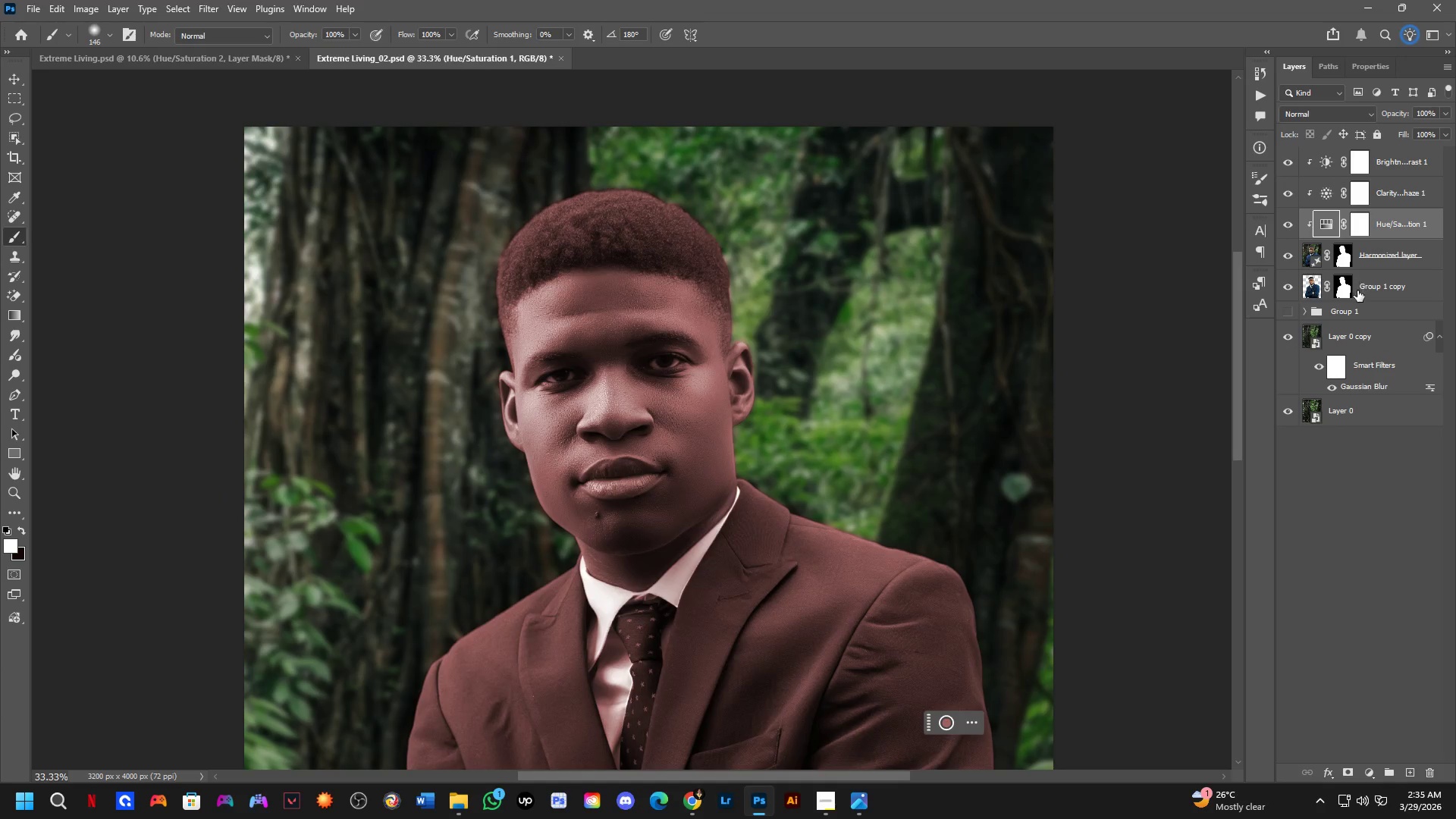 
key(Backspace)
 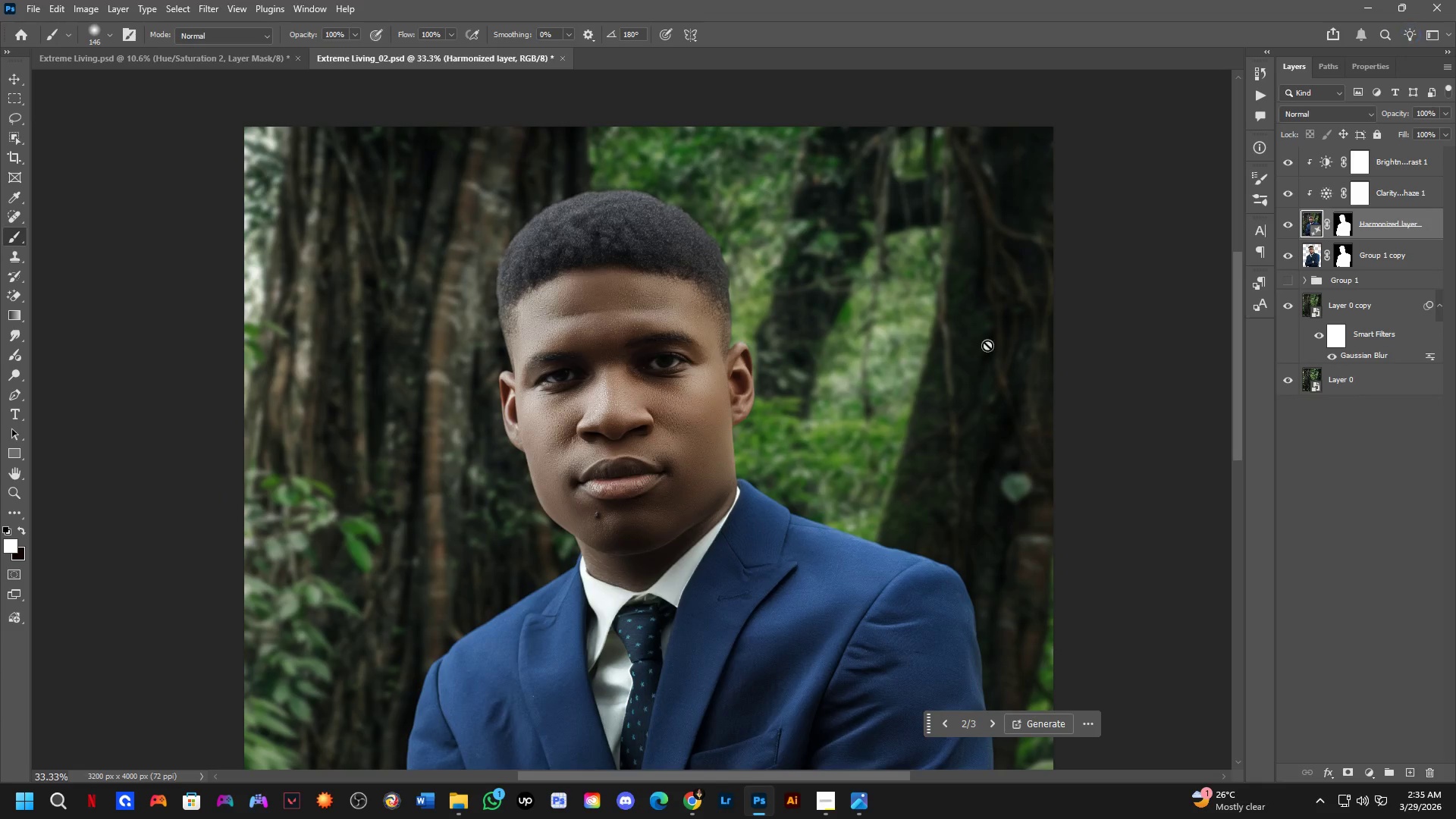 
hold_key(key=Space, duration=0.67)
 